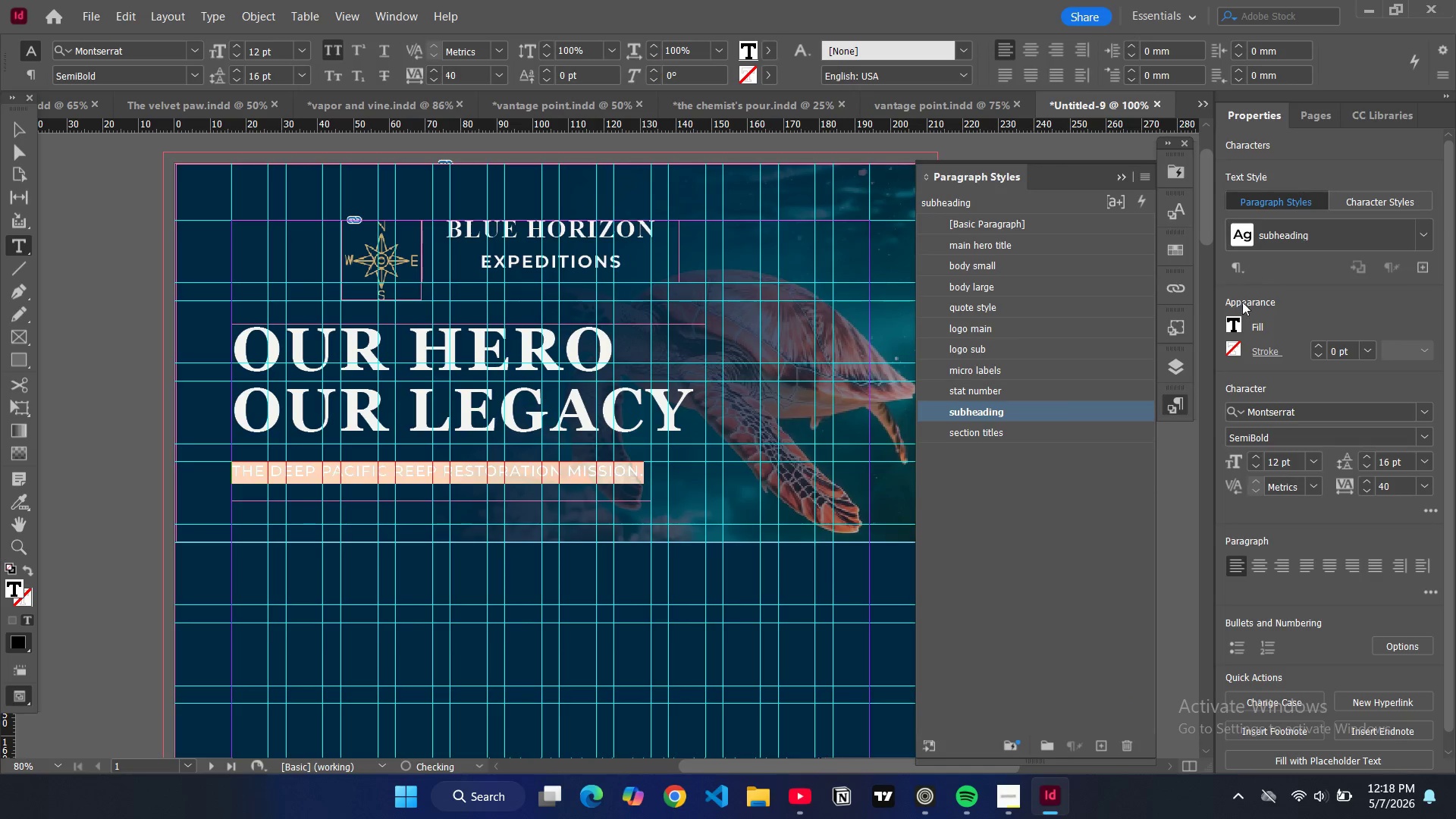 
double_click([1229, 327])
 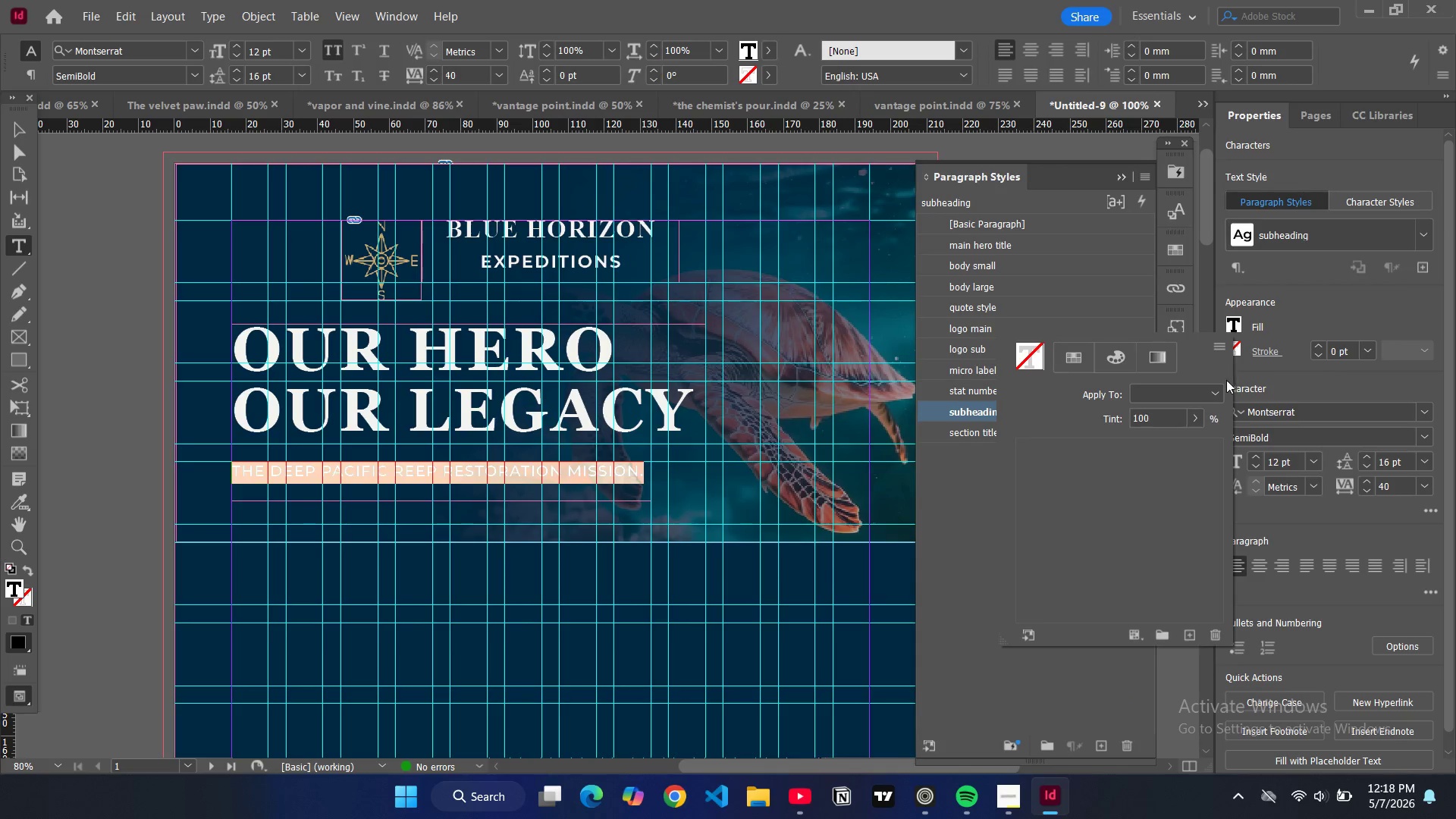 
scroll: coordinate [1059, 582], scroll_direction: down, amount: 9.0
 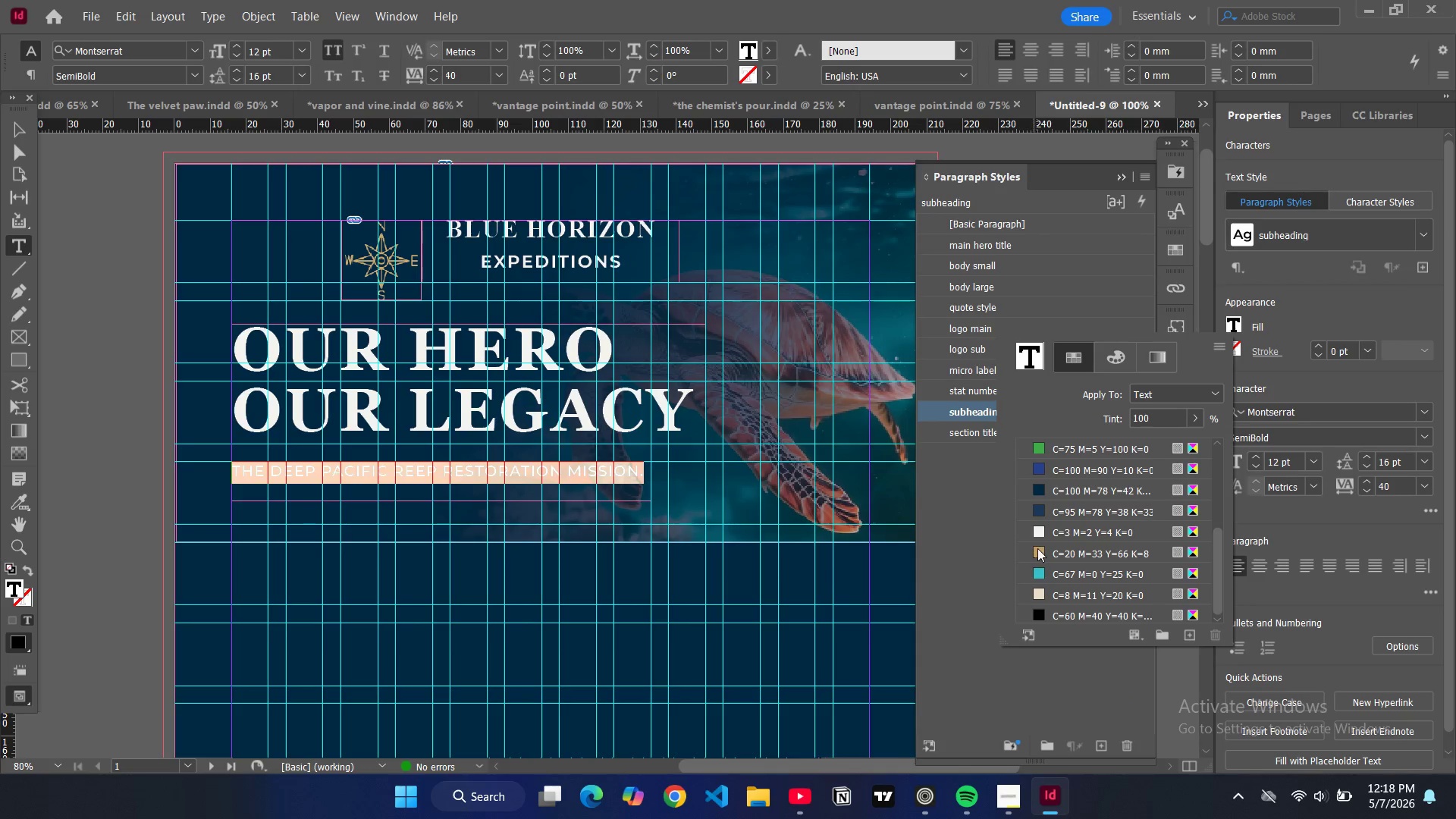 
left_click([1037, 548])
 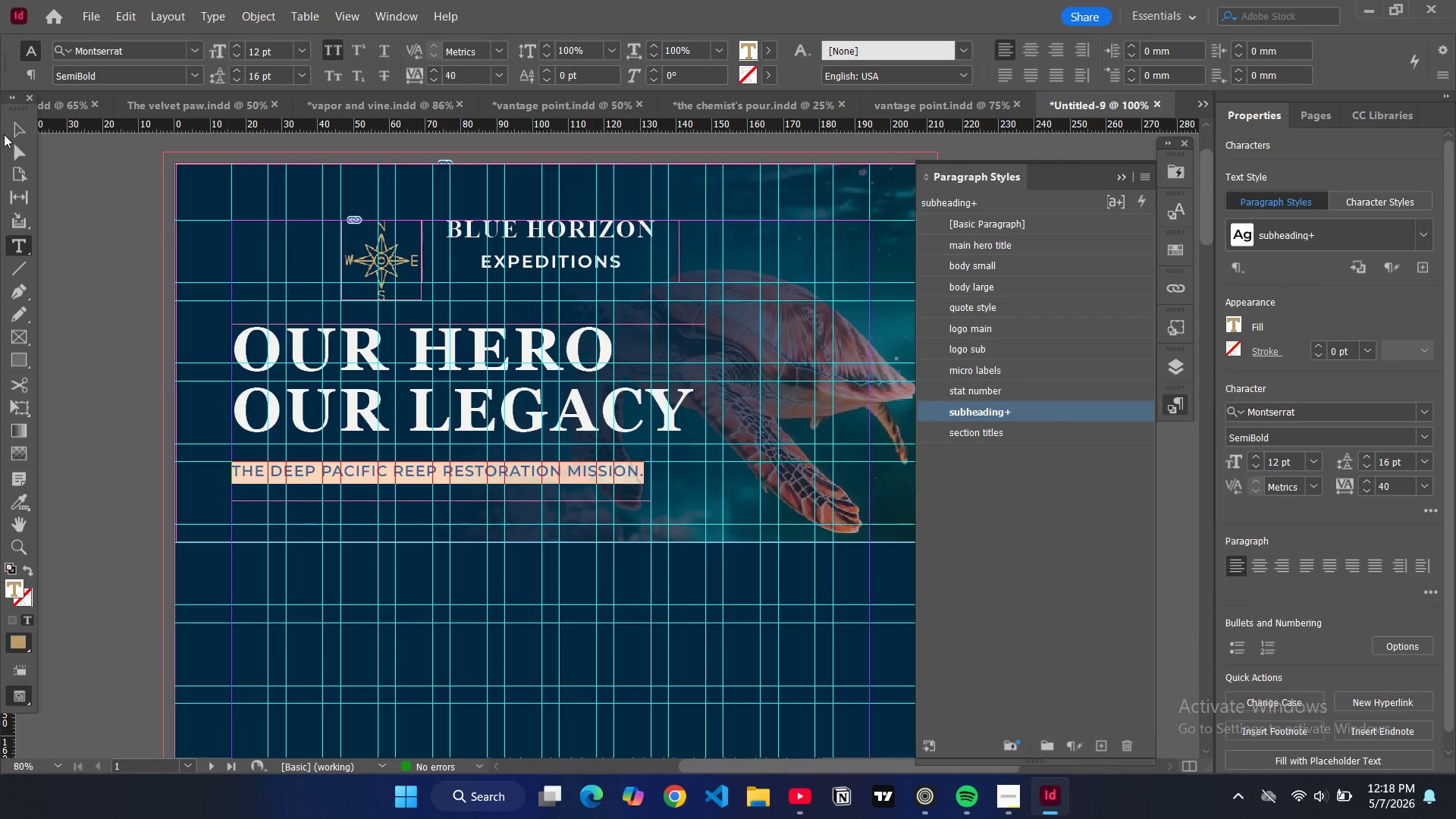 
double_click([6, 131])
 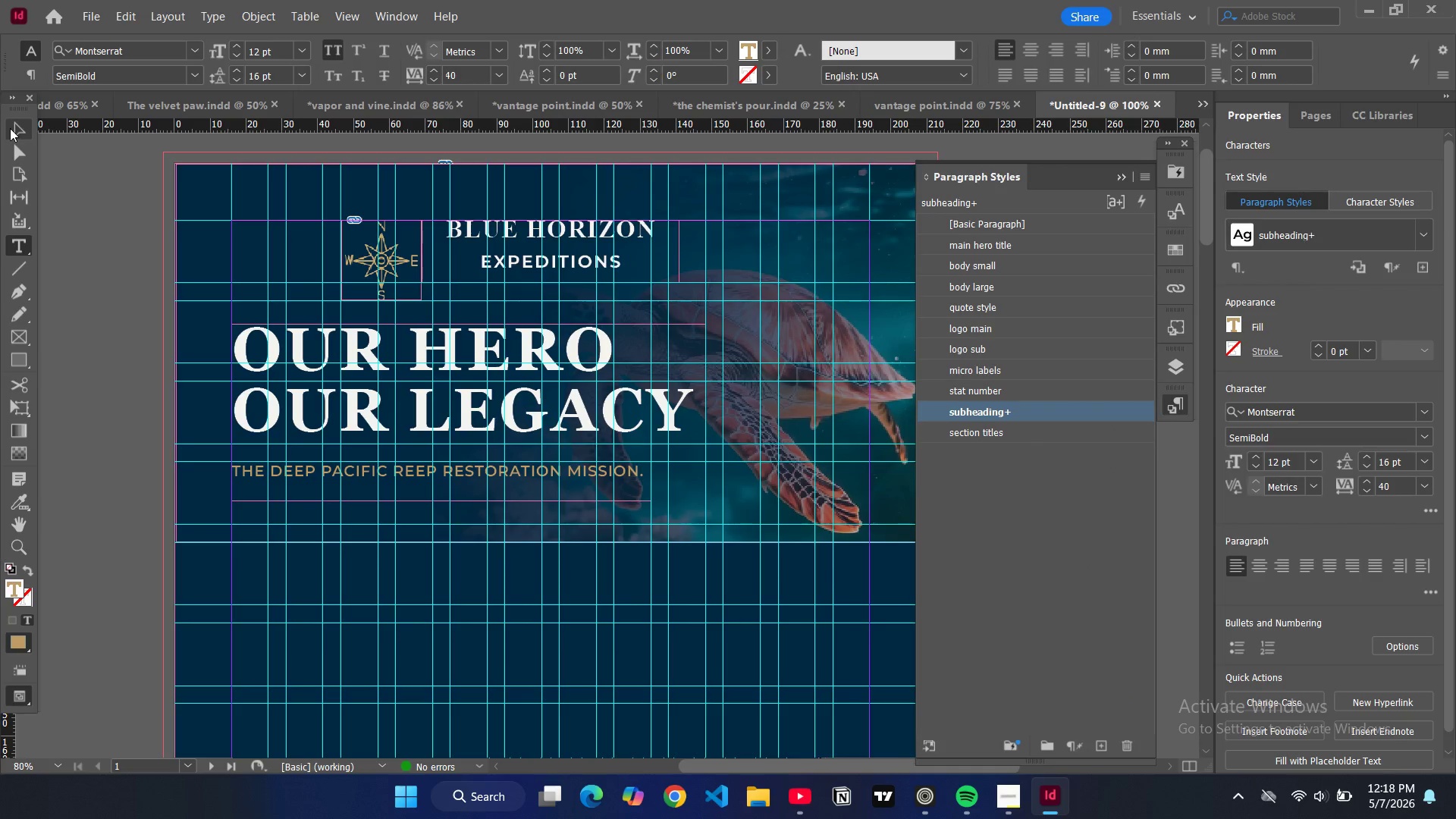 
triple_click([10, 128])
 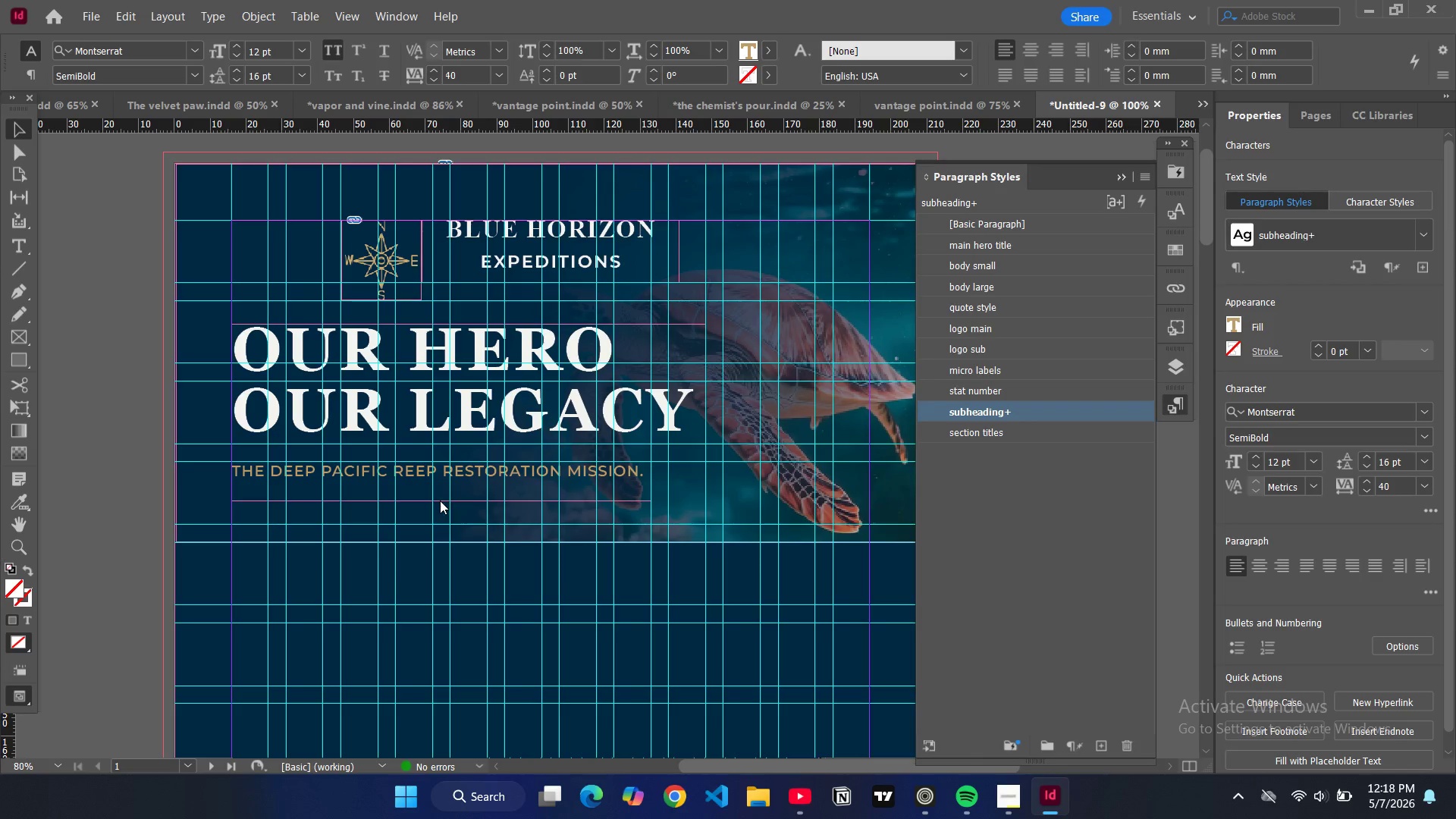 
left_click([440, 500])
 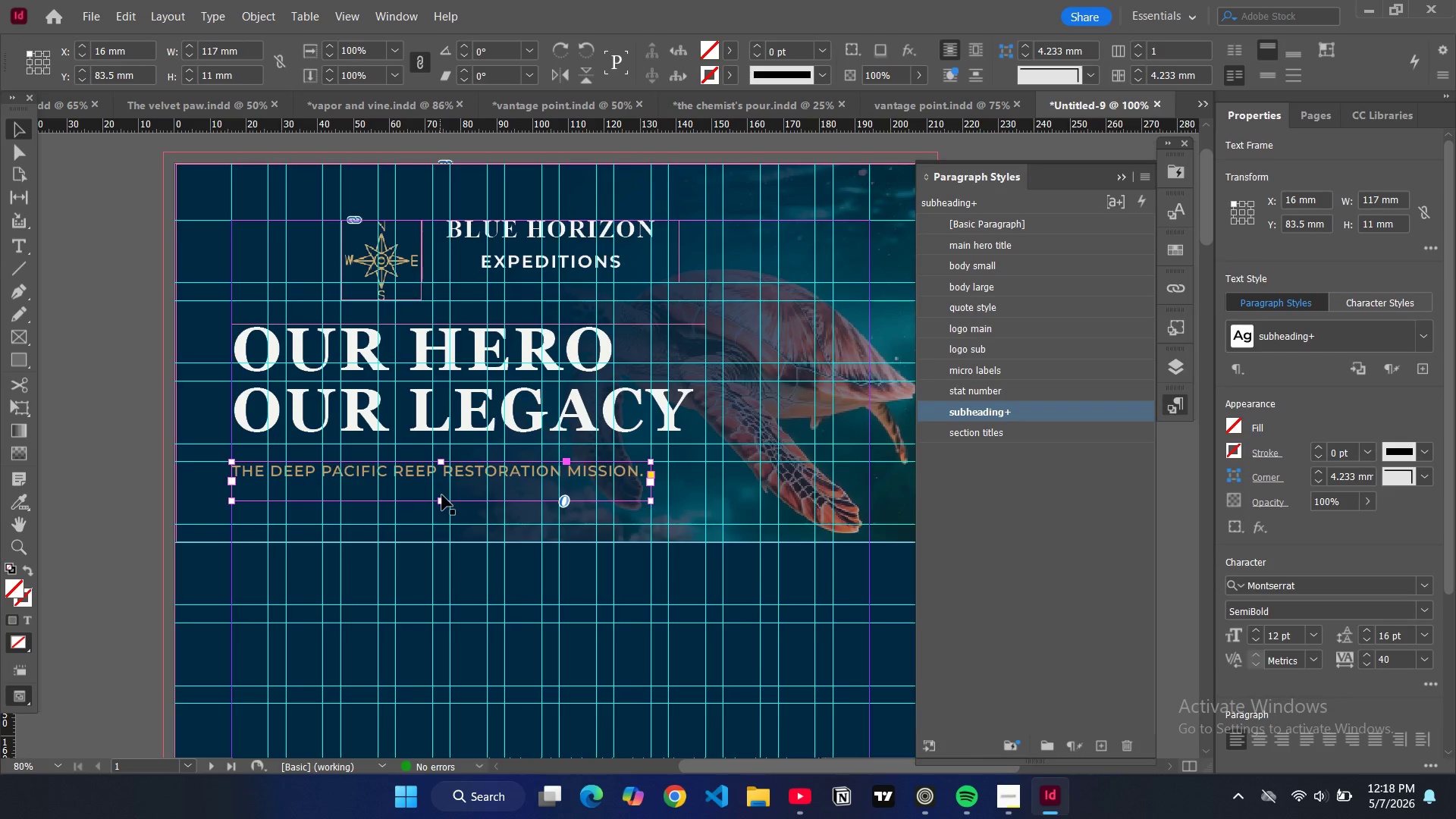 
left_click_drag(start_coordinate=[440, 500], to_coordinate=[444, 485])
 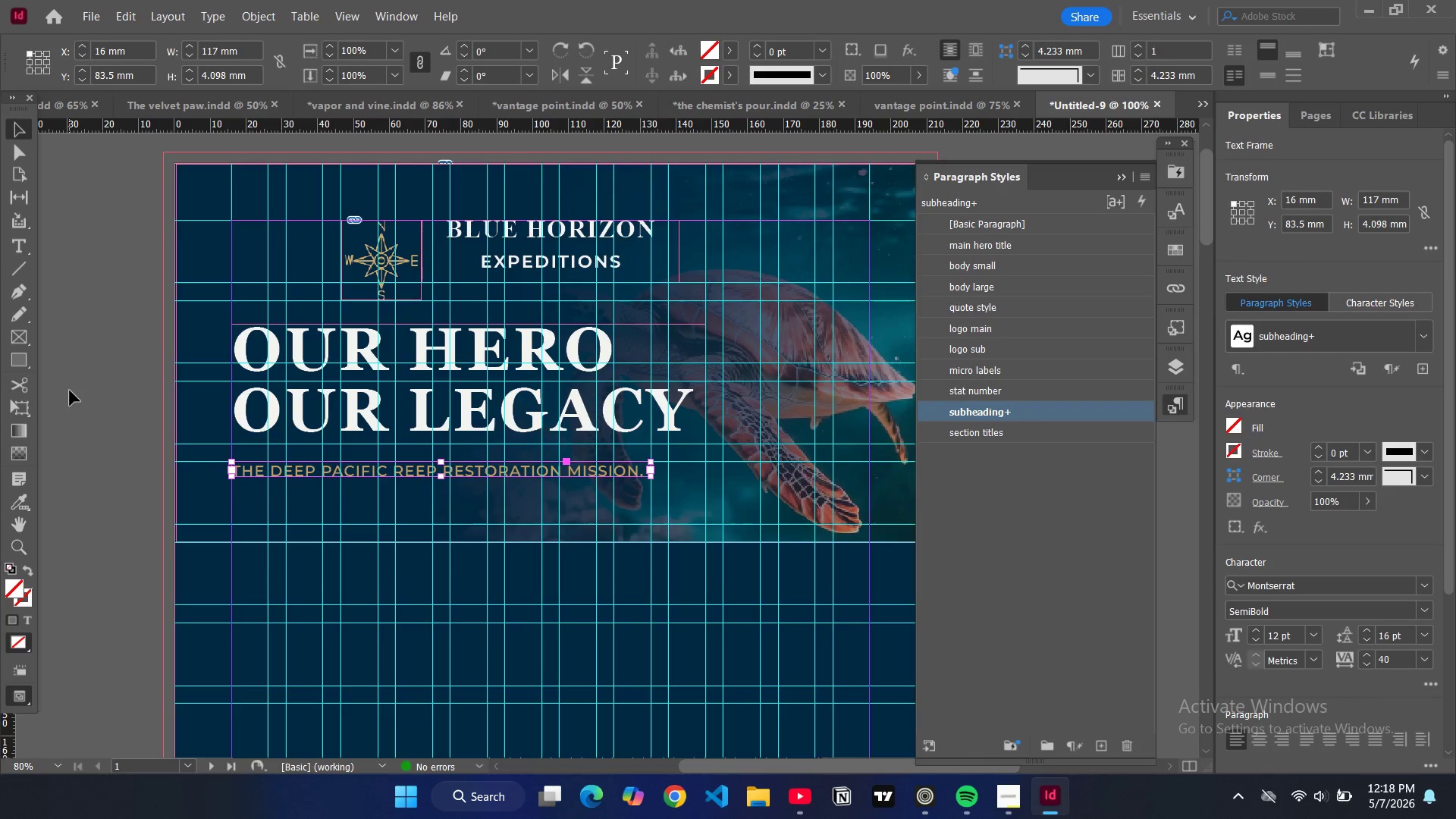 
left_click([70, 391])
 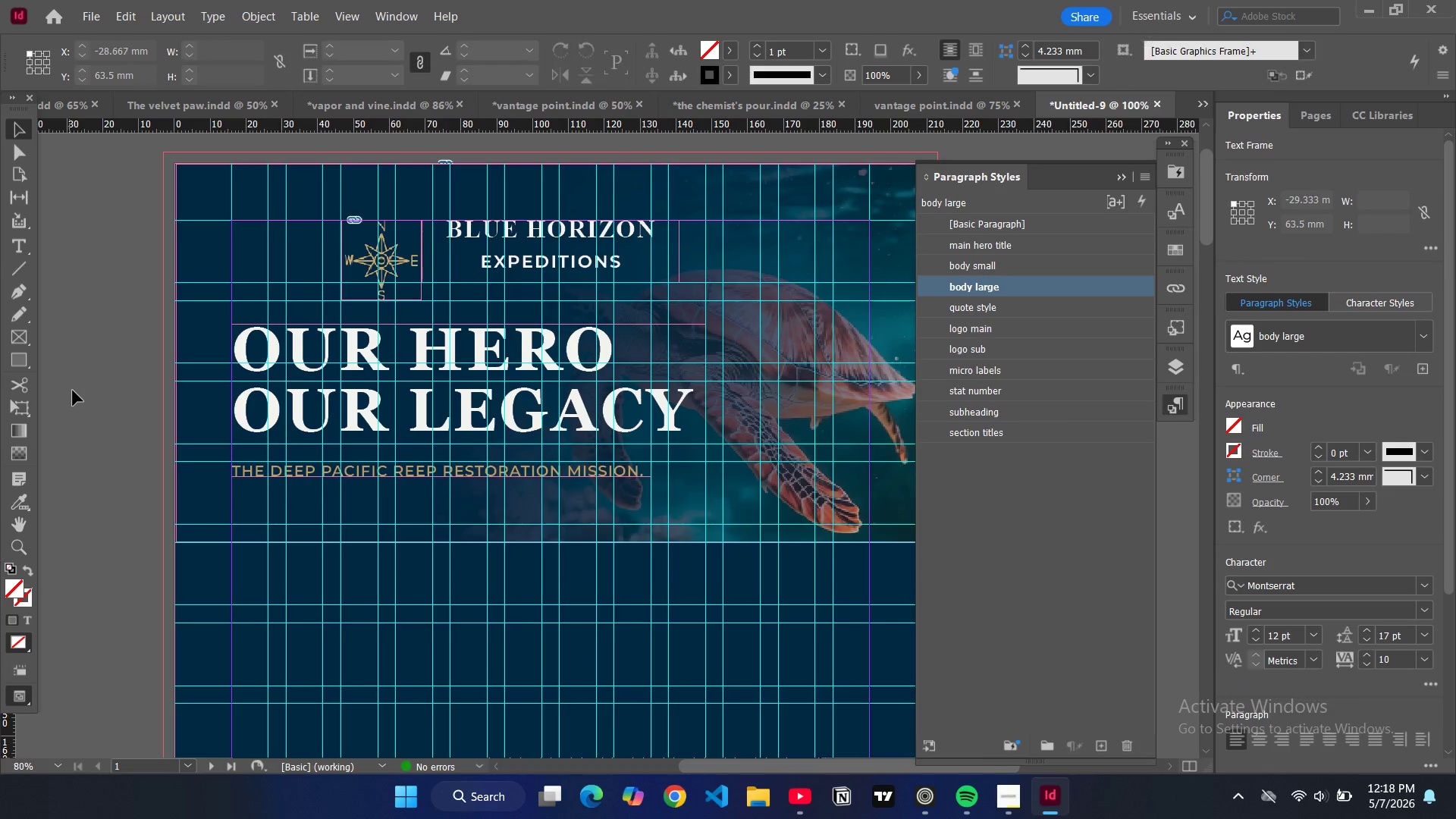 
key(W)
 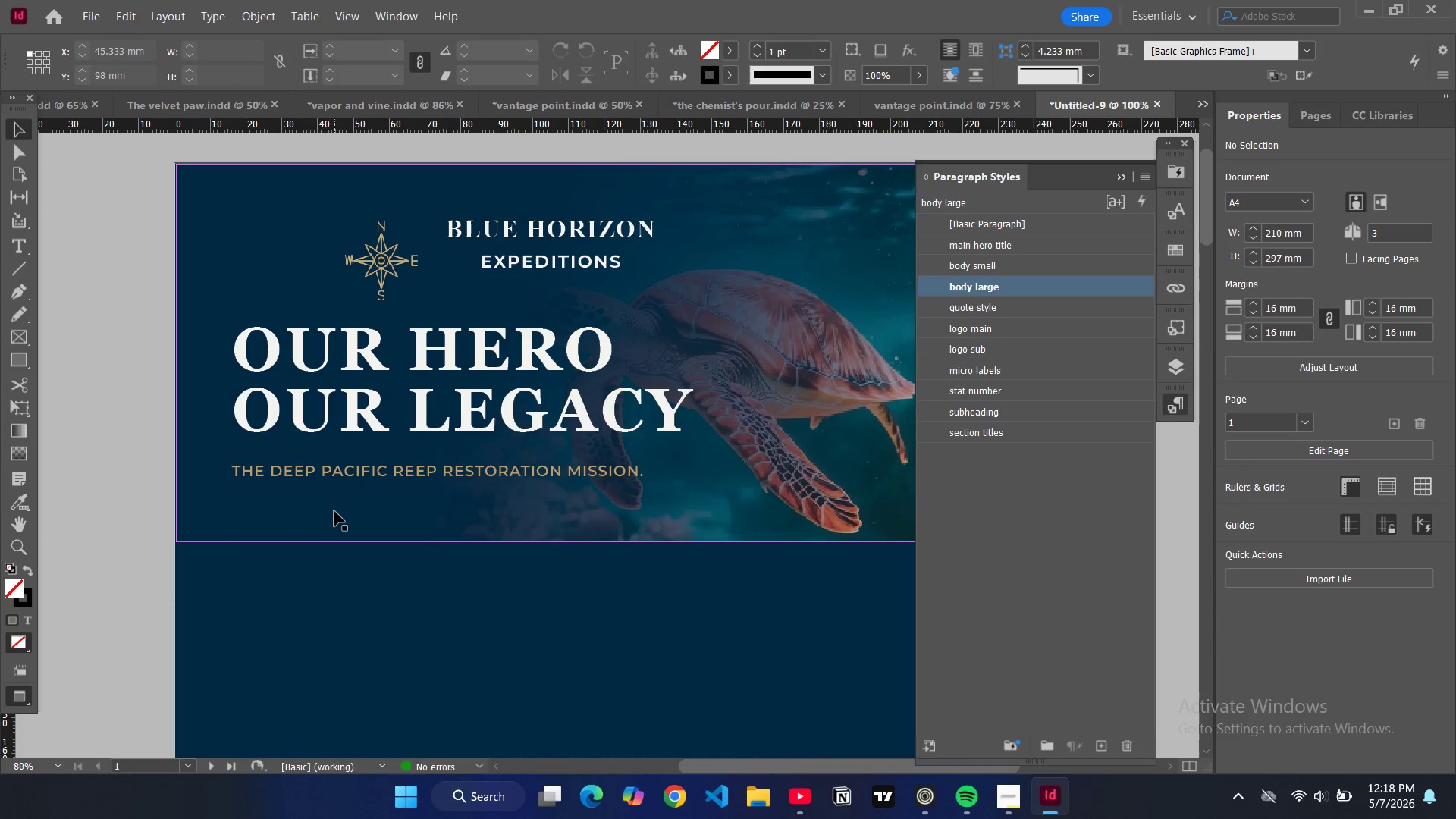 
key(W)
 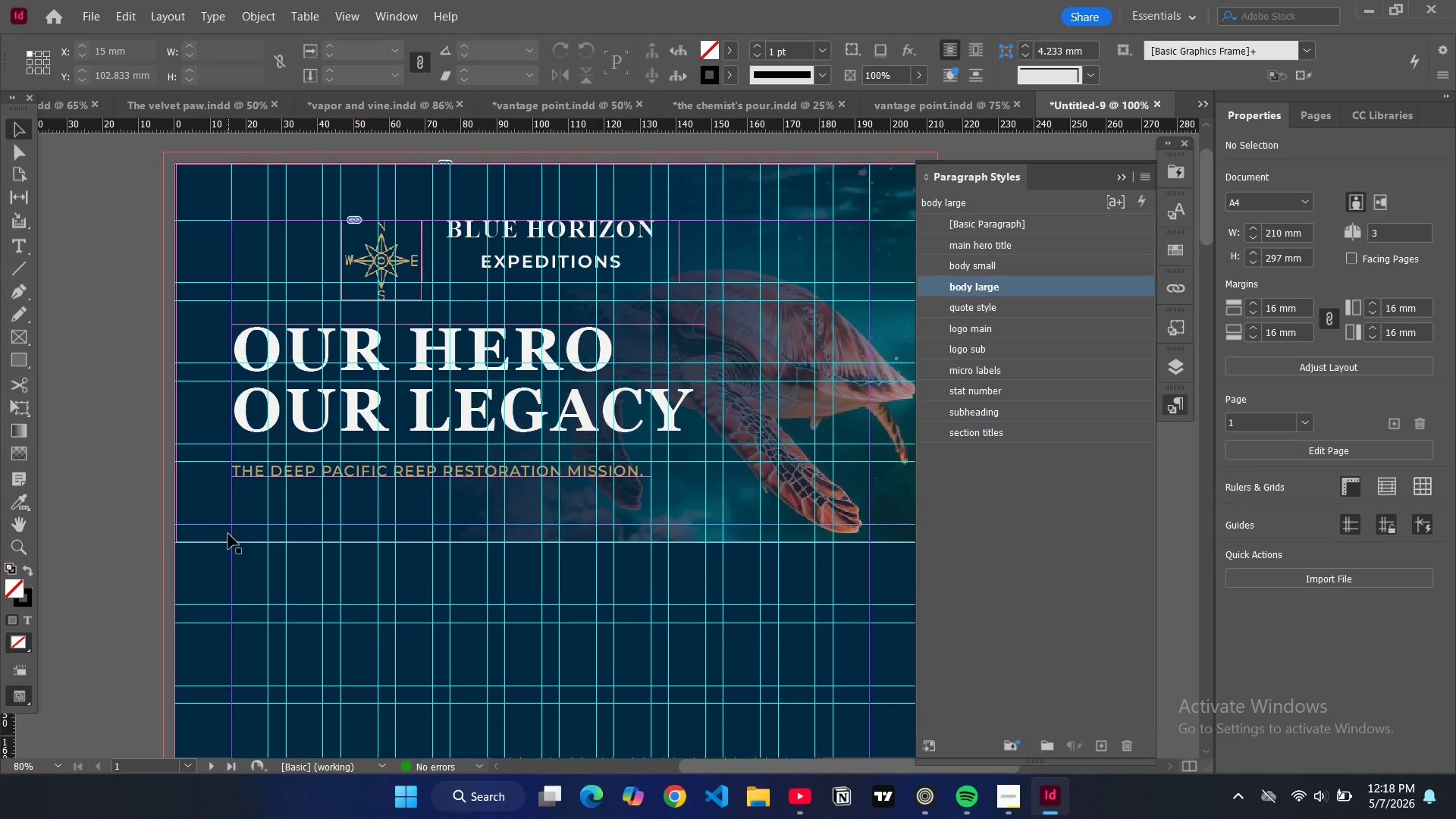 
key(W)
 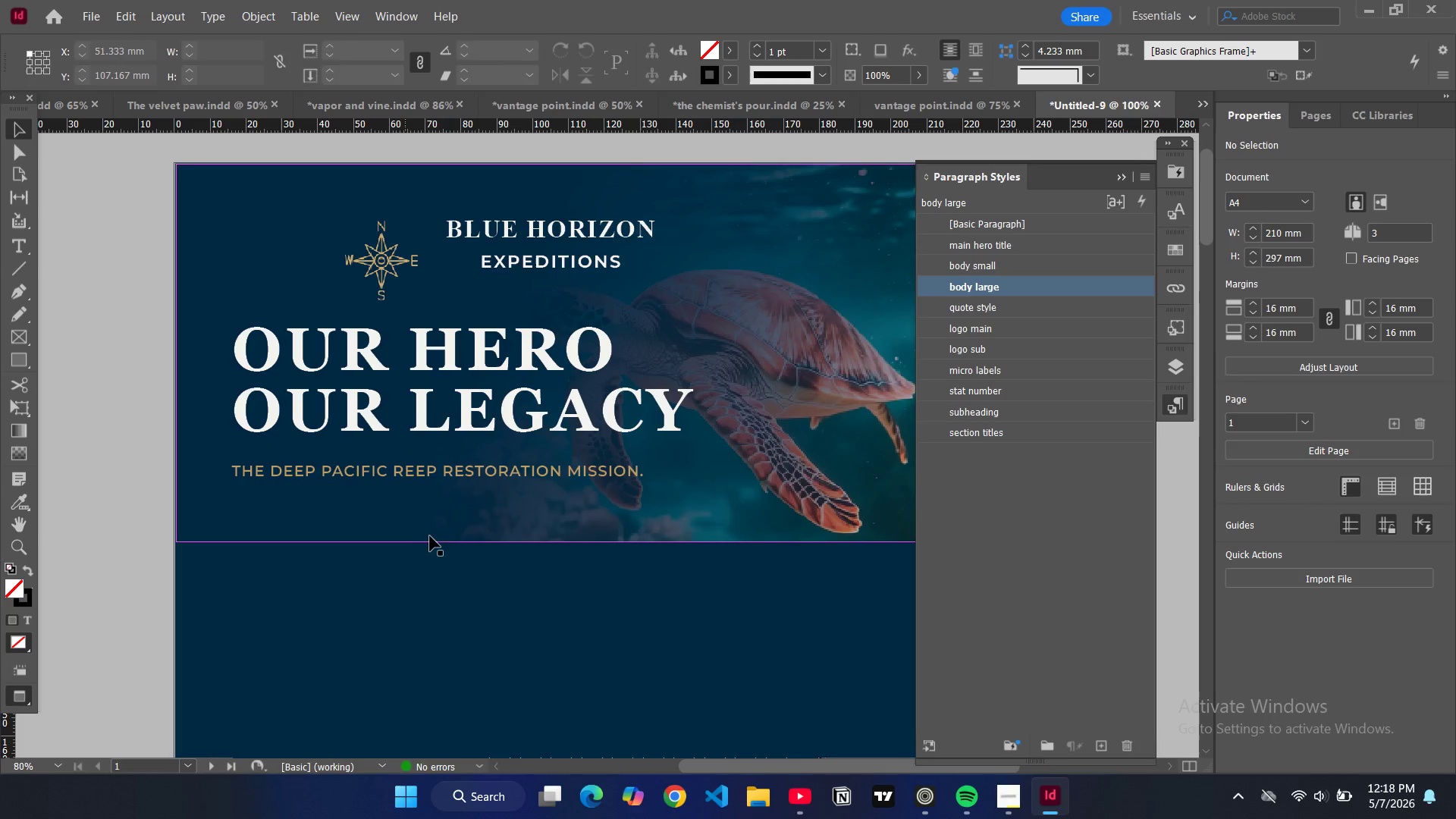 
left_click([439, 536])
 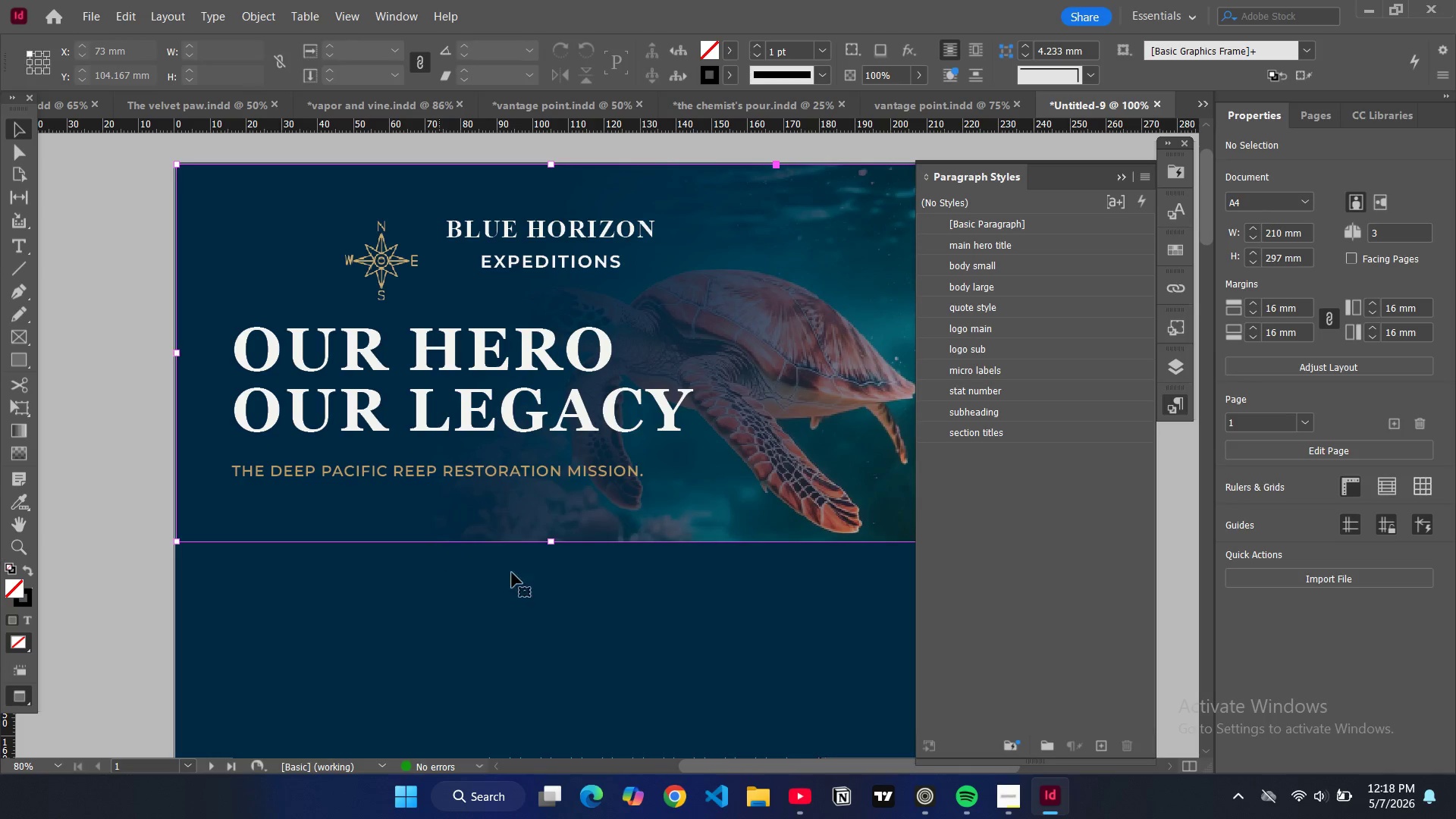 
key(W)
 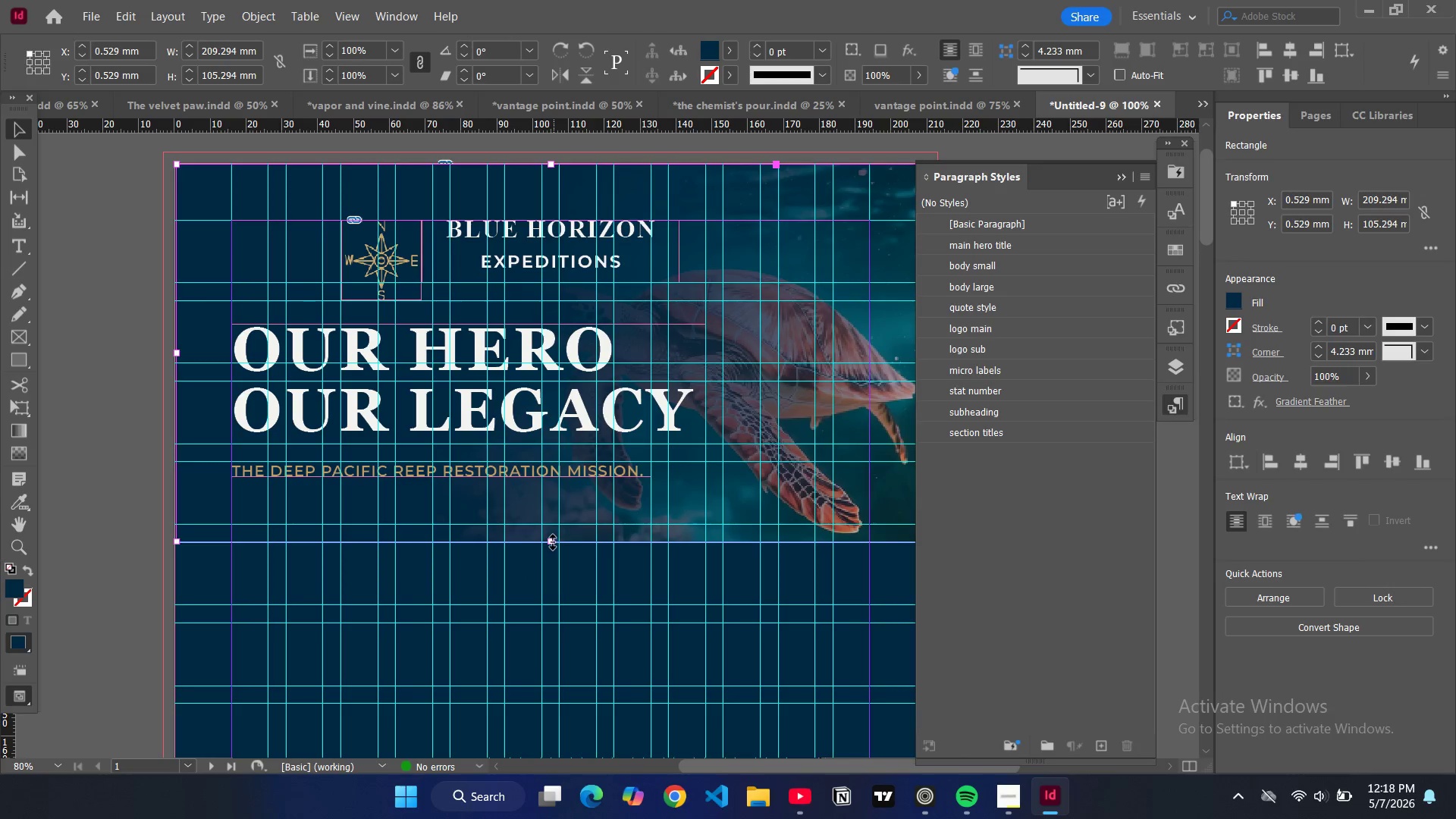 
left_click_drag(start_coordinate=[553, 542], to_coordinate=[549, 603])
 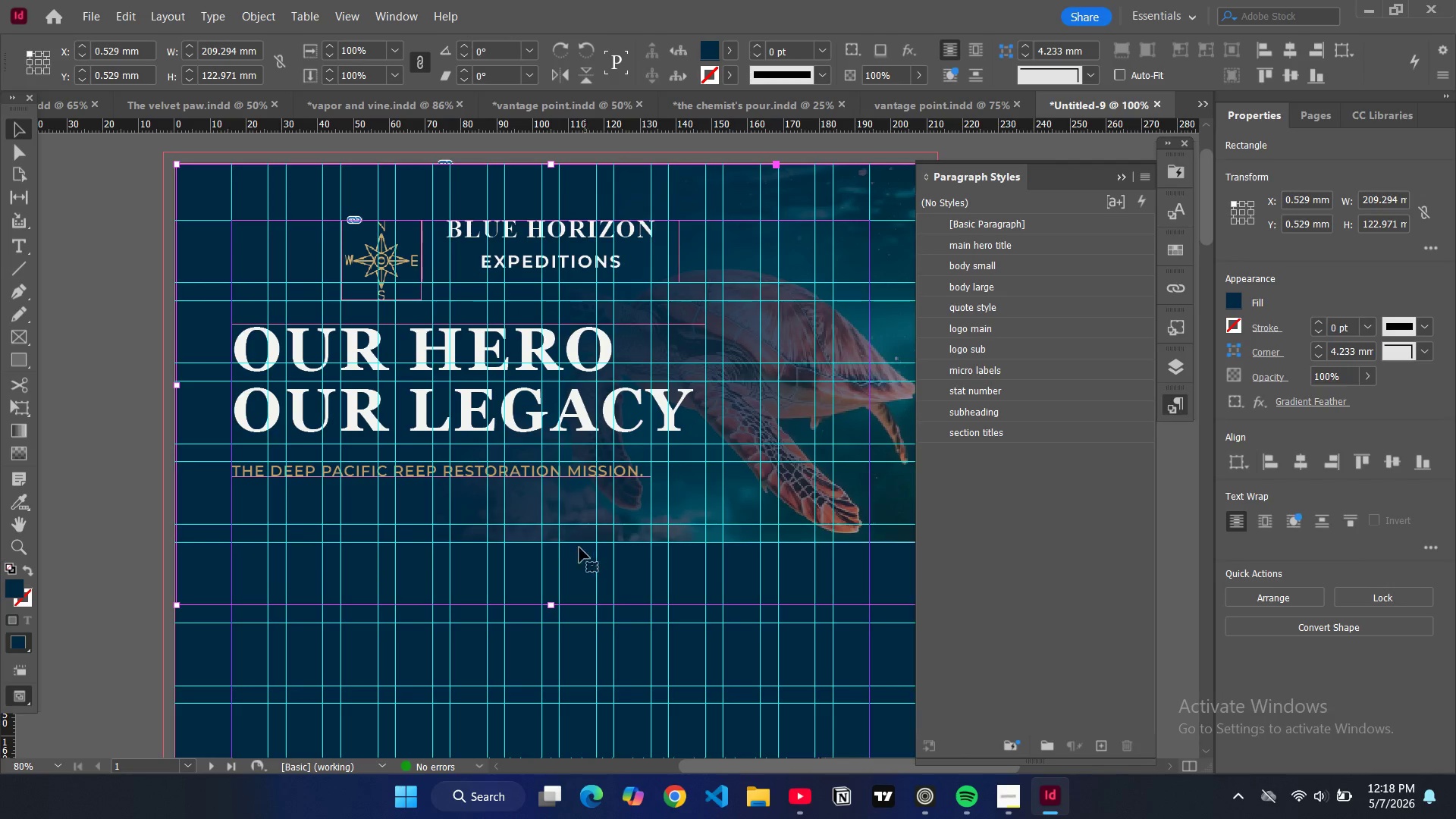 
key(W)
 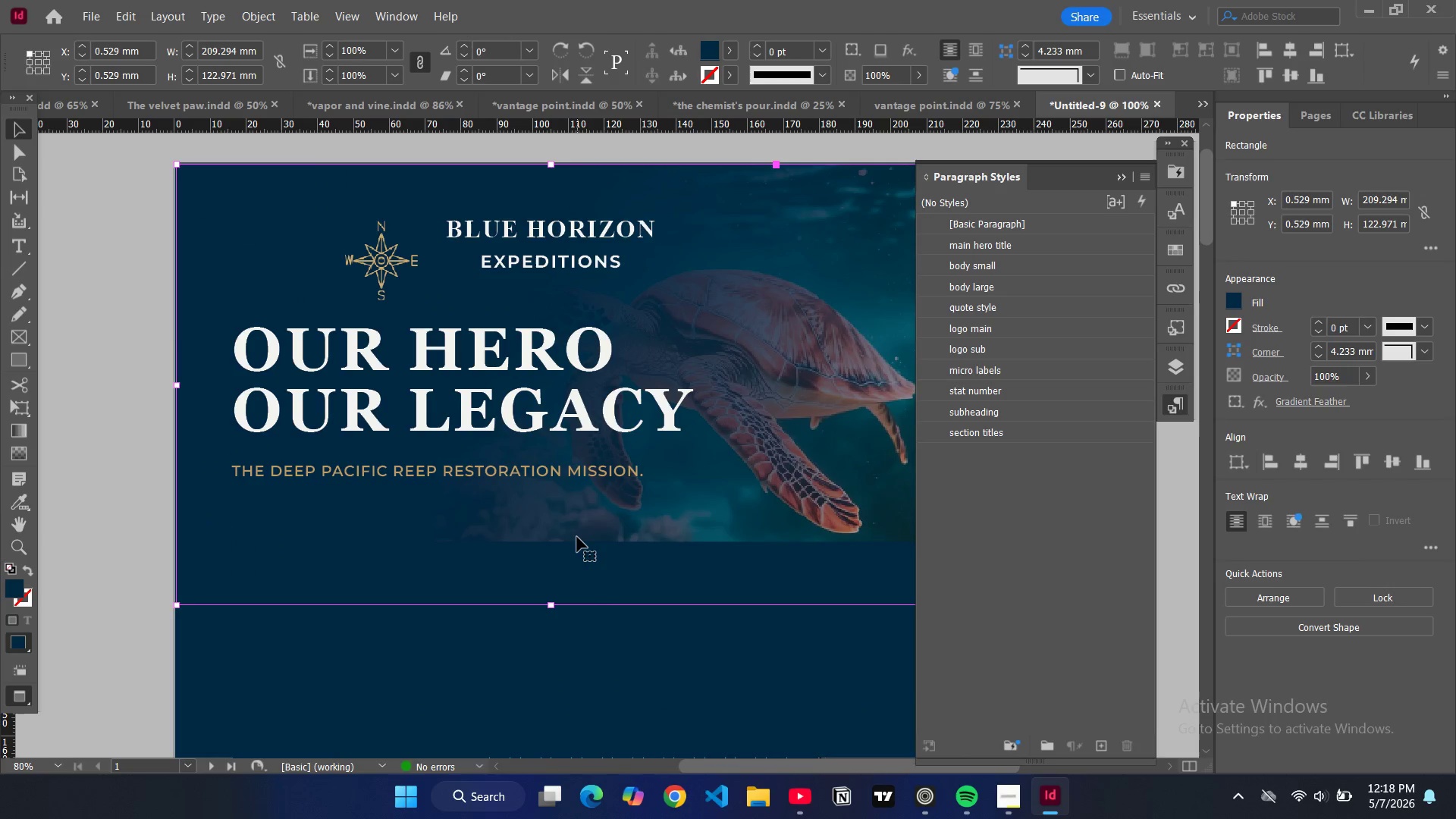 
left_click([577, 537])
 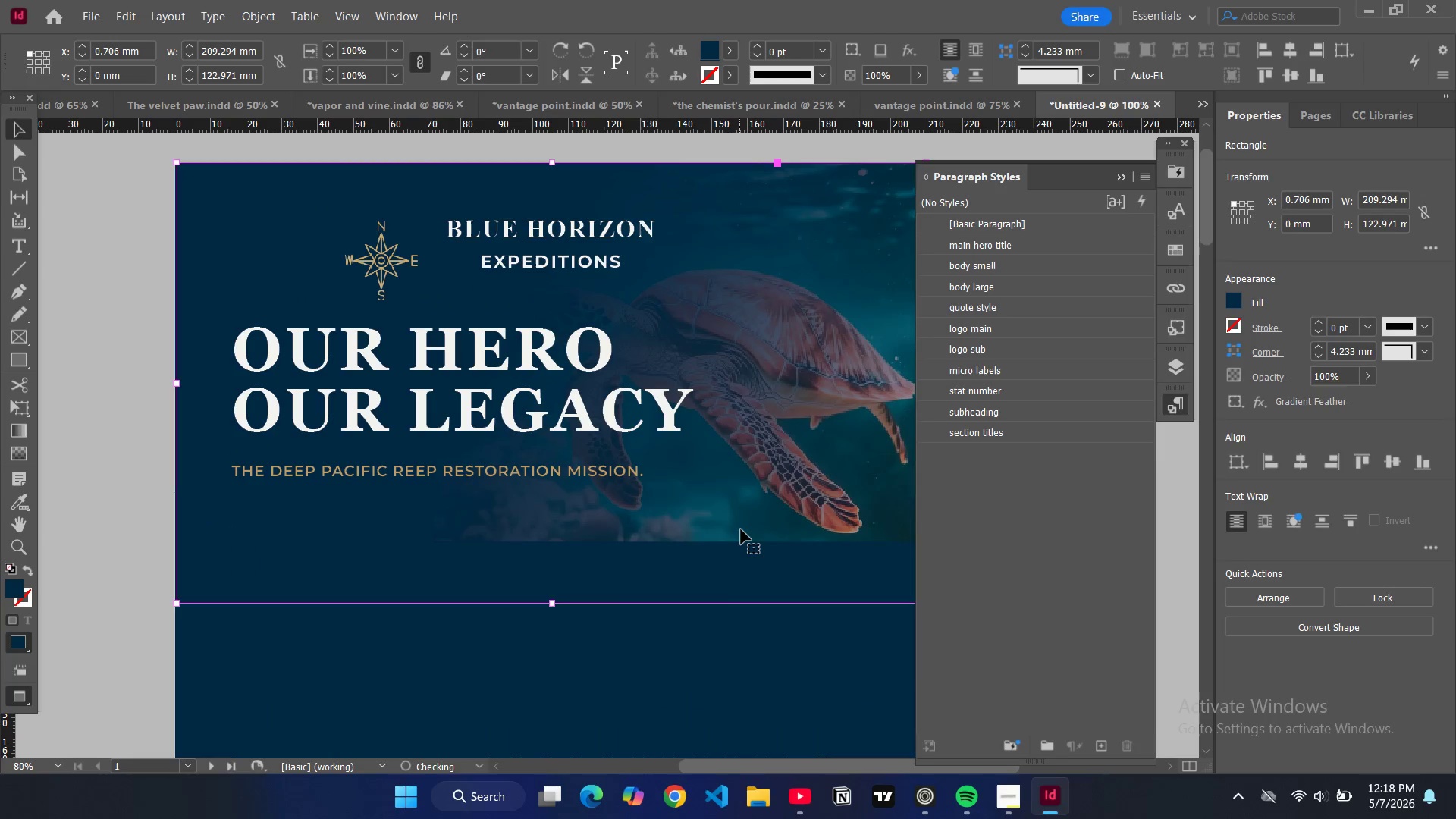 
key(Control+Z)
 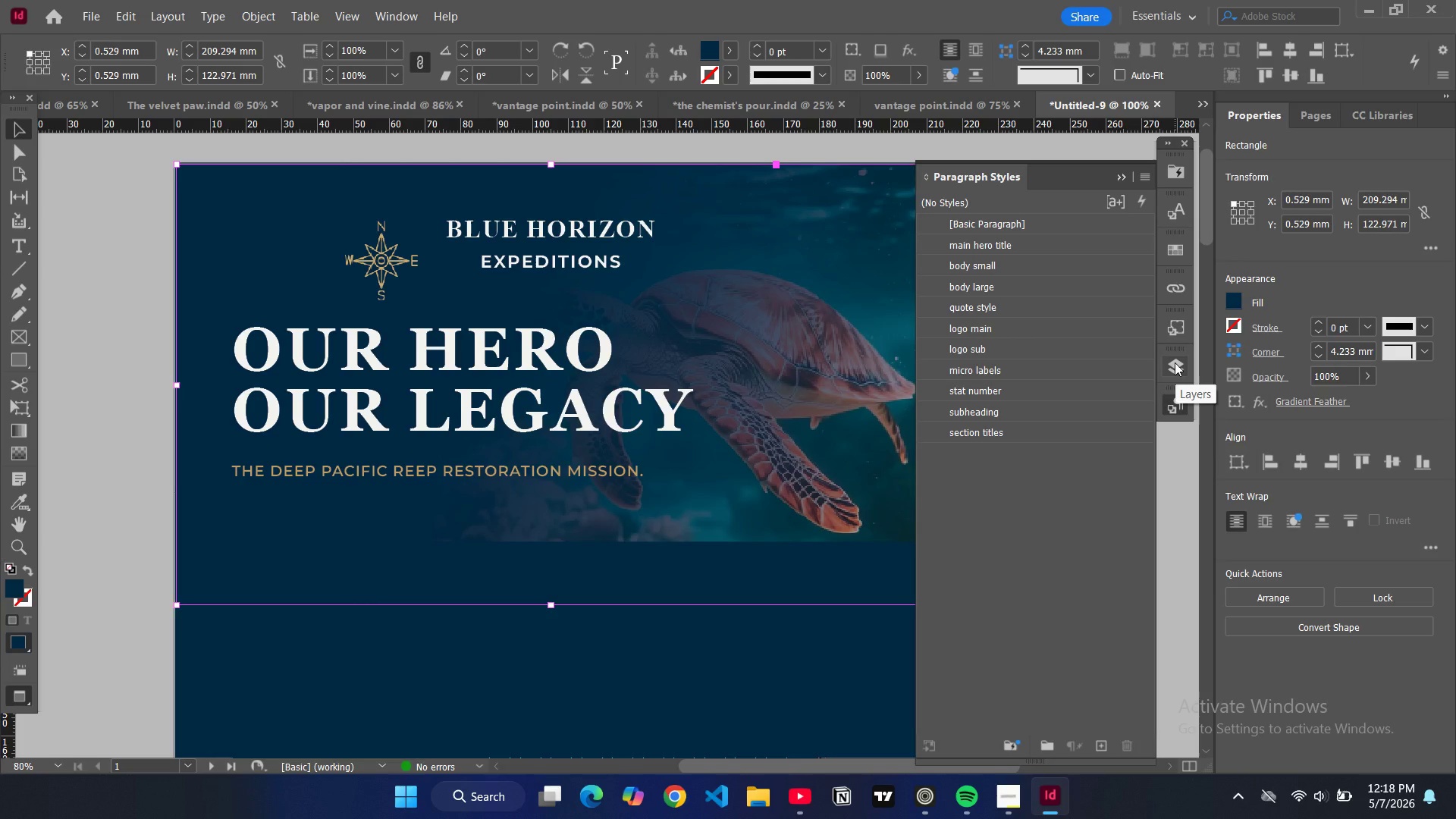 
left_click([1175, 362])
 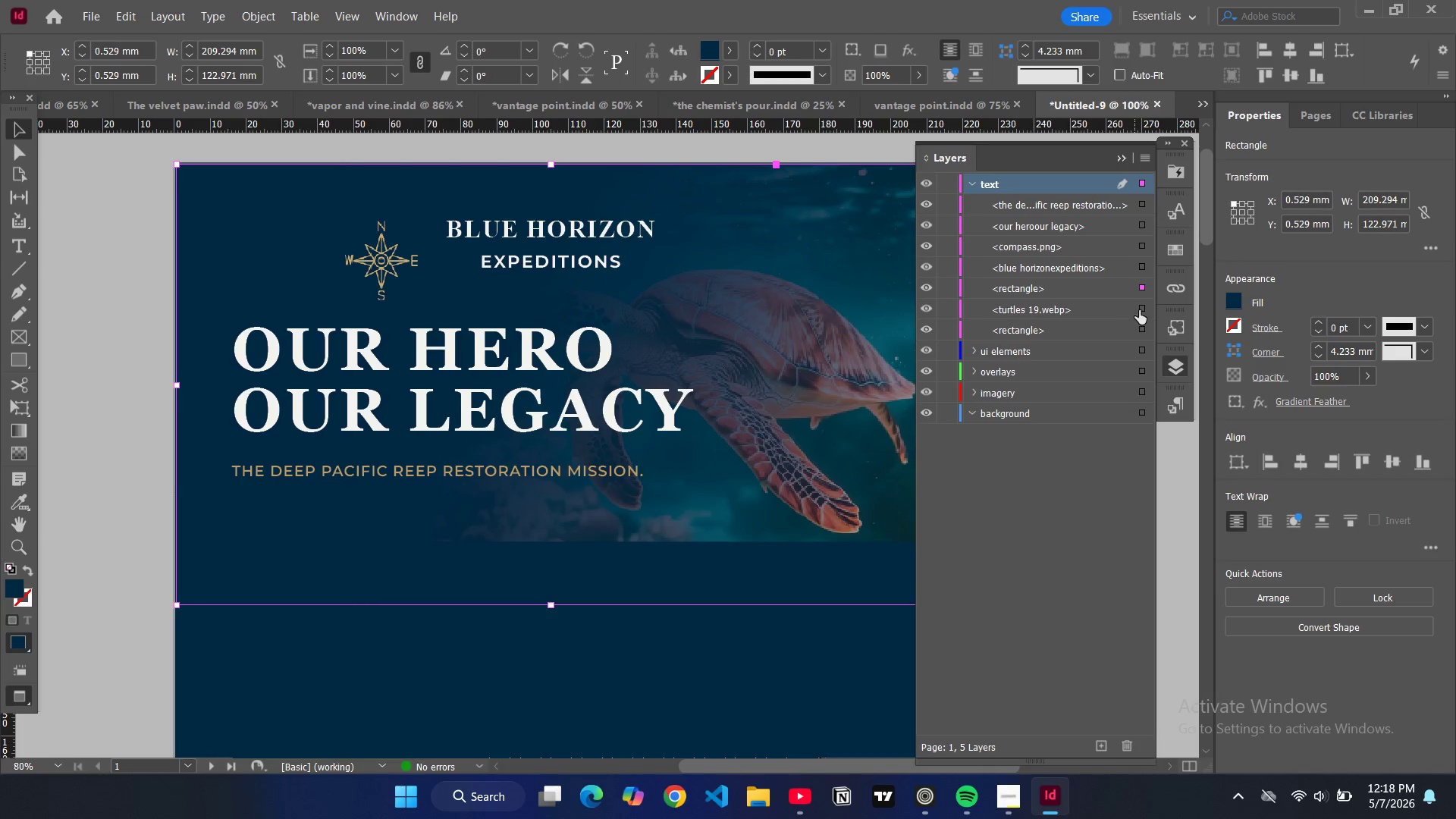 
left_click([1142, 309])
 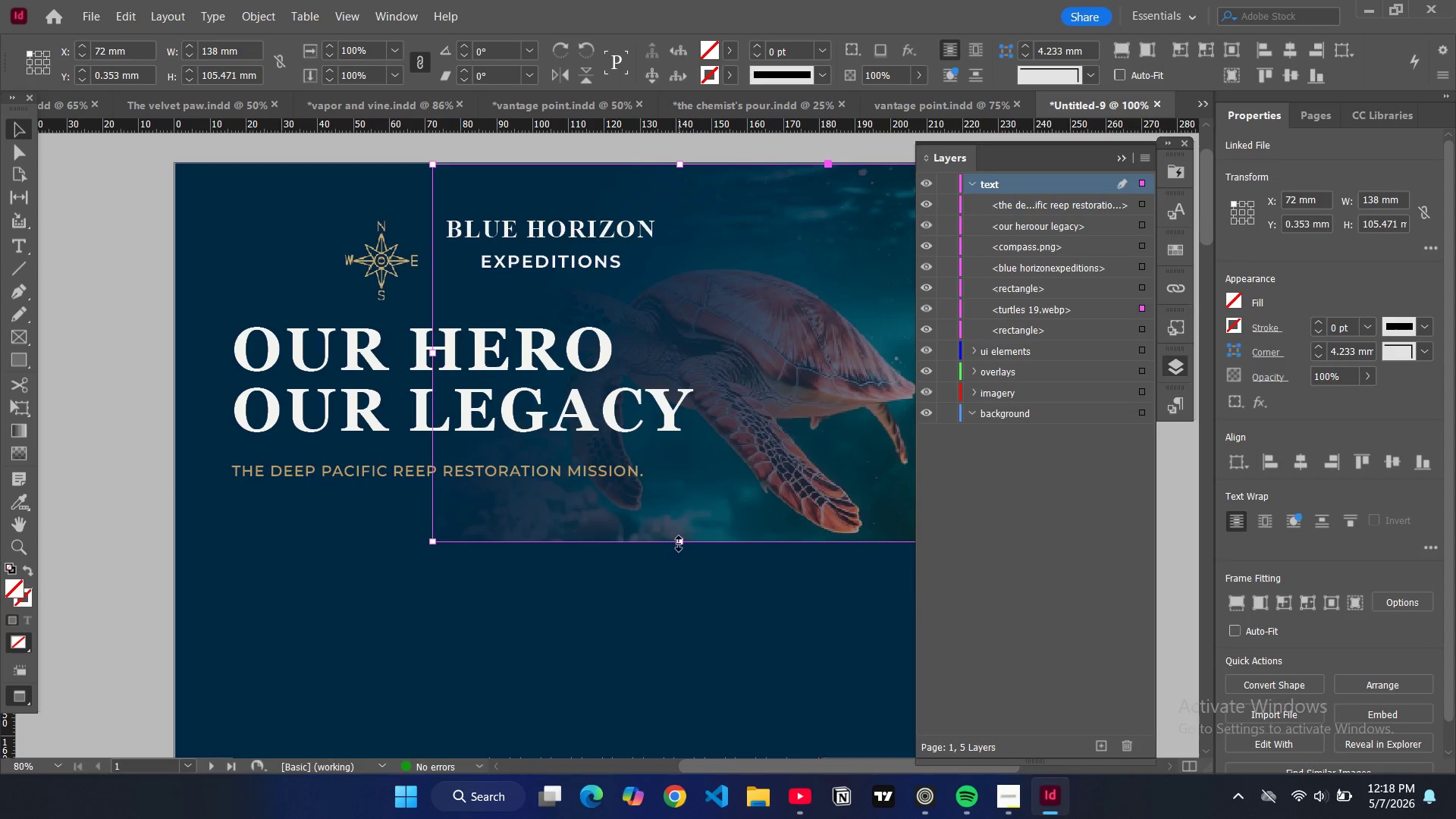 
left_click_drag(start_coordinate=[679, 542], to_coordinate=[688, 607])
 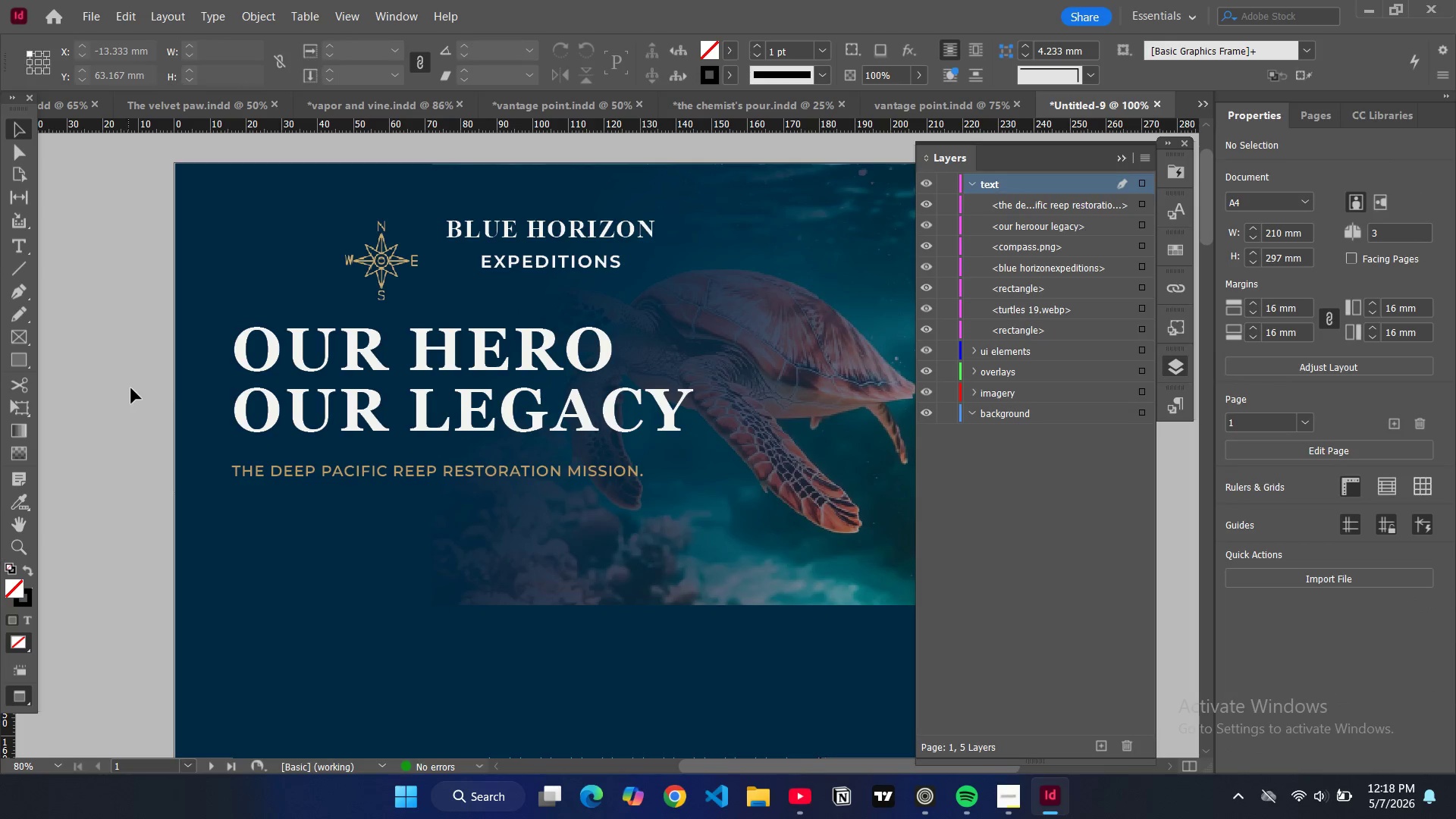 
wait(7.14)
 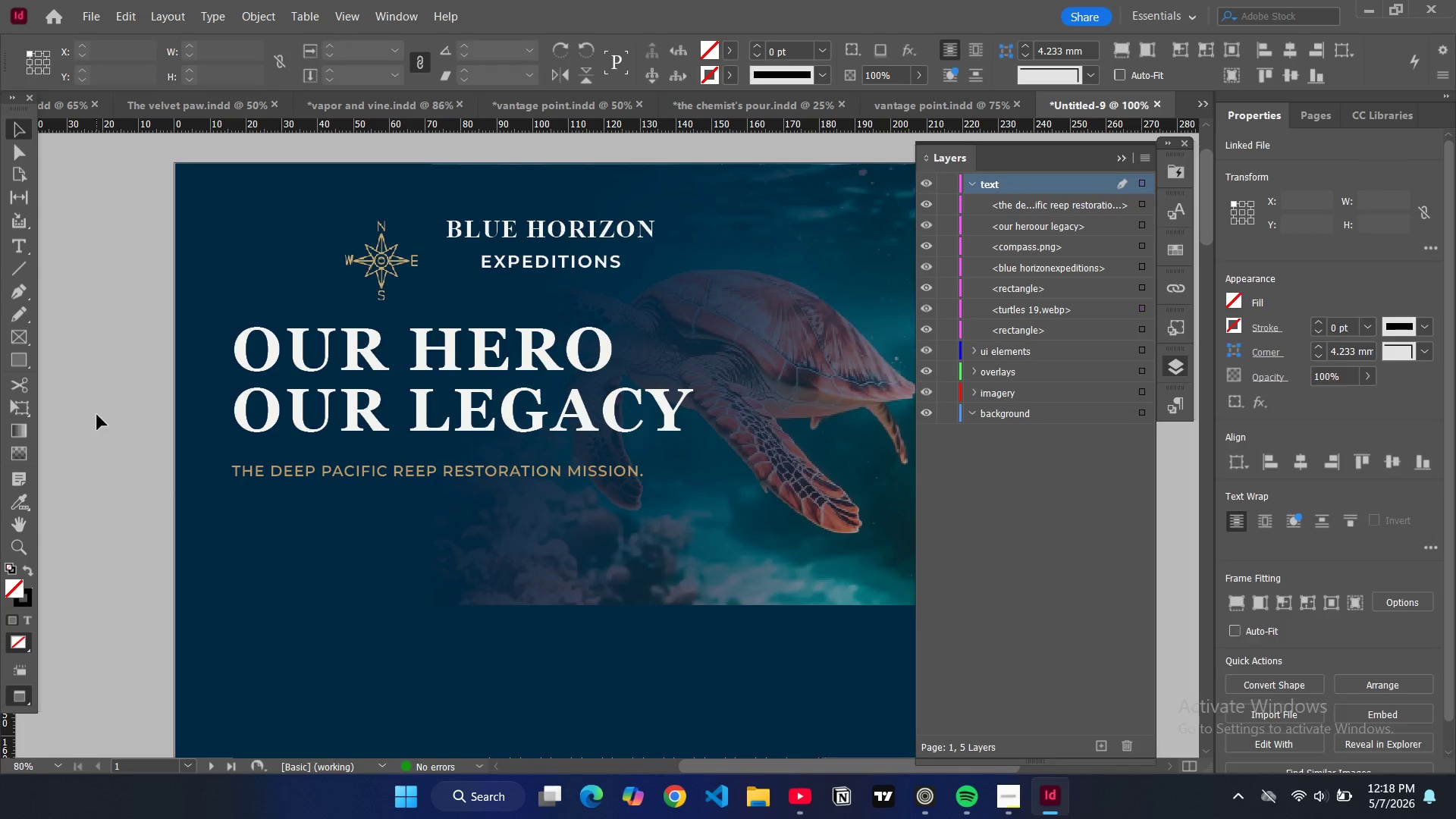 
scroll: coordinate [672, 503], scroll_direction: down, amount: 2.0
 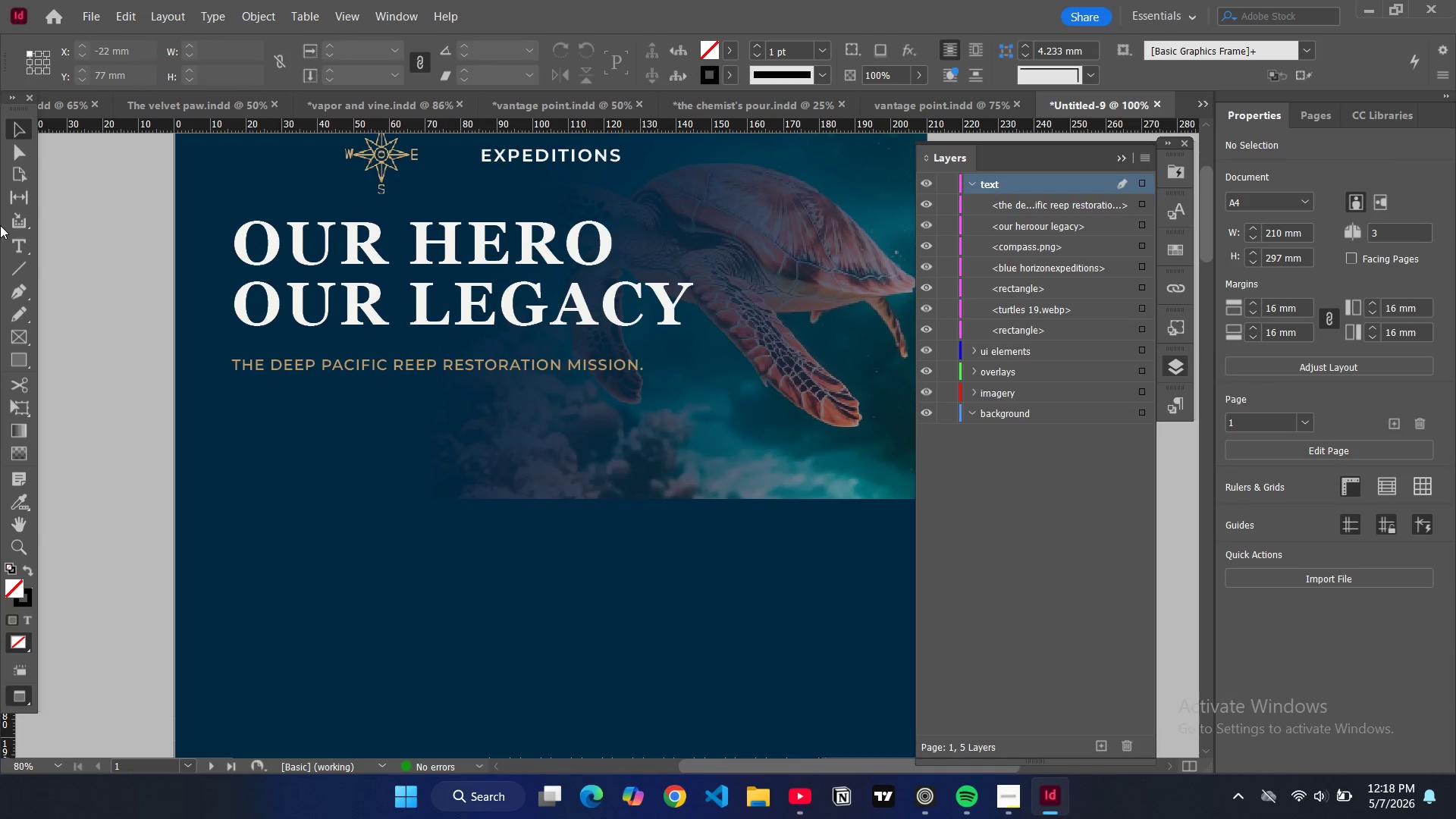 
key(W)
 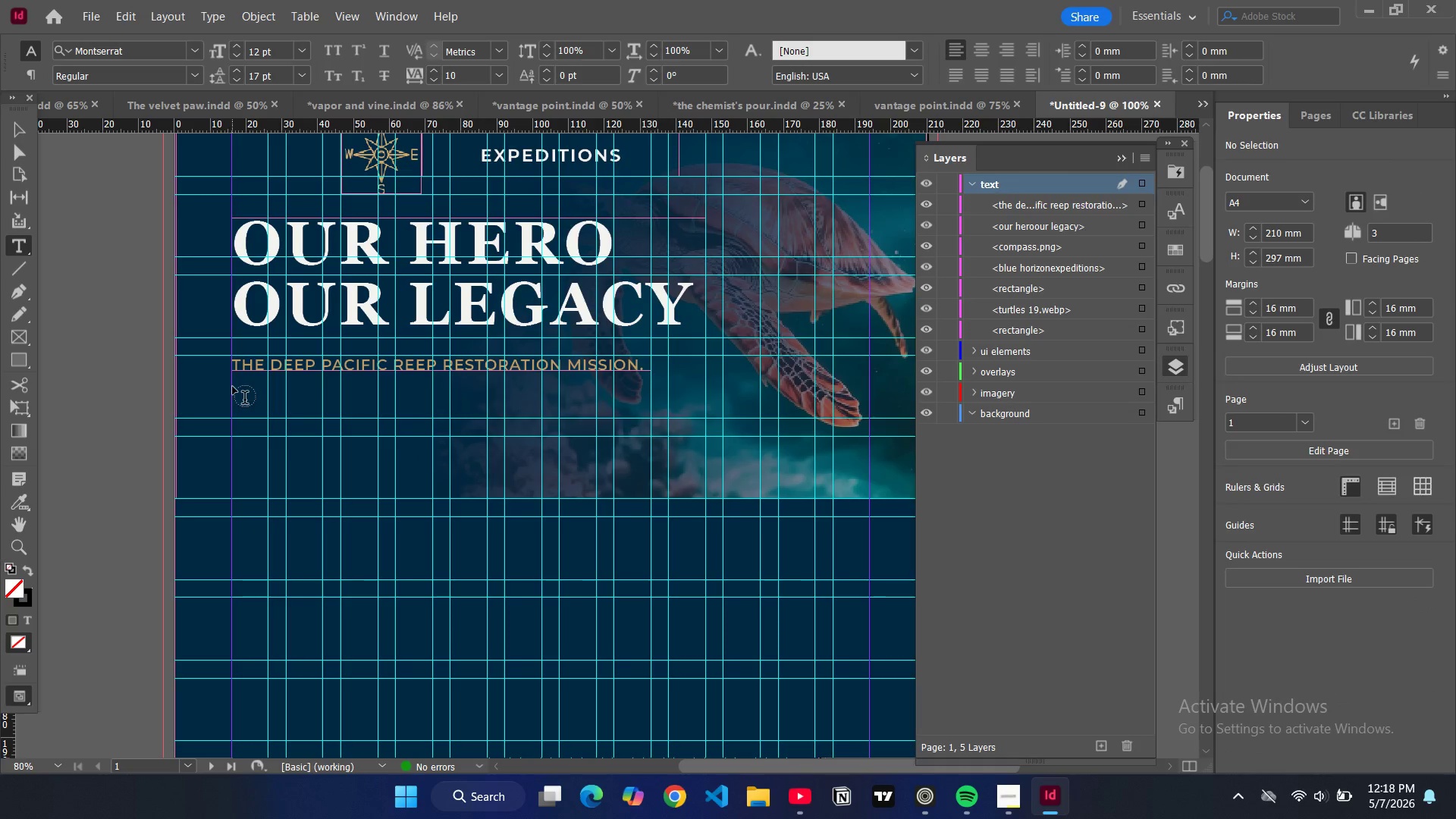 
left_click_drag(start_coordinate=[233, 387], to_coordinate=[648, 498])
 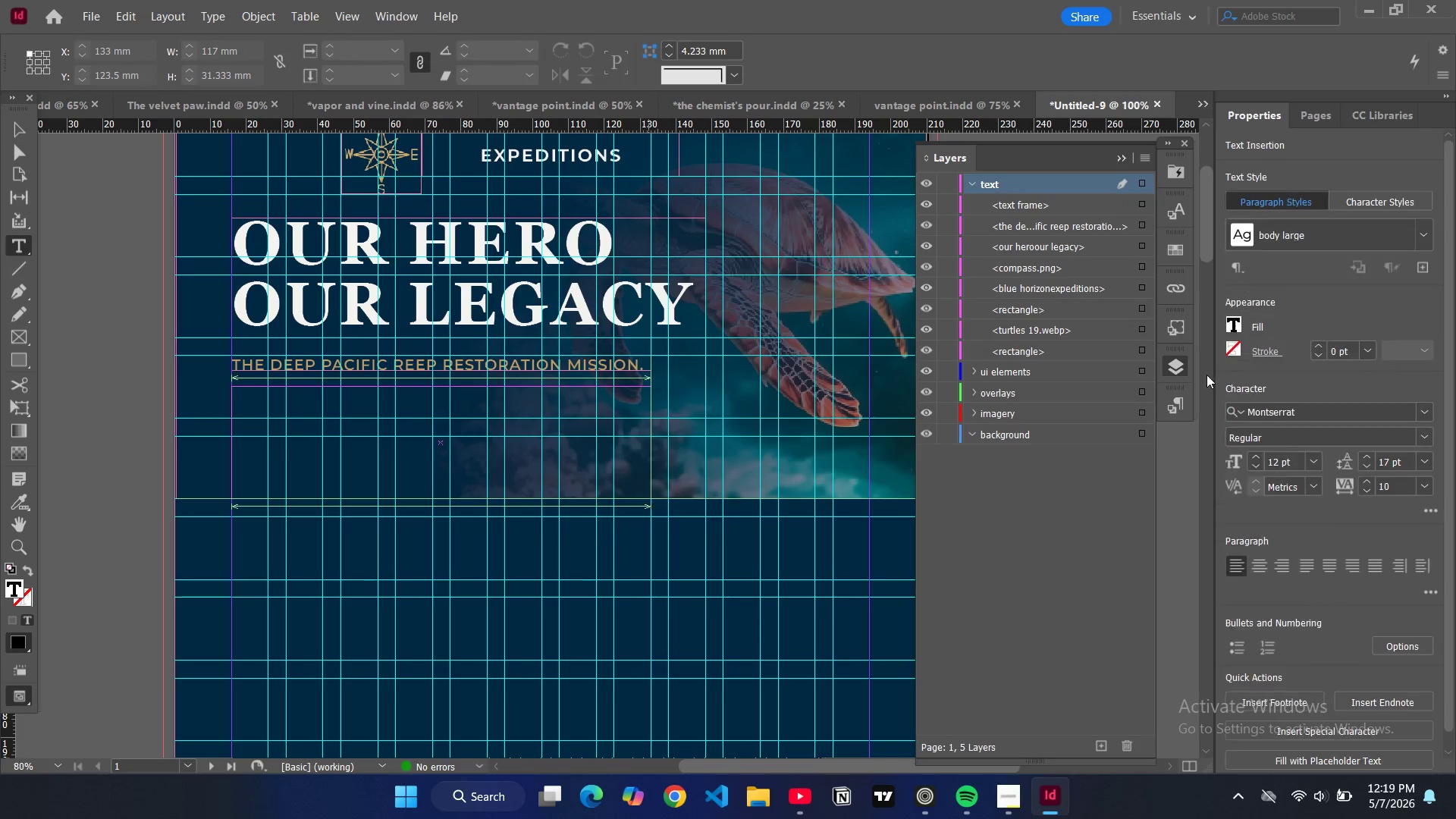 
left_click([1176, 403])
 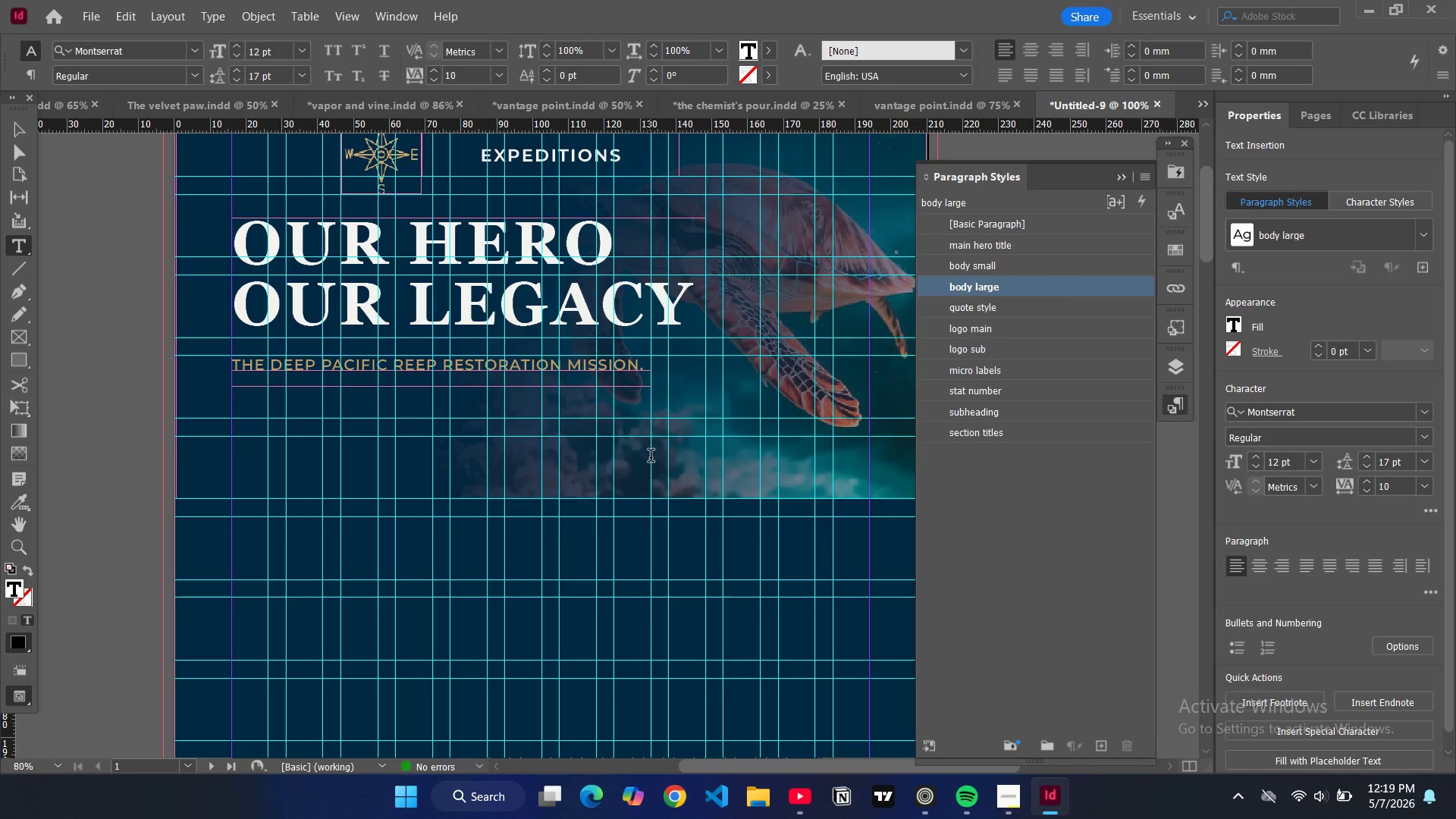 
wait(6.08)
 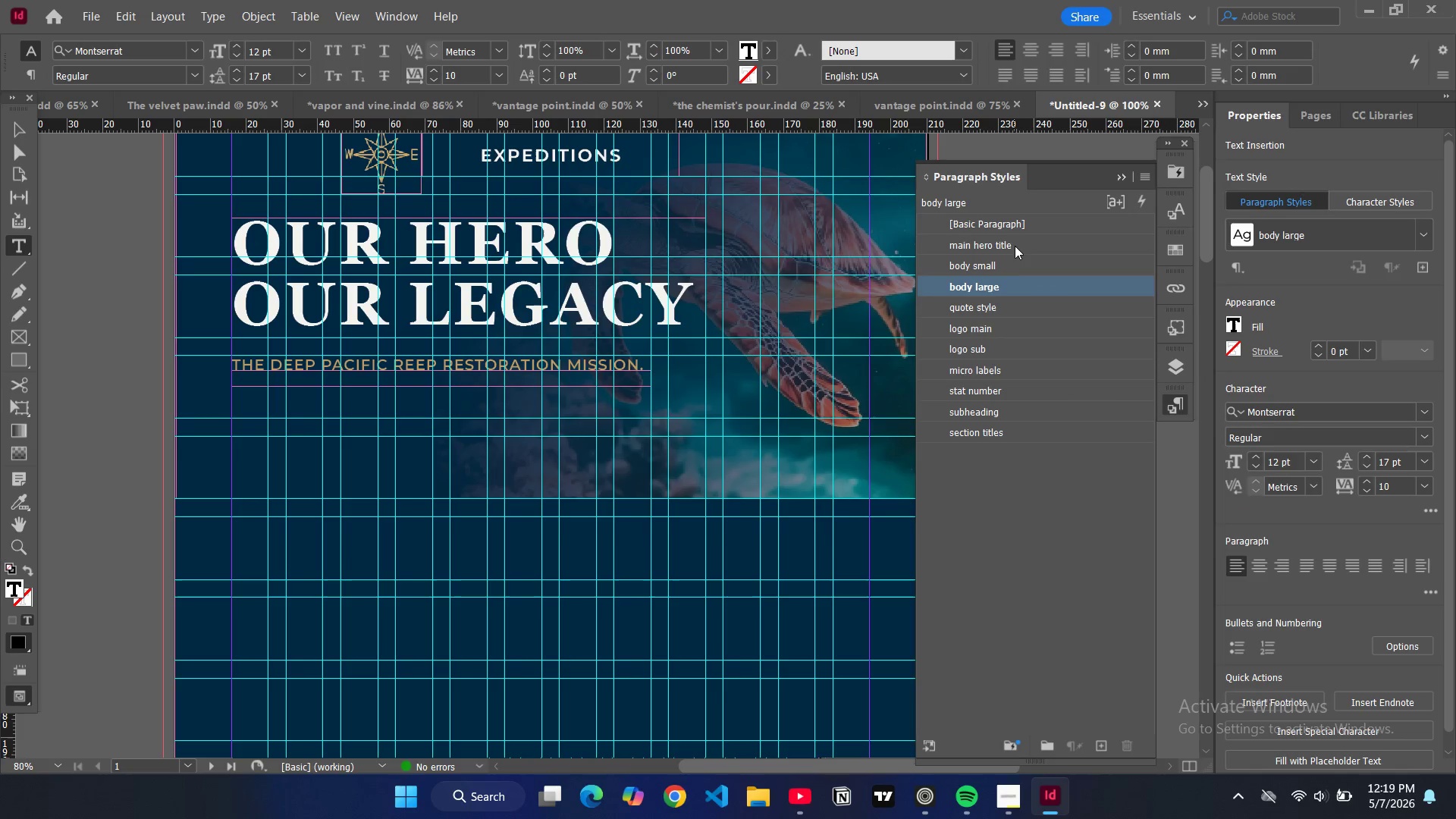 
type(Coral reefs are the foundation of ocean life. Yet deep-water )
 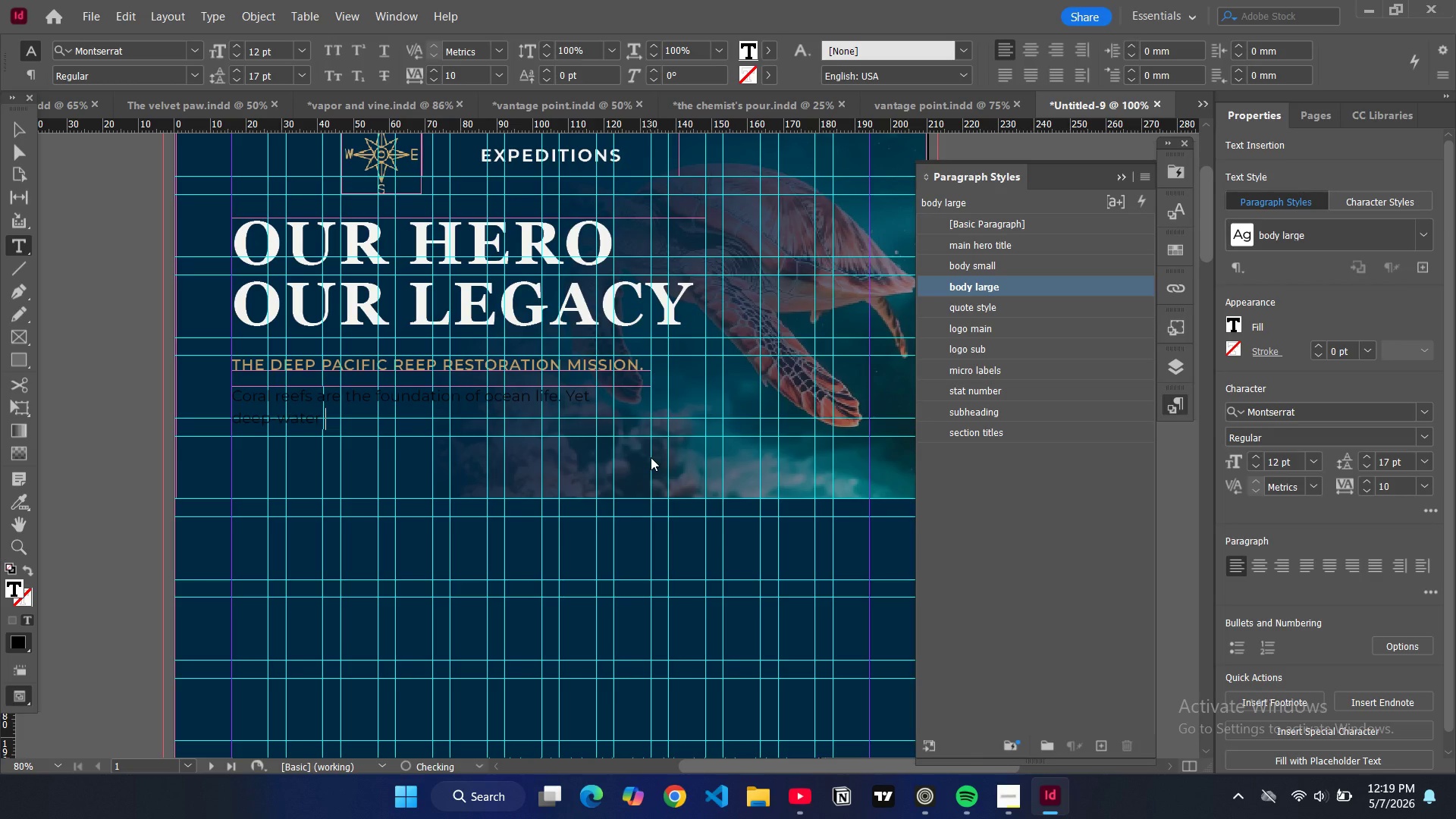 
type(reeefs)
key(Backspace)
key(Backspace)
key(Backspace)
type(fs remain one of the  )
key(Backspace)
type(most vital )
key(Backspace)
type( and least protected ecosystems on Earth. Your suppoe)
key(Backspace)
type(rt fuels science, restoration and thriving futute)
key(Backspace)
key(Backspace)
type(re.)
 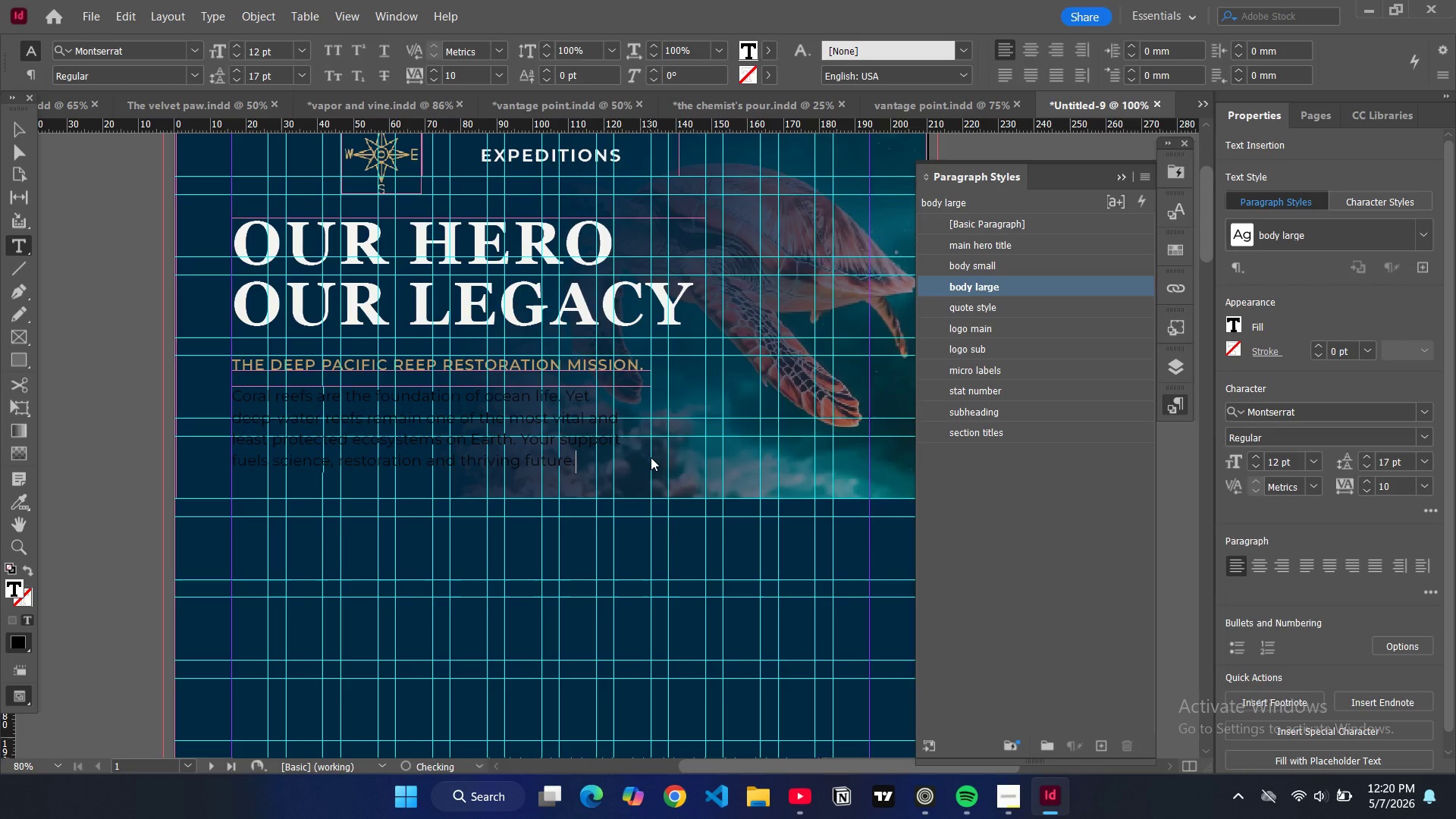 
left_click([651, 457])
 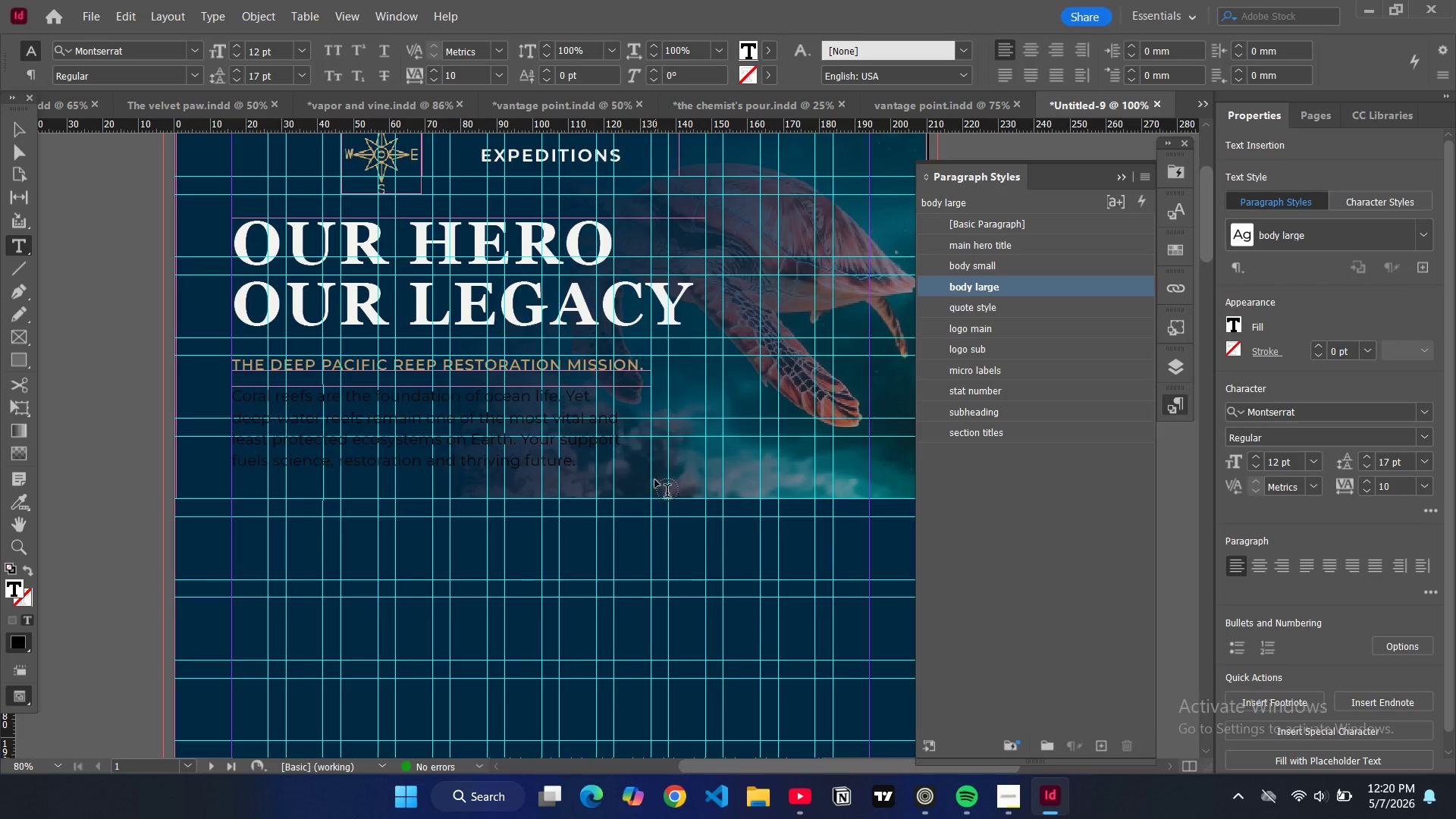 
wait(5.39)
 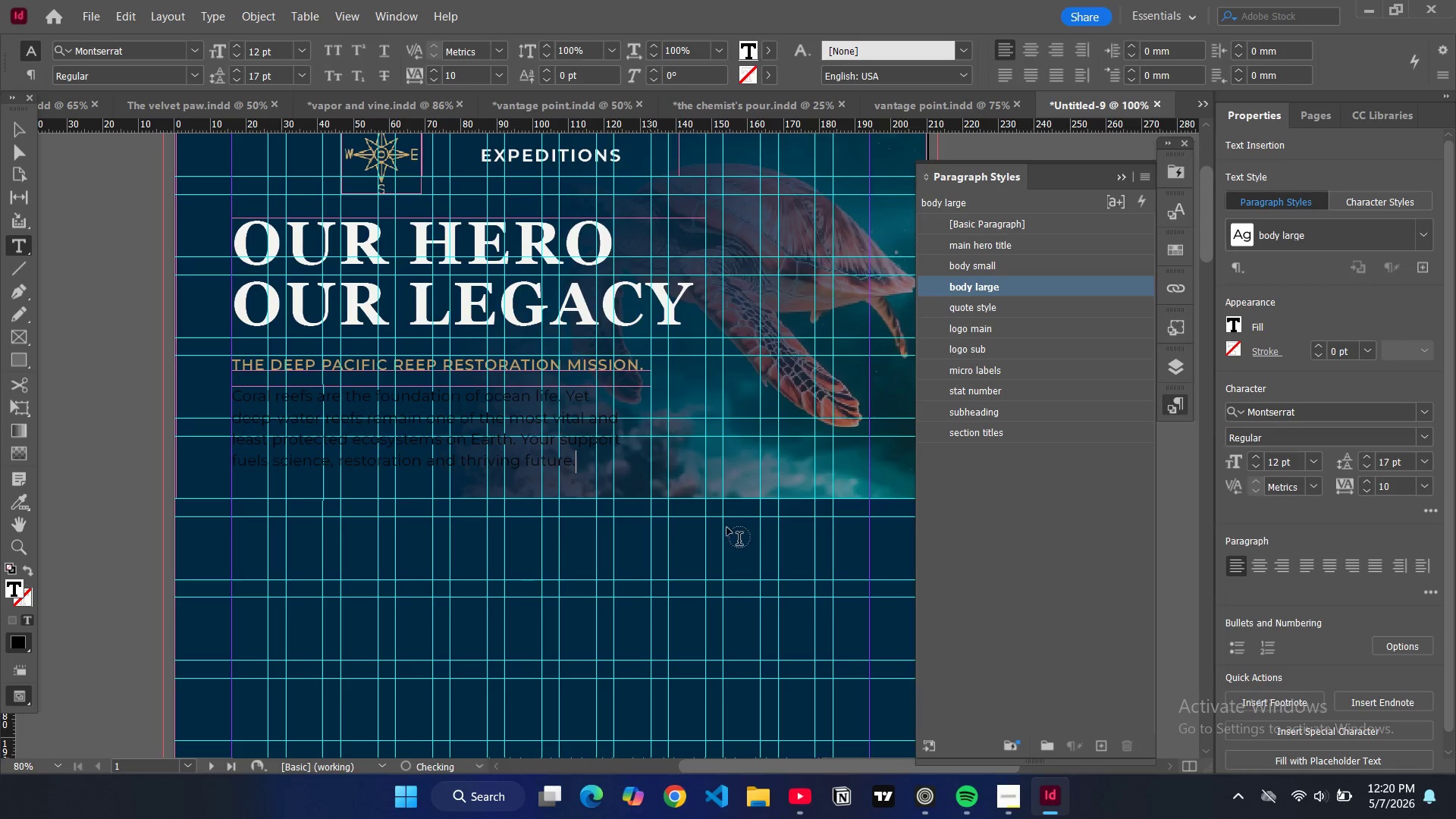 
double_click([544, 466])
 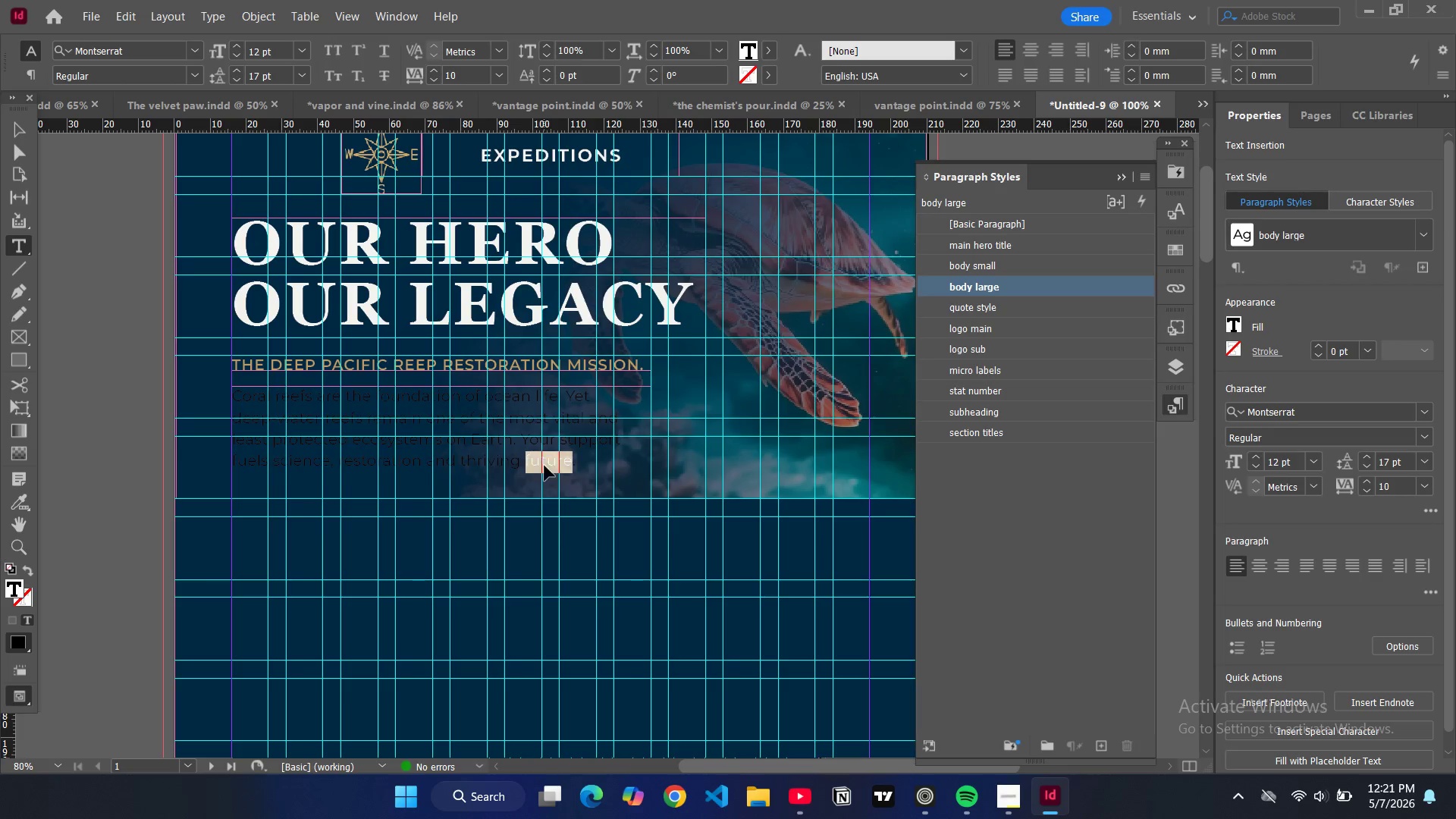 
key(Control+A)
 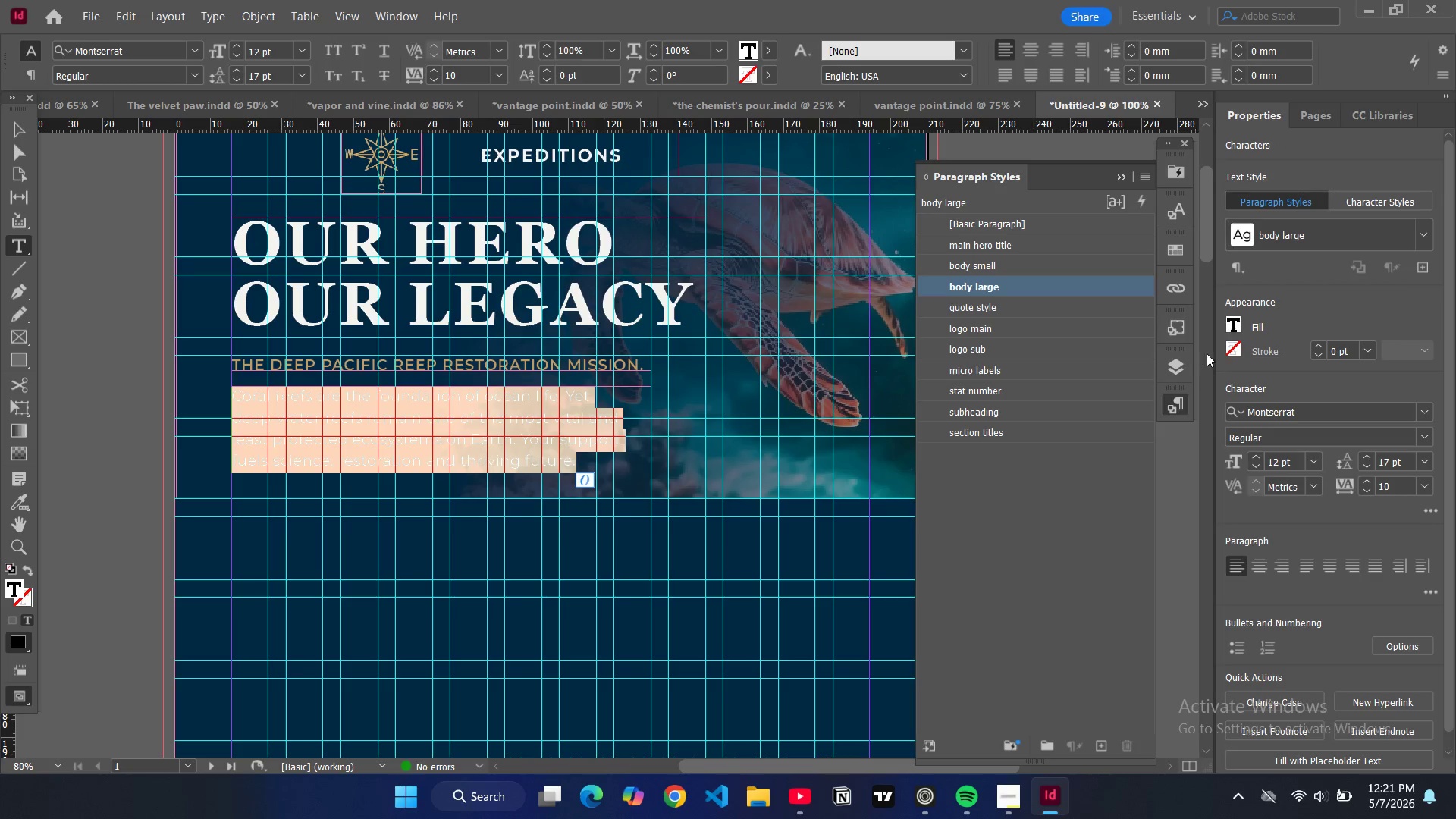 
left_click([1238, 325])
 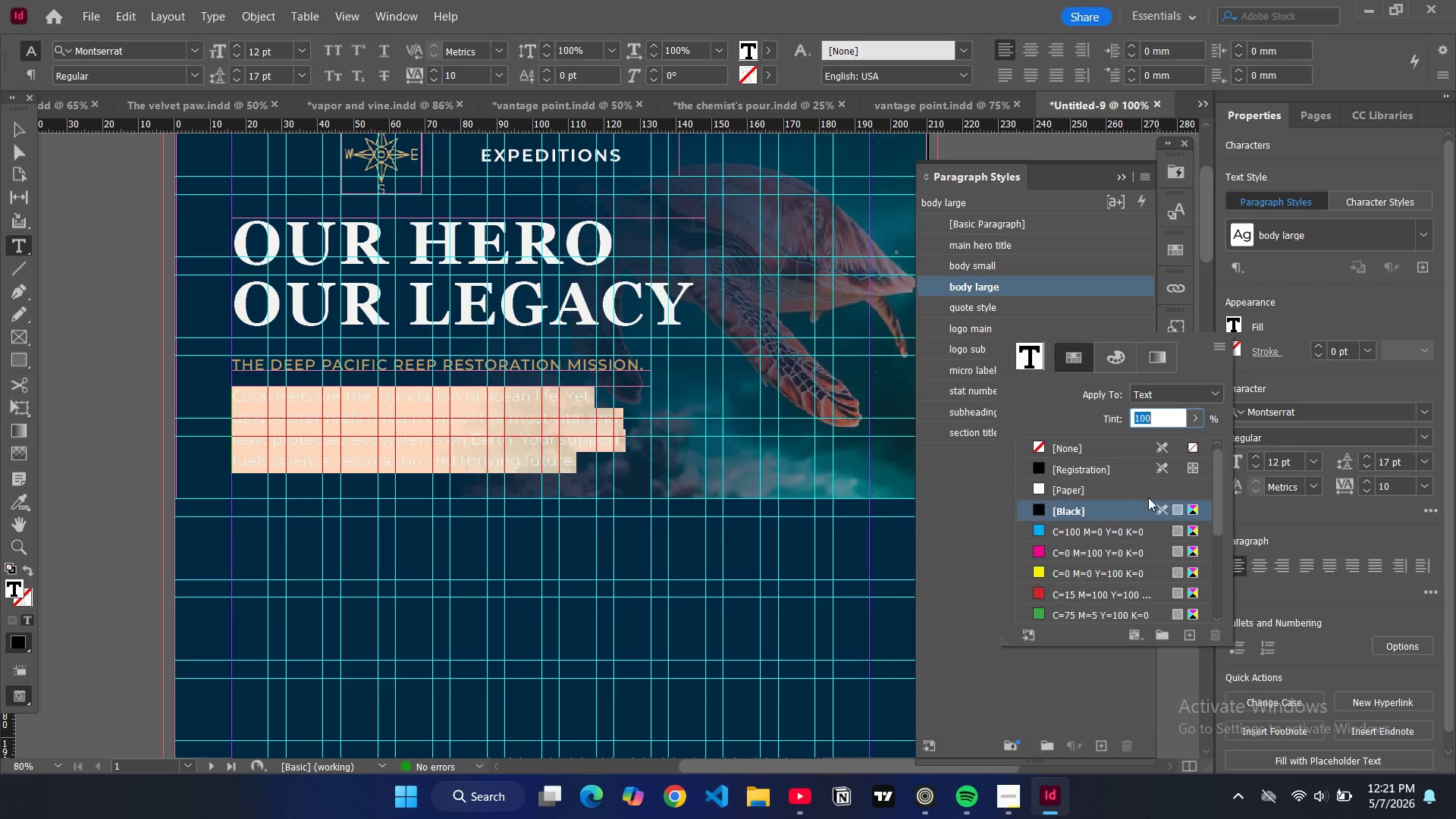 
scroll: coordinate [1081, 541], scroll_direction: down, amount: 8.0
 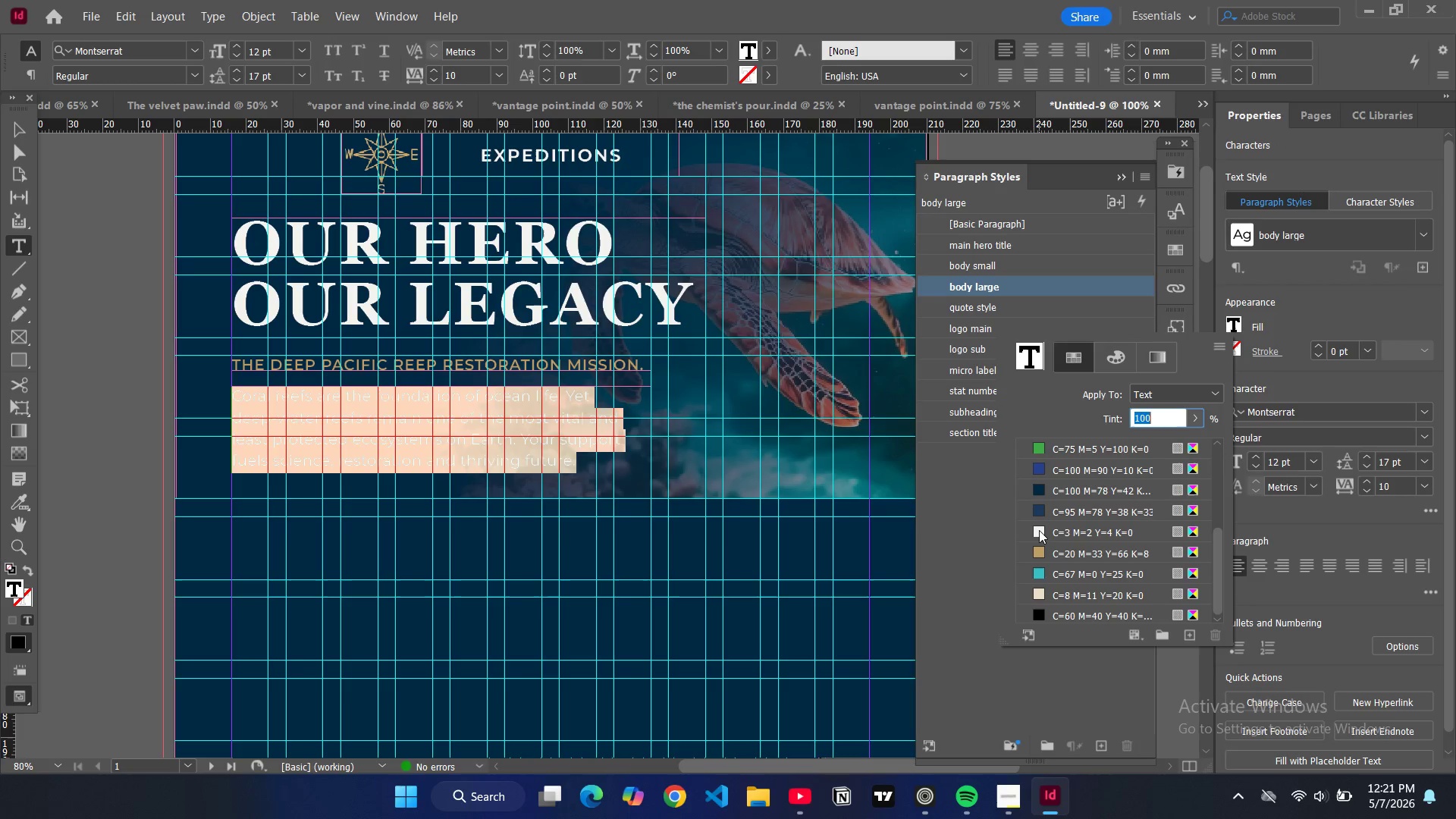 
left_click([1039, 530])
 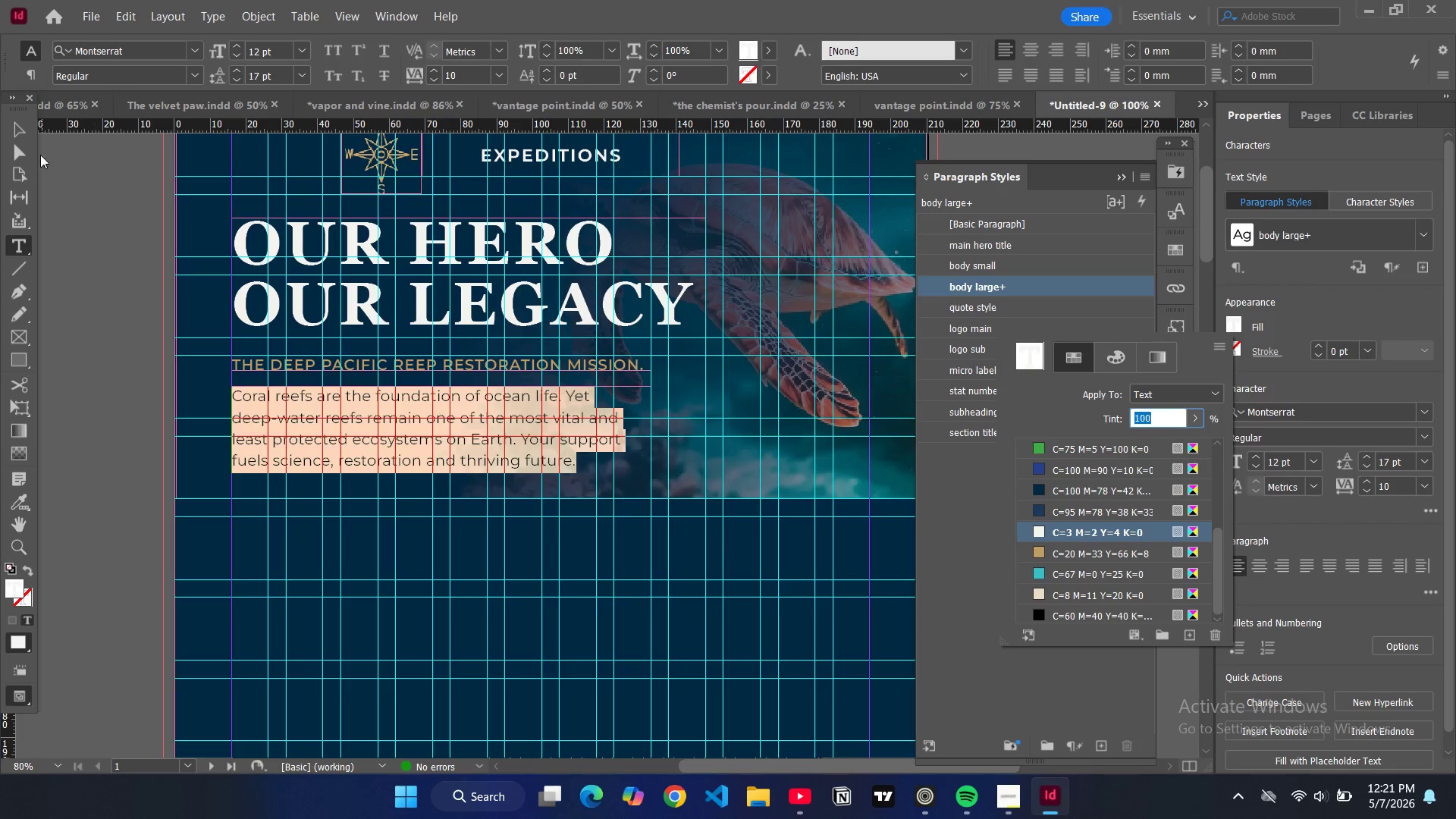 
left_click([20, 127])
 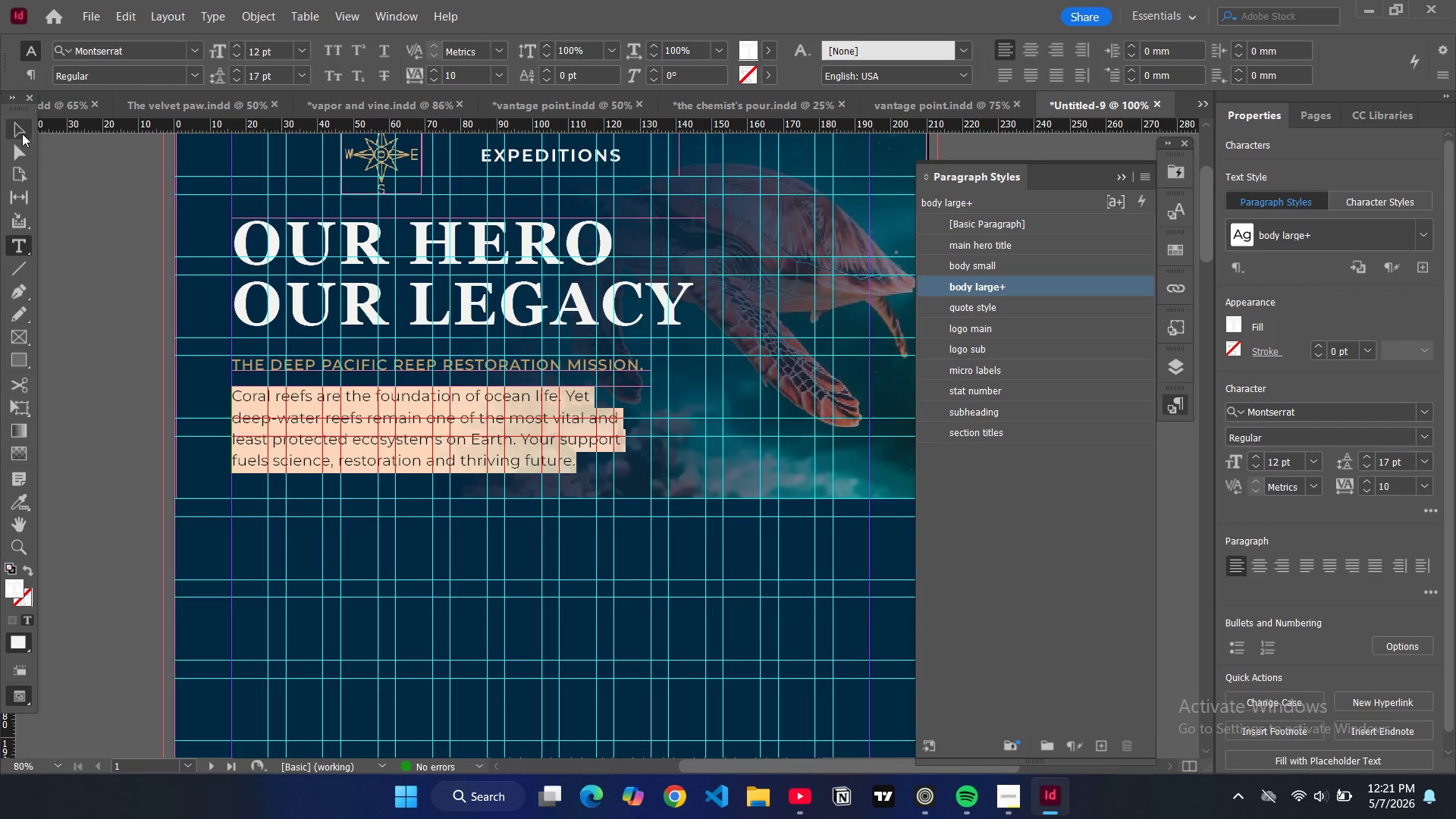 
left_click([19, 131])
 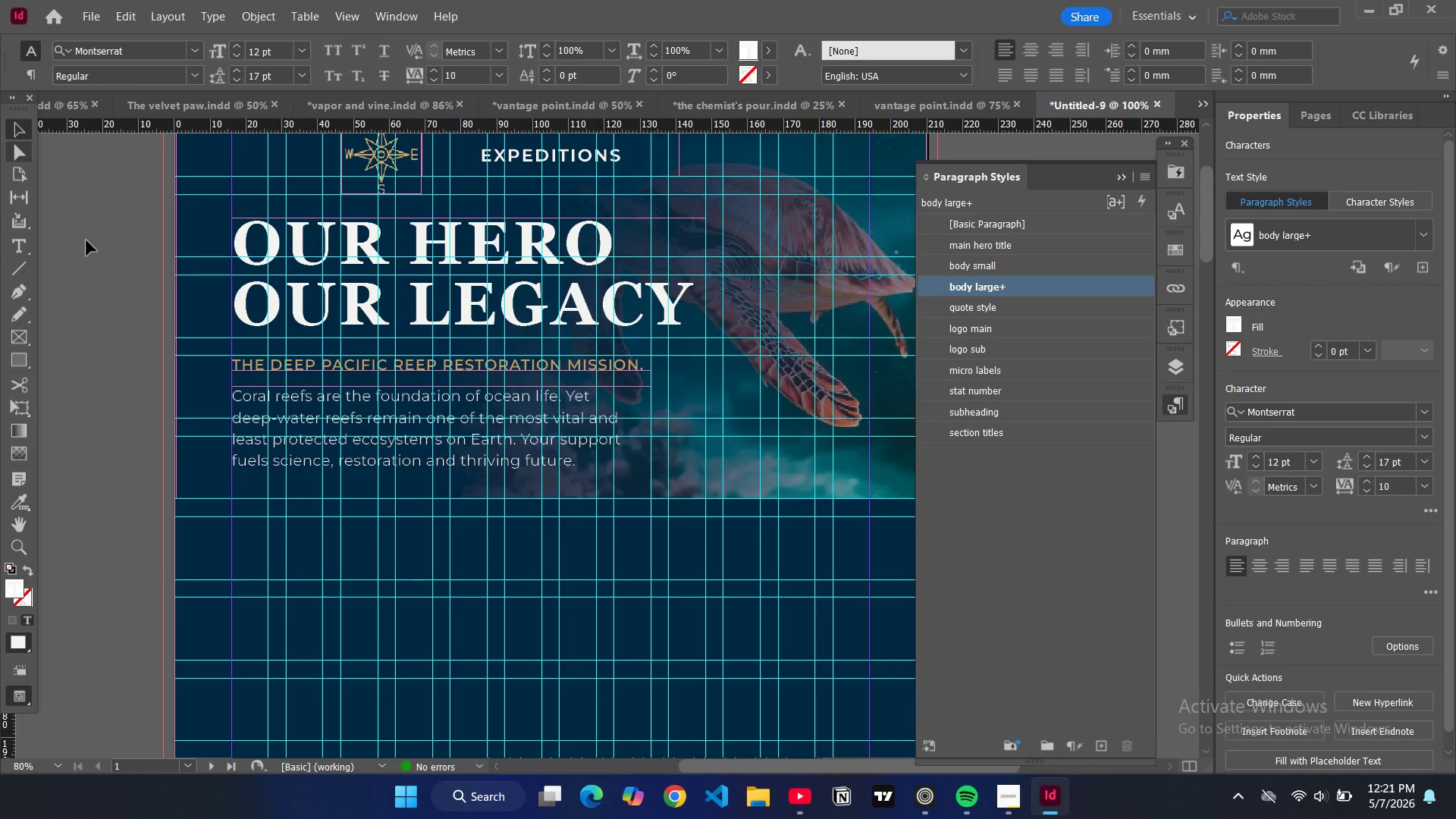 
key(W)
 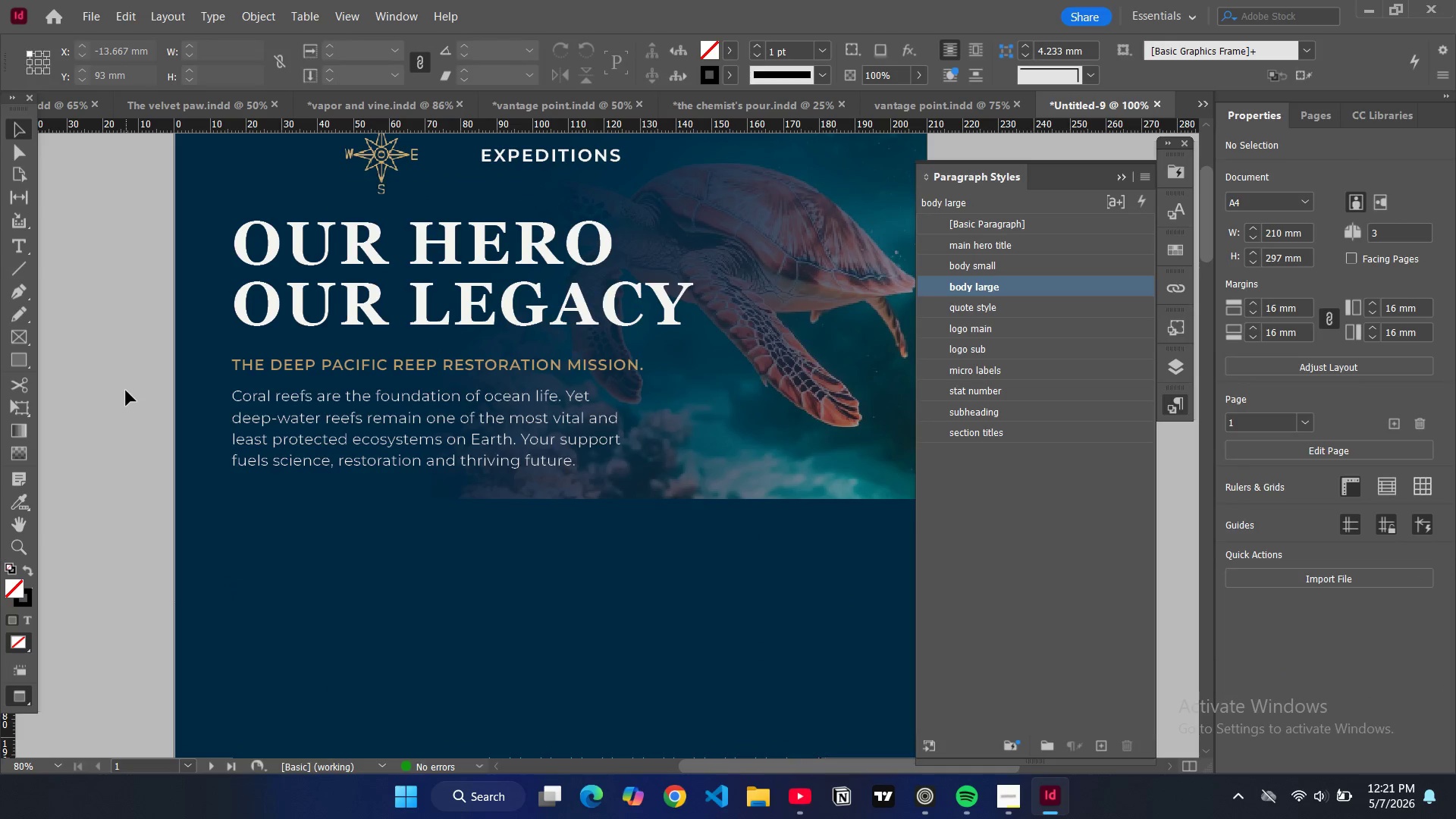 
scroll: coordinate [132, 400], scroll_direction: up, amount: 2.0
 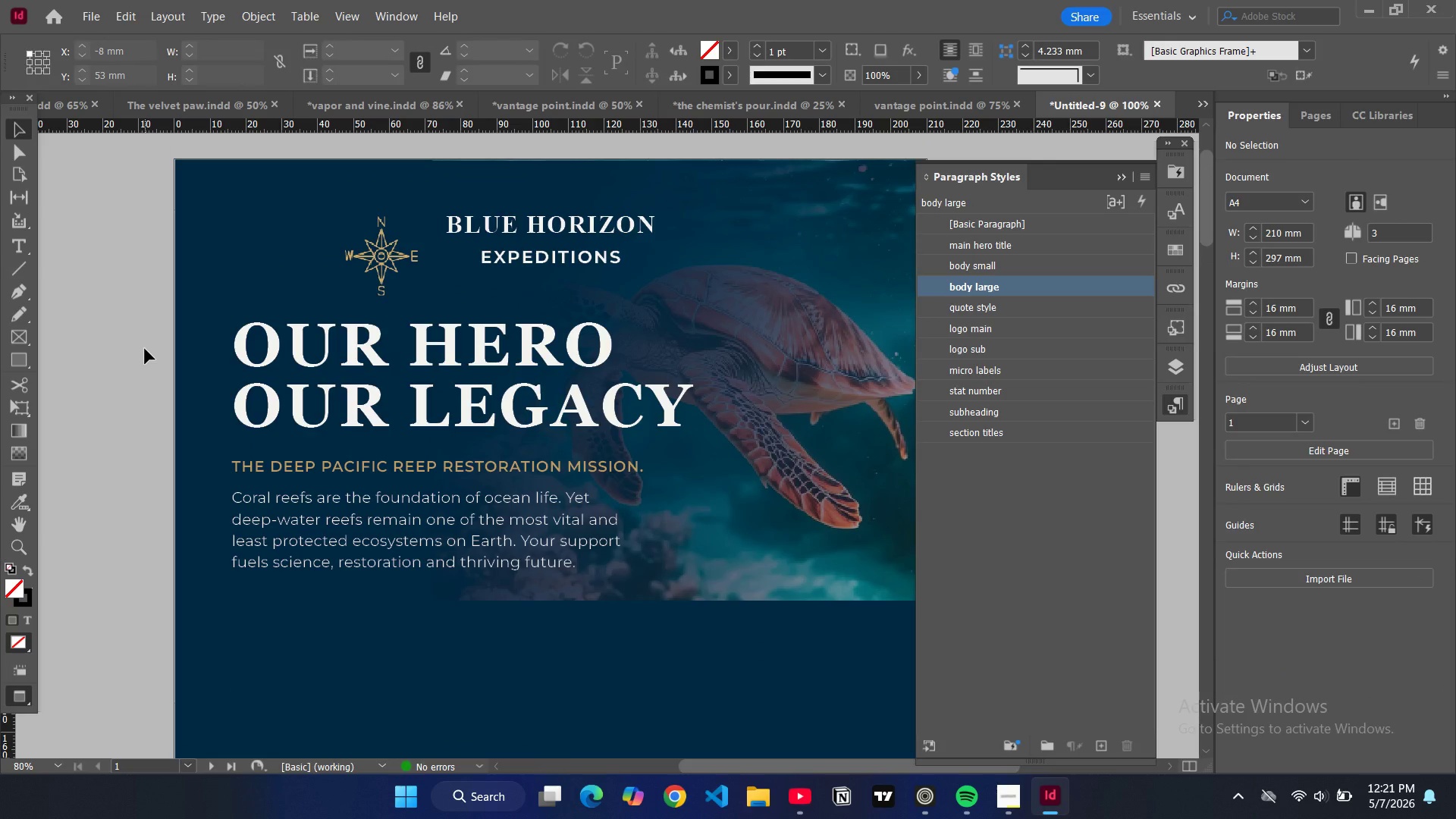 
wait(7.25)
 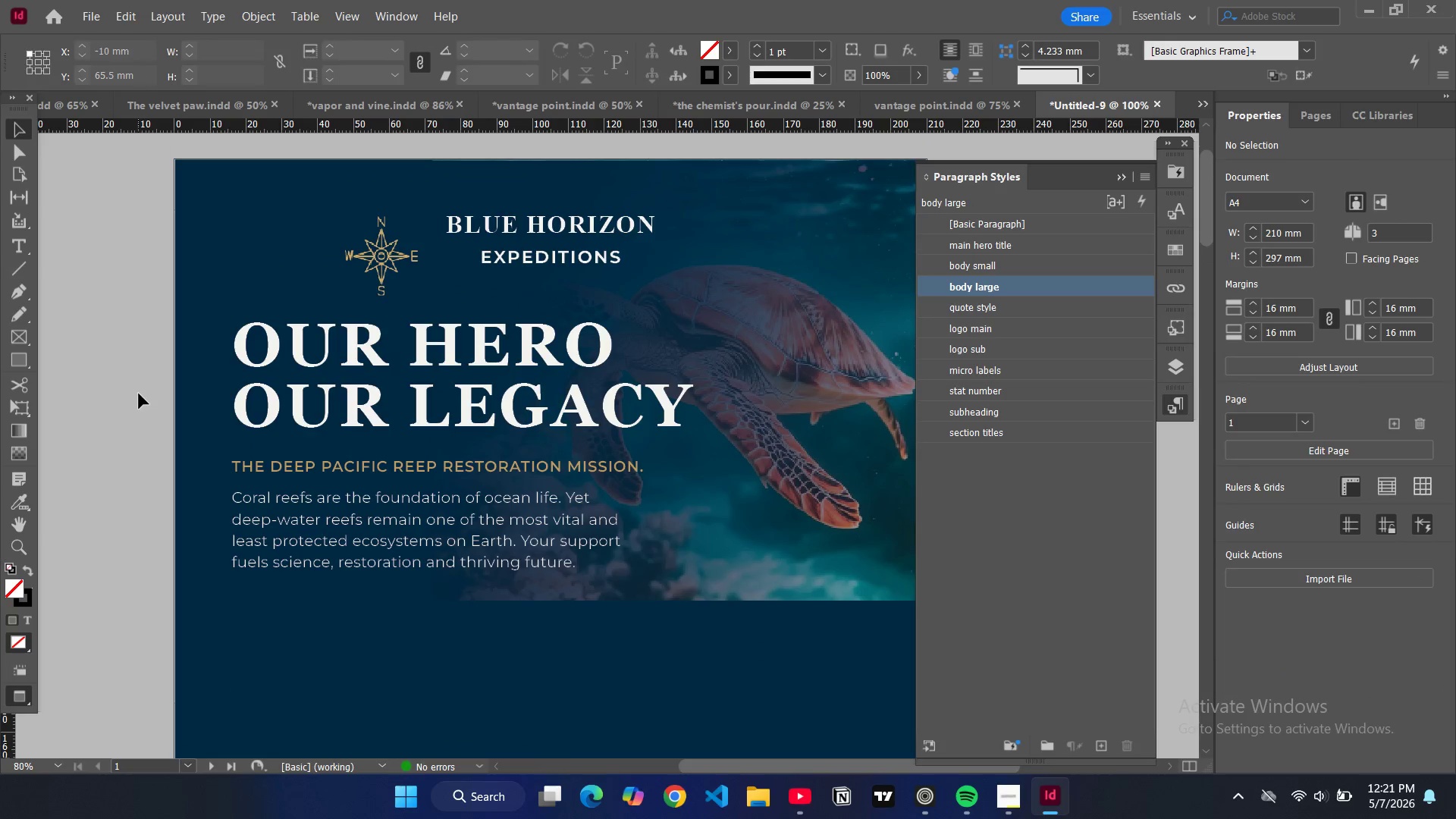 
key(W)
 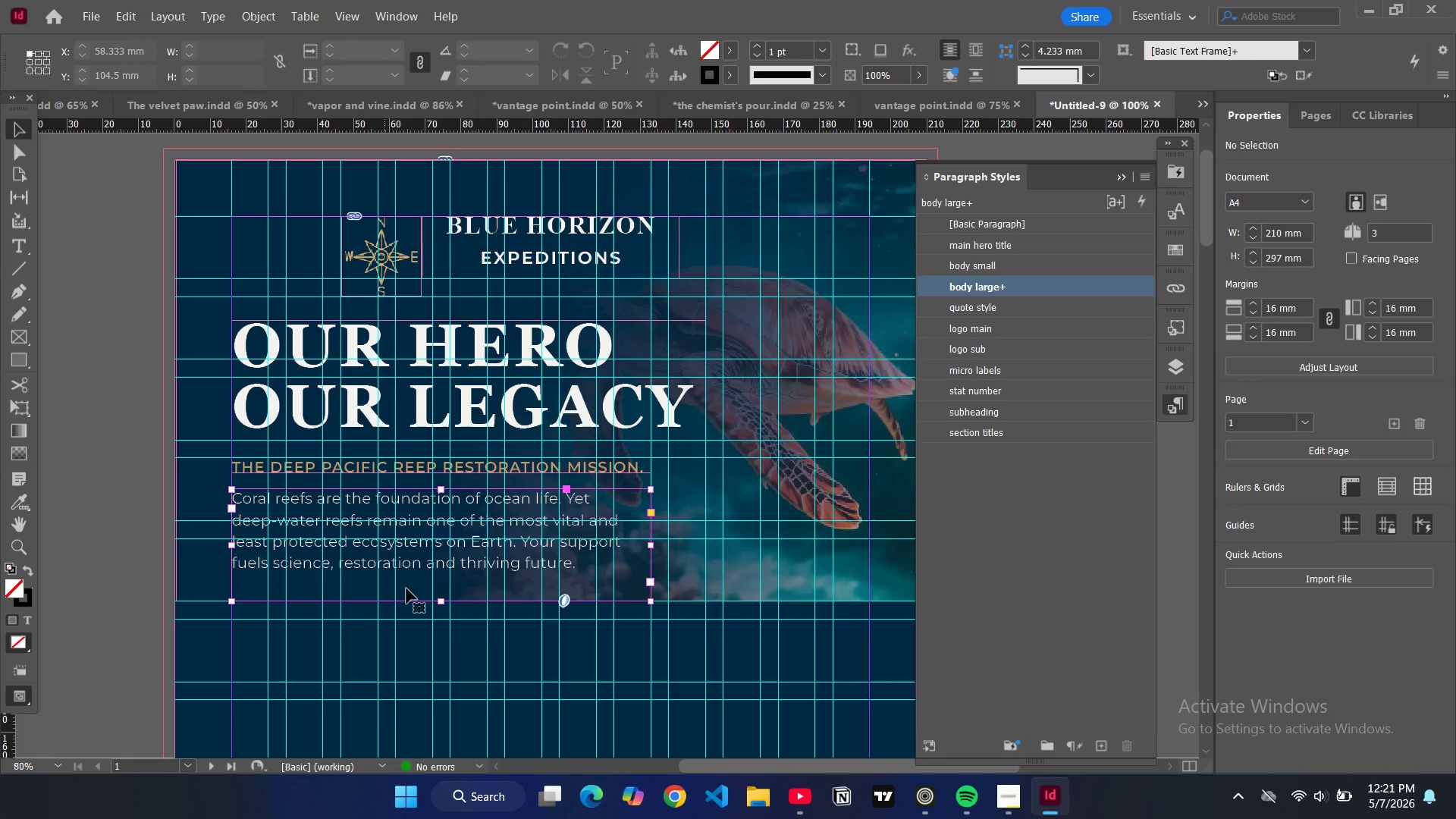 
key(Control+C)
 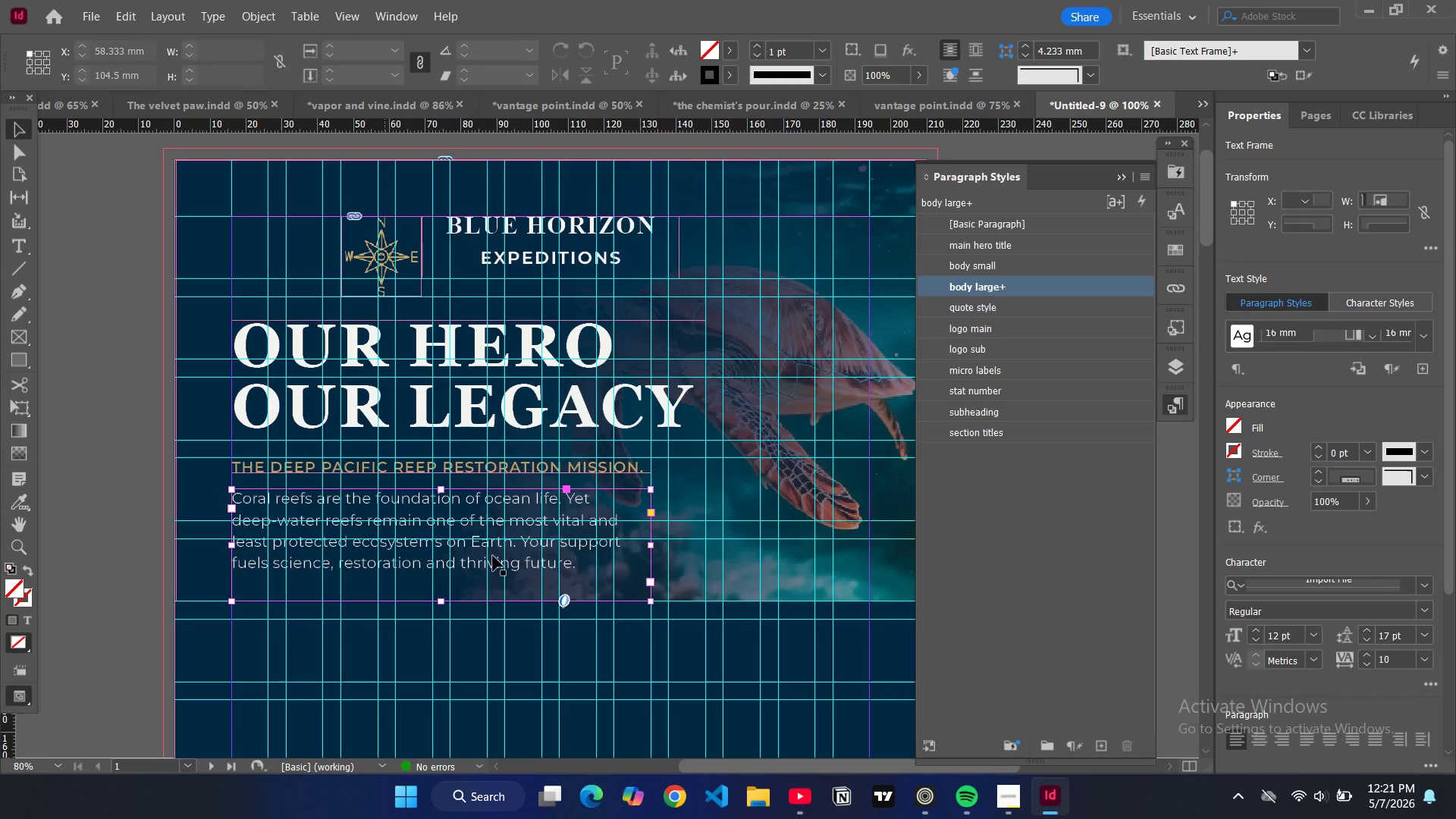 
key(Control+V)
 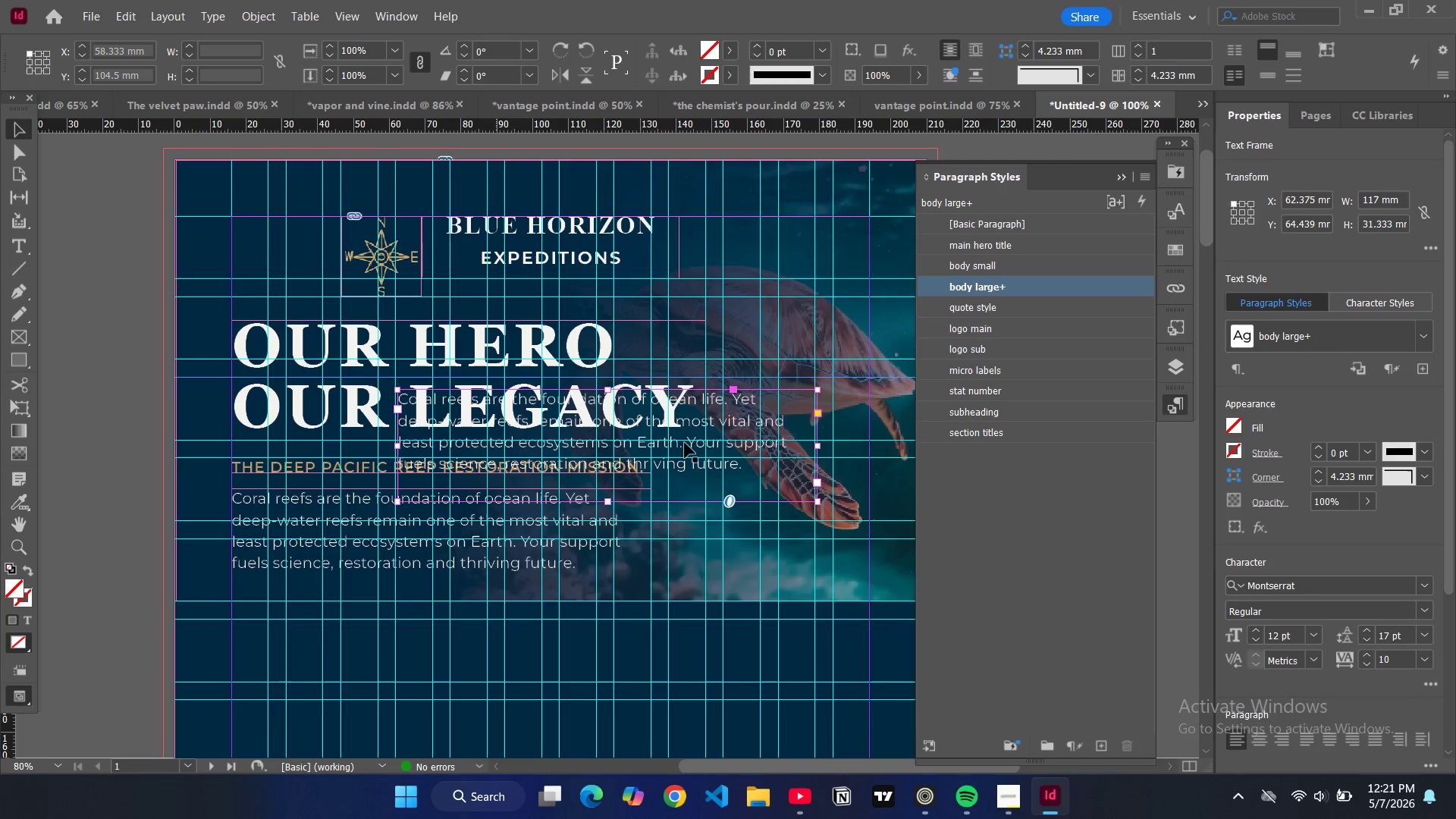 
double_click([691, 447])
 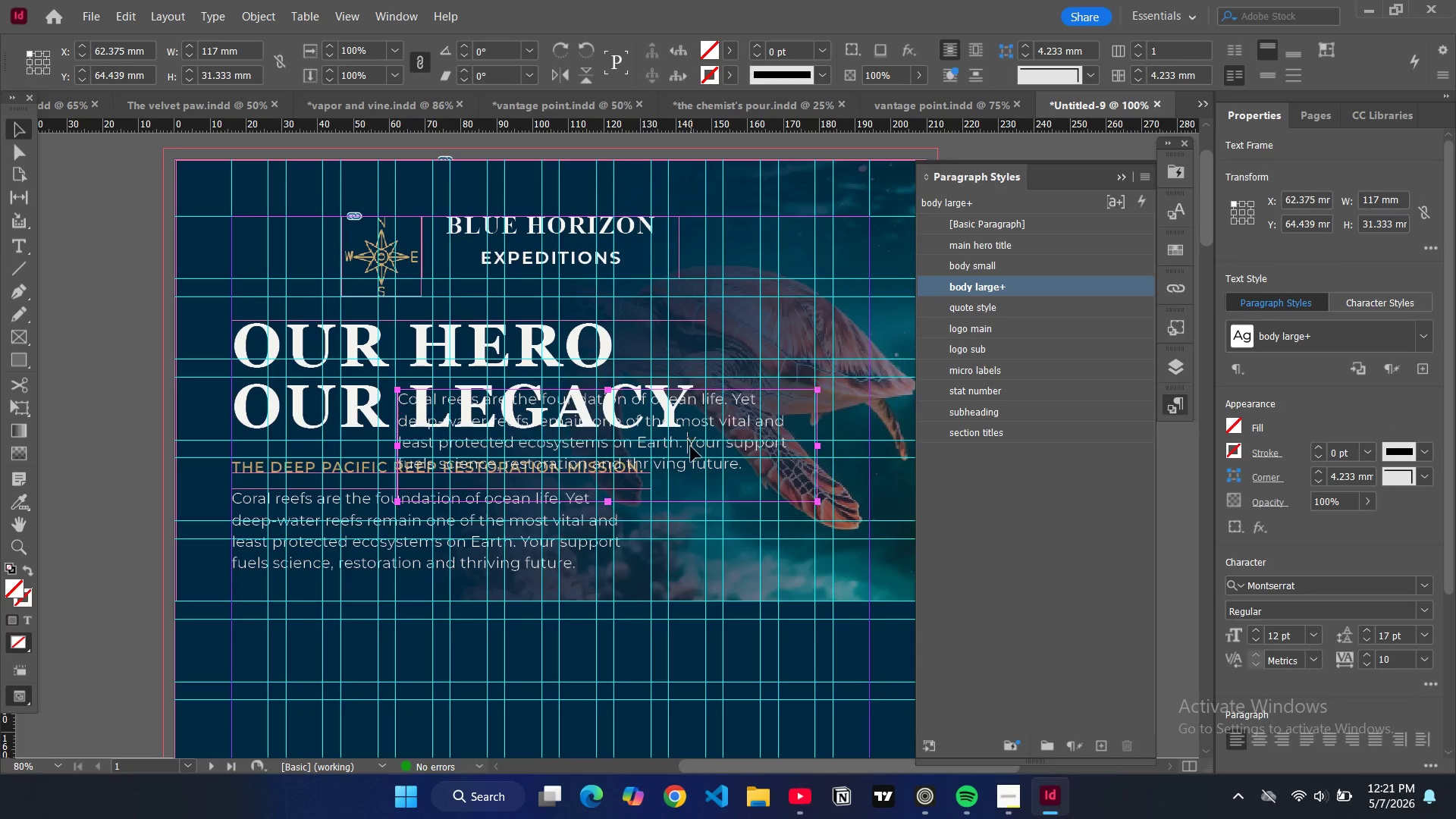 
key(Control+A)
 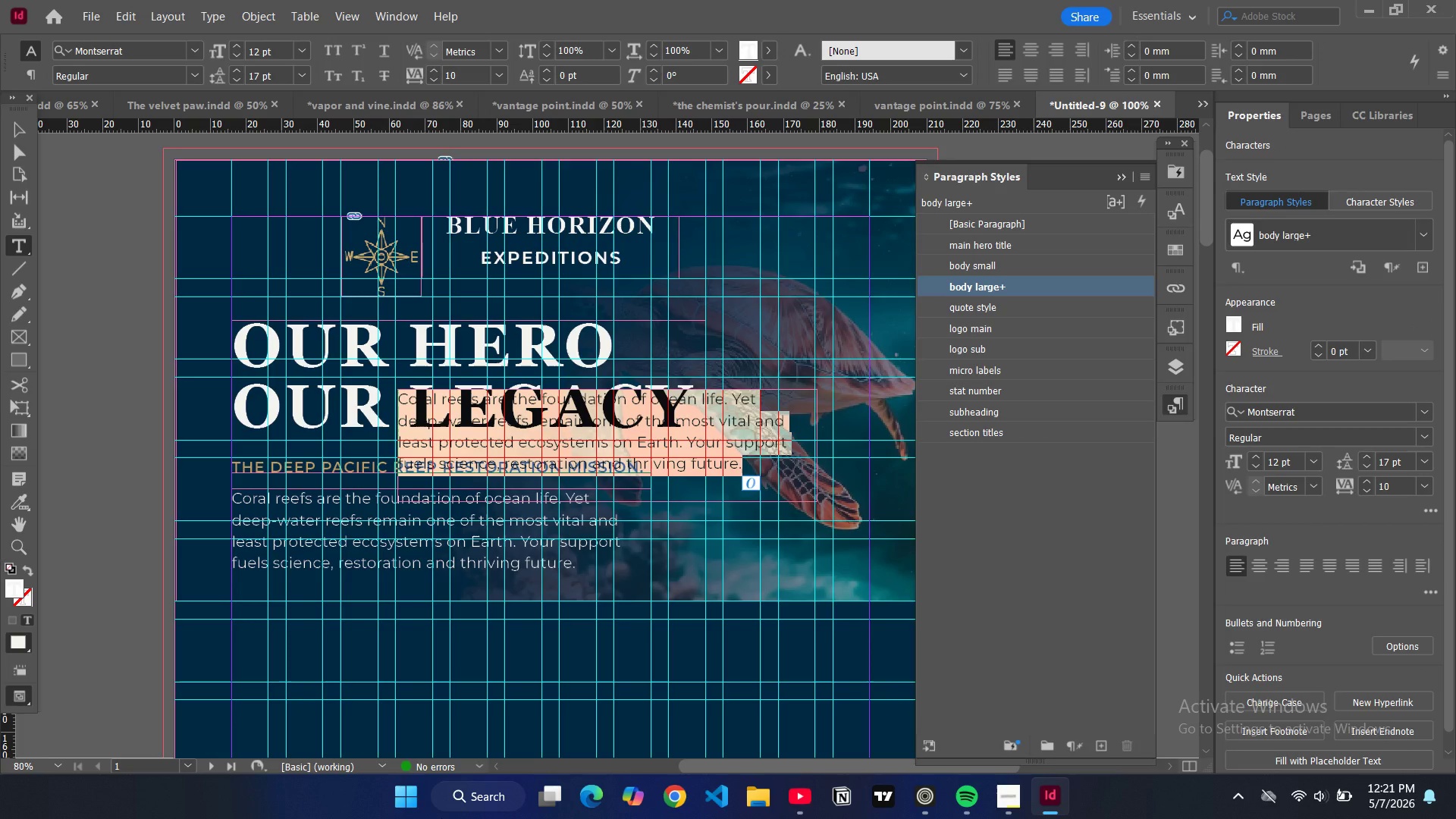 
type(EXPLORE )
key(Backspace)
type(. RESTORE PROTECT)
 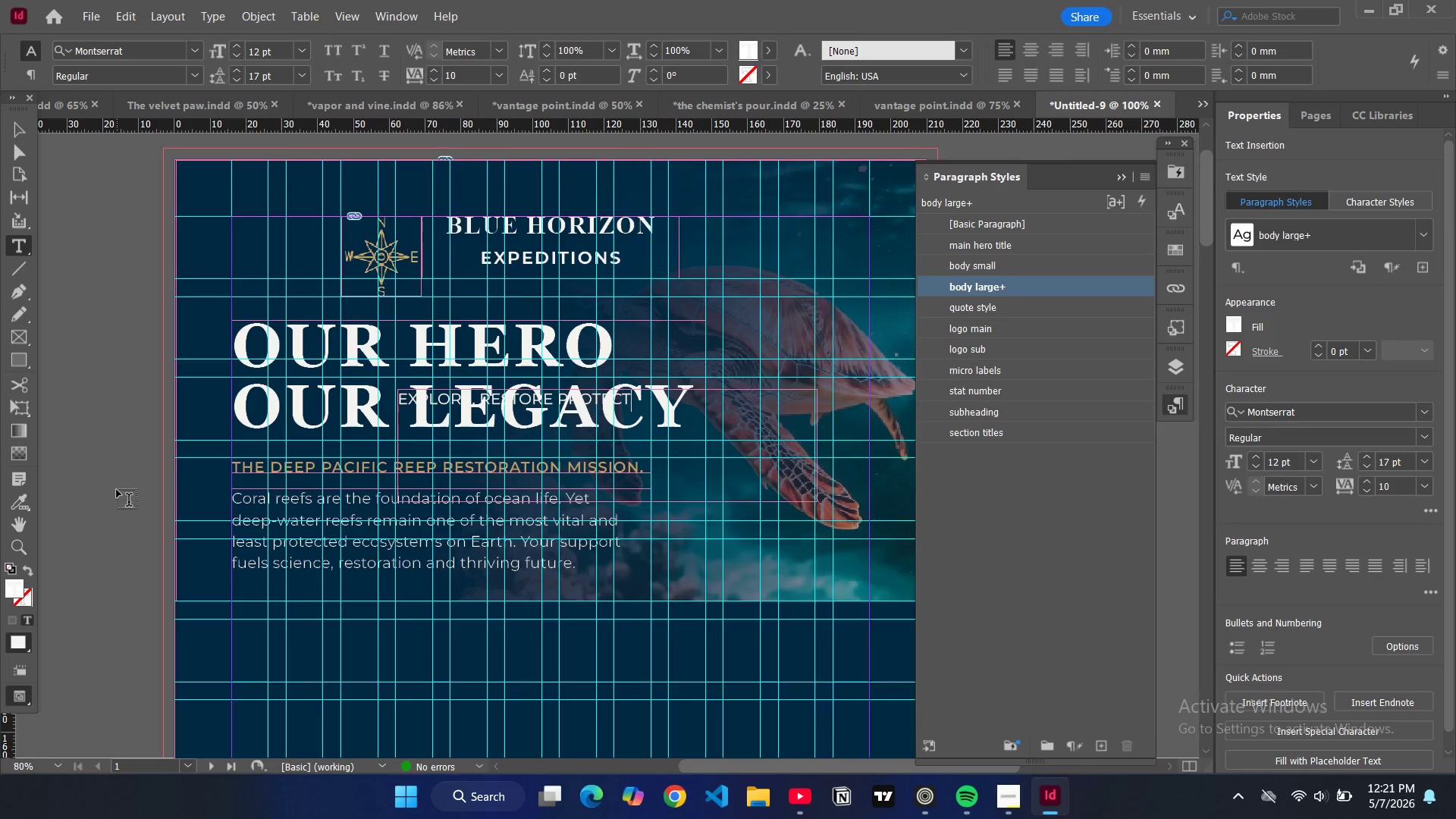 
left_click([17, 120])
 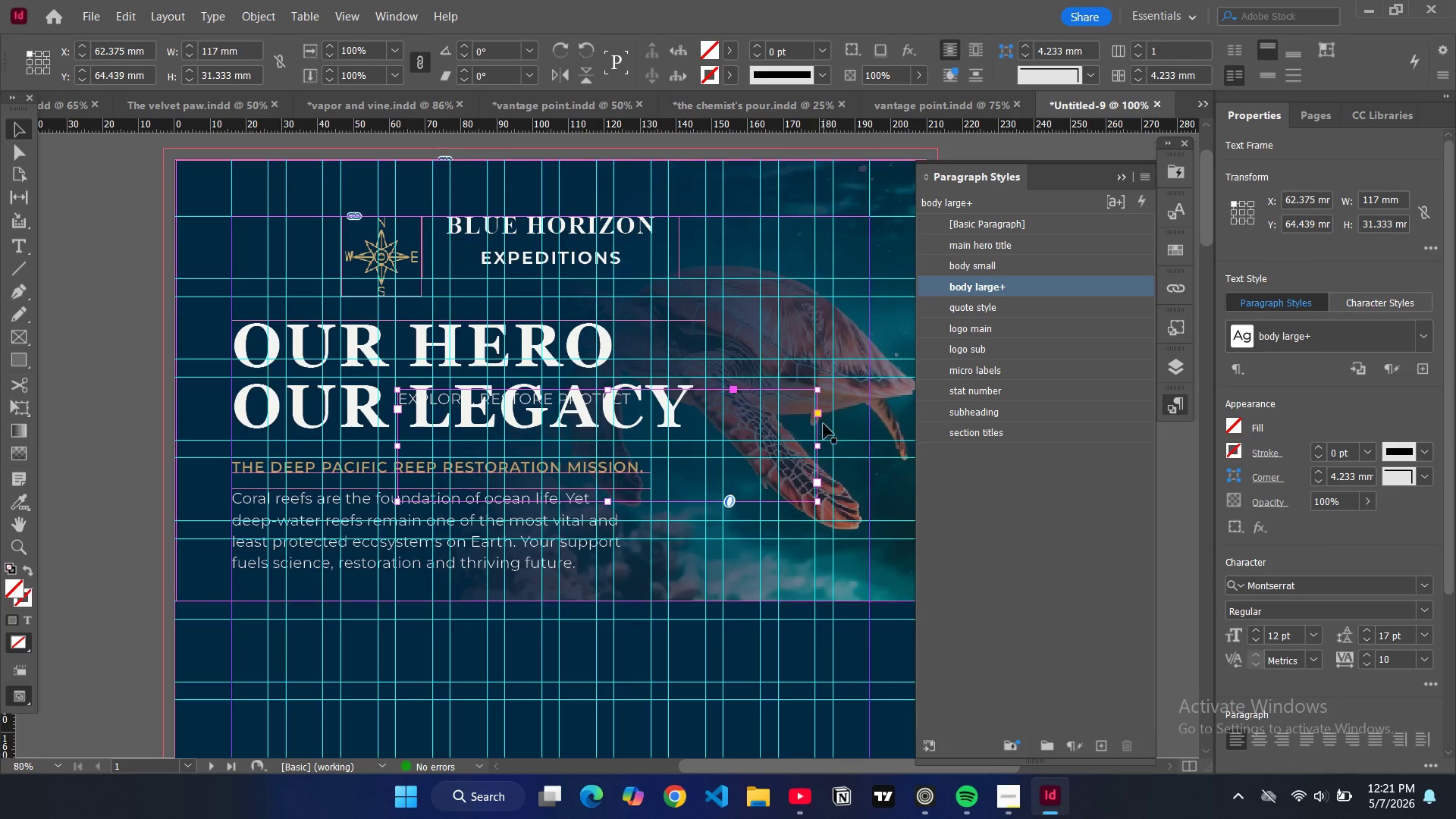 
left_click_drag(start_coordinate=[819, 449], to_coordinate=[635, 431])
 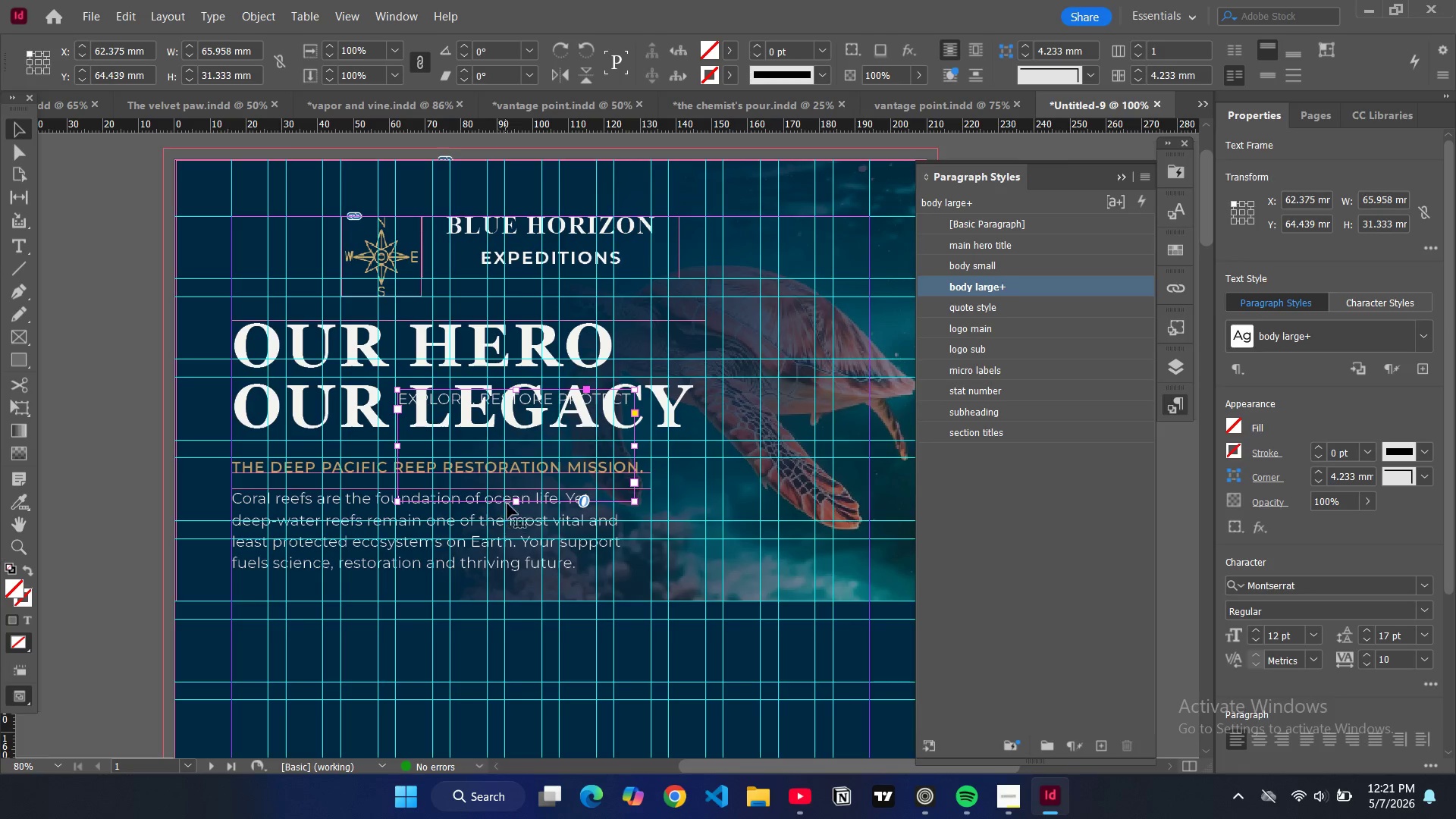 
left_click_drag(start_coordinate=[516, 498], to_coordinate=[513, 413])
 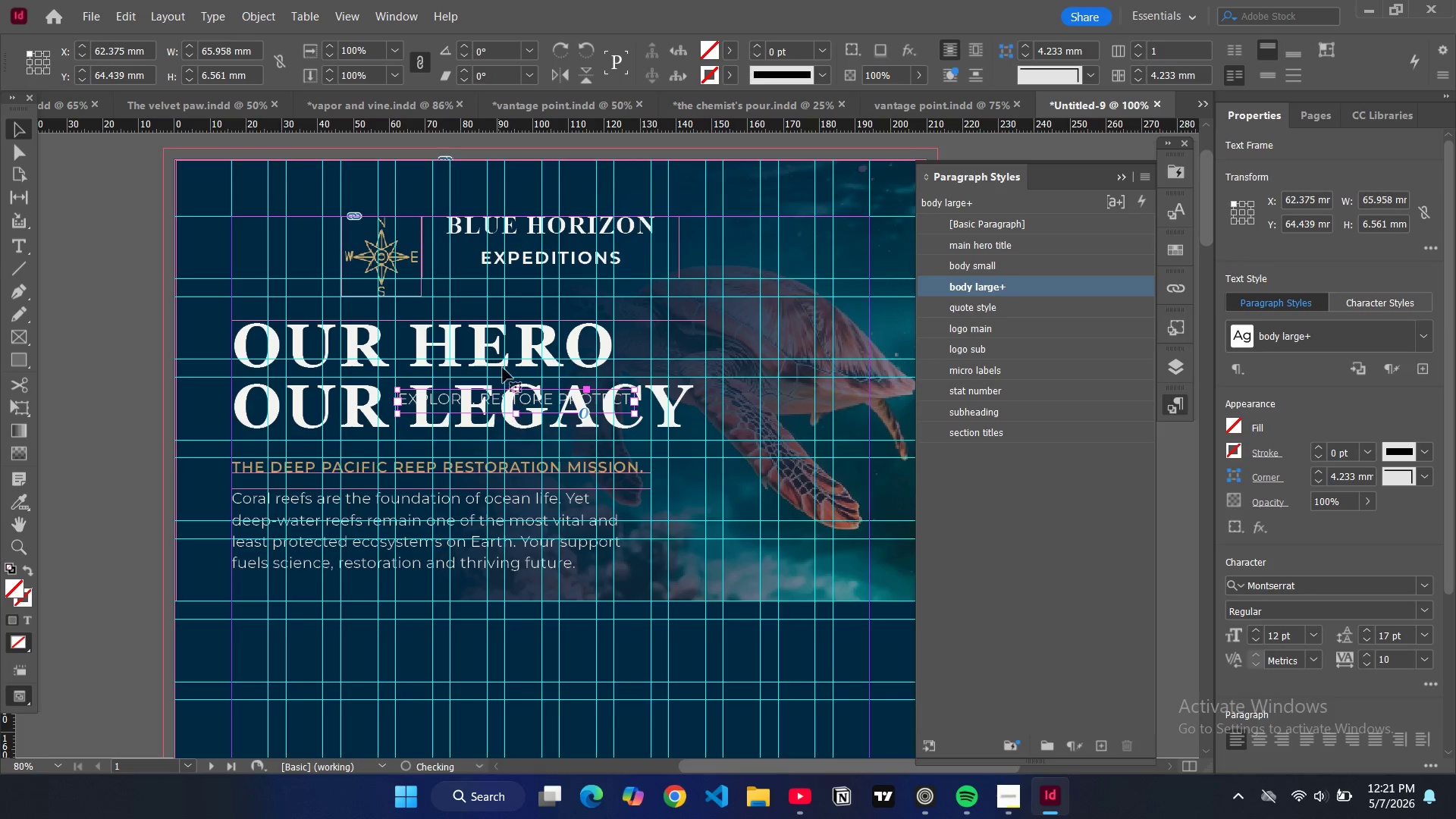 
left_click_drag(start_coordinate=[499, 406], to_coordinate=[534, 290])
 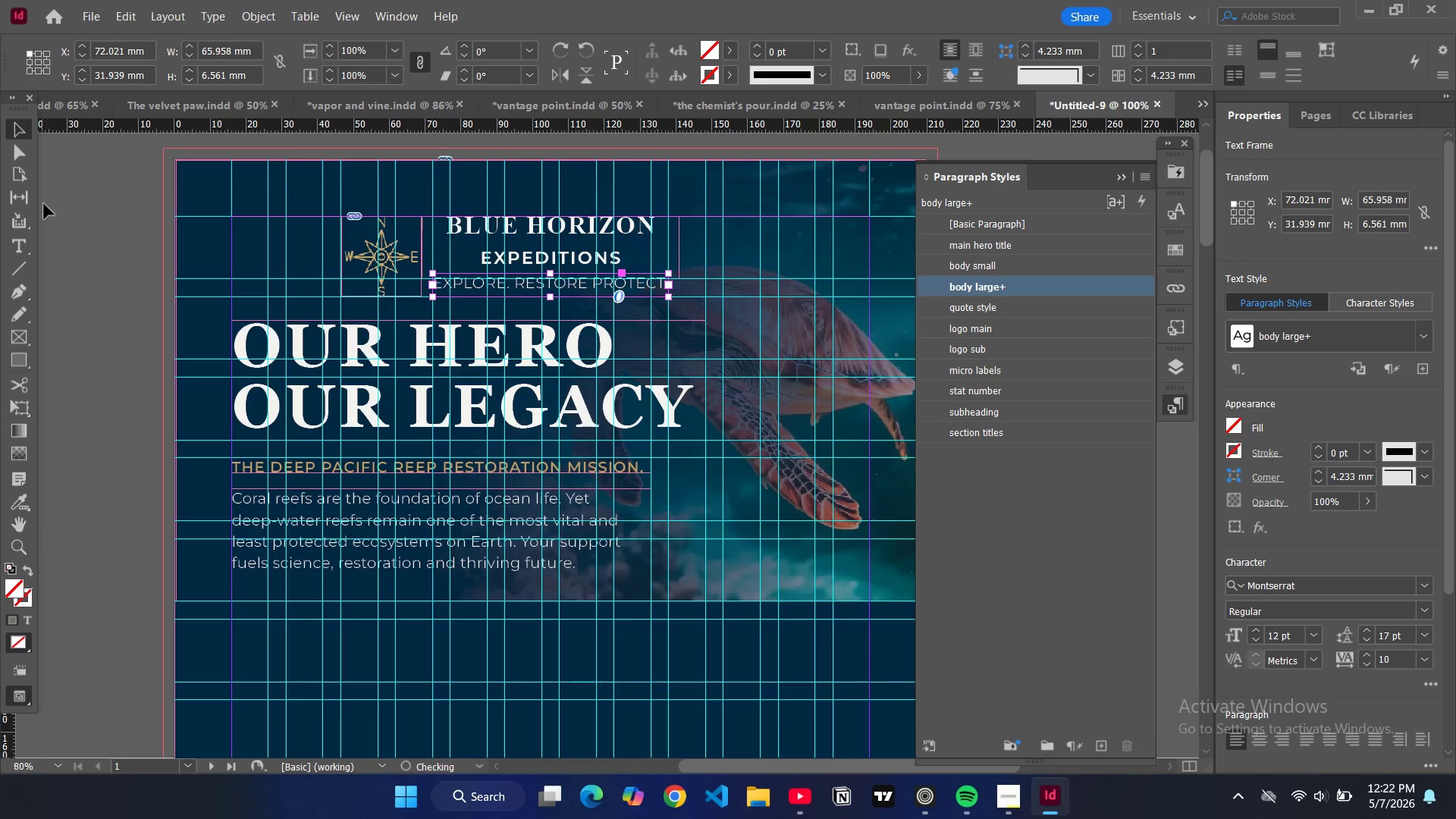 
left_click([88, 203])
 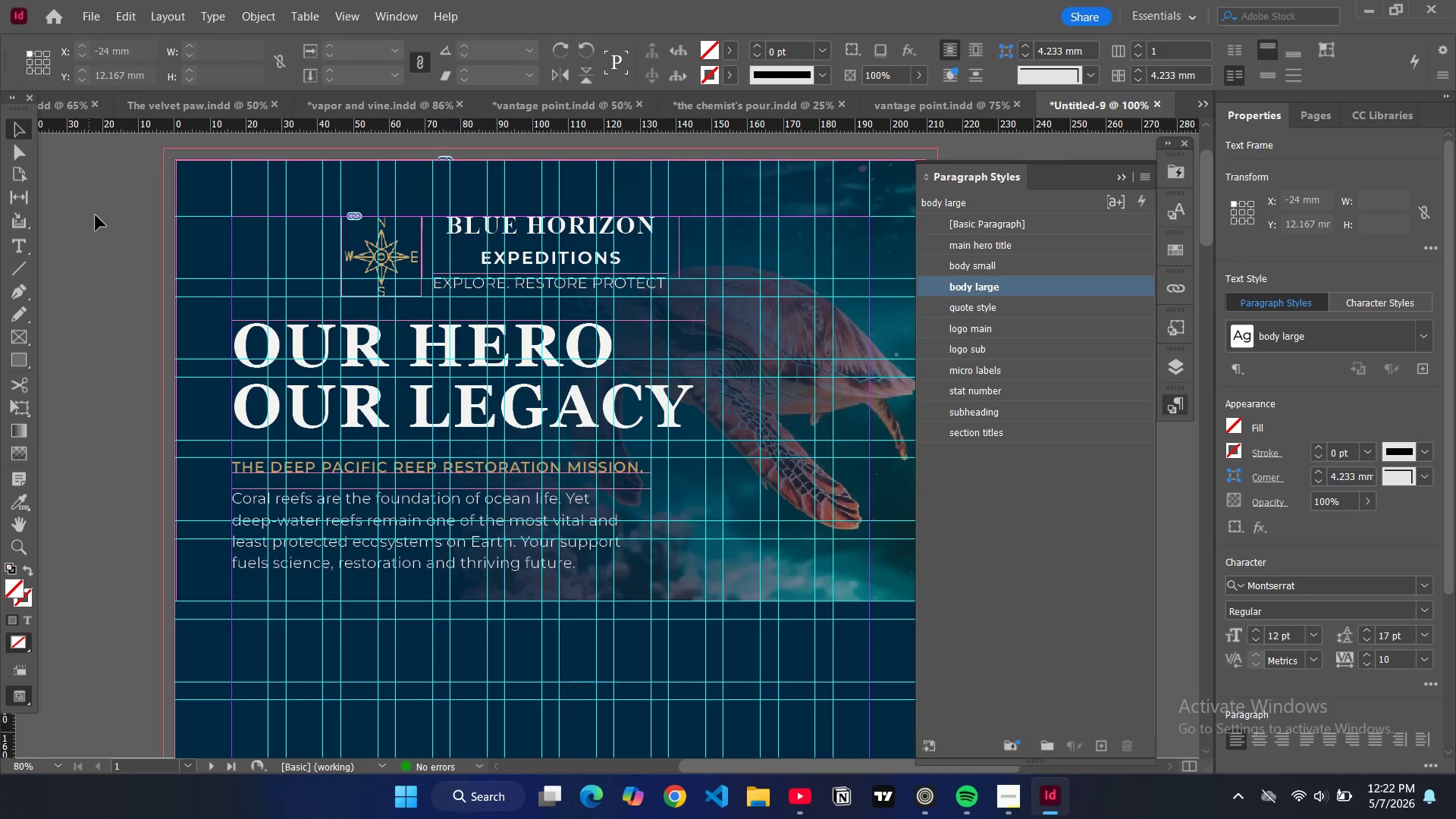 
key(W)
 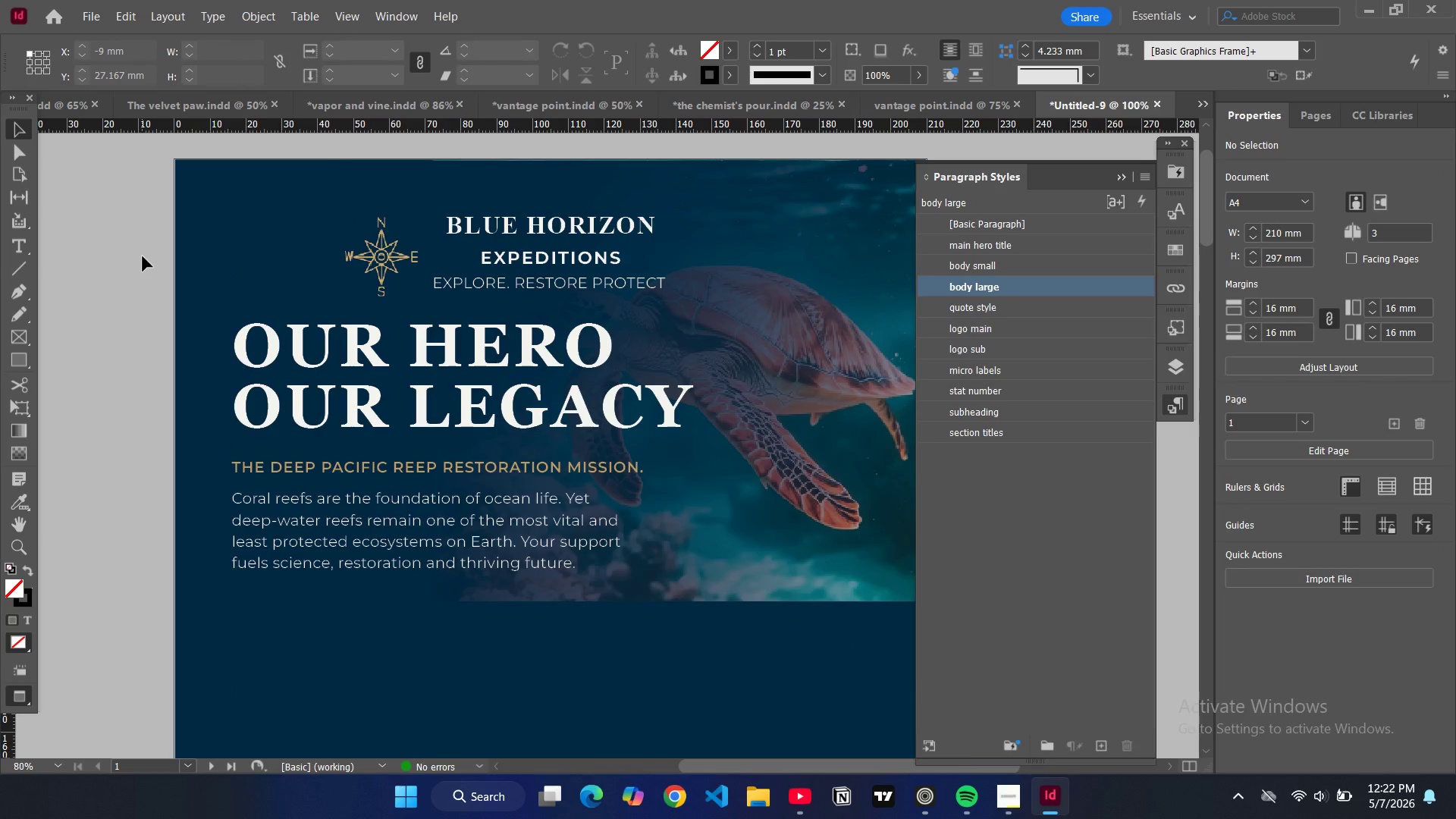 
key(W)
 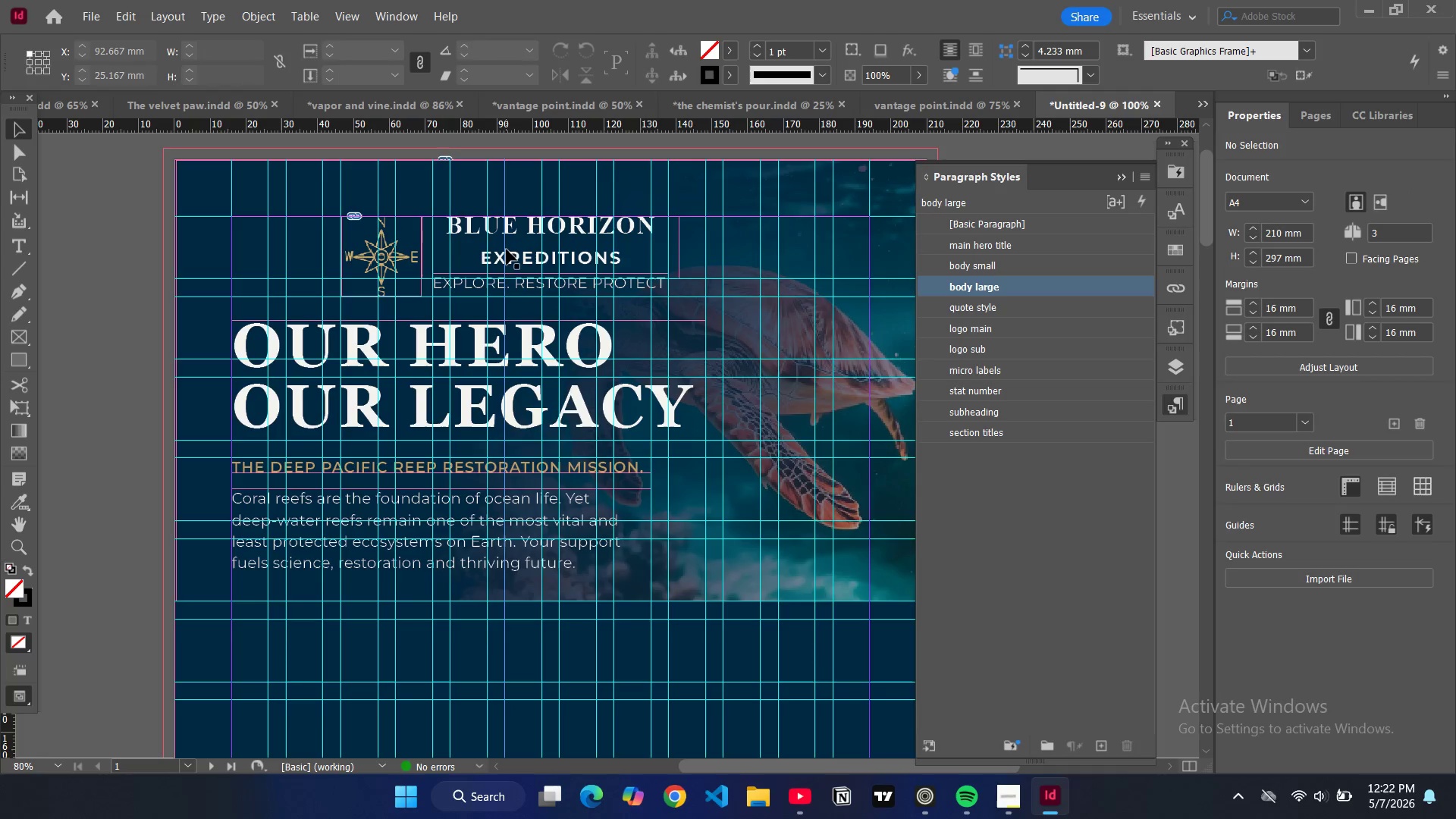 
left_click([515, 250])
 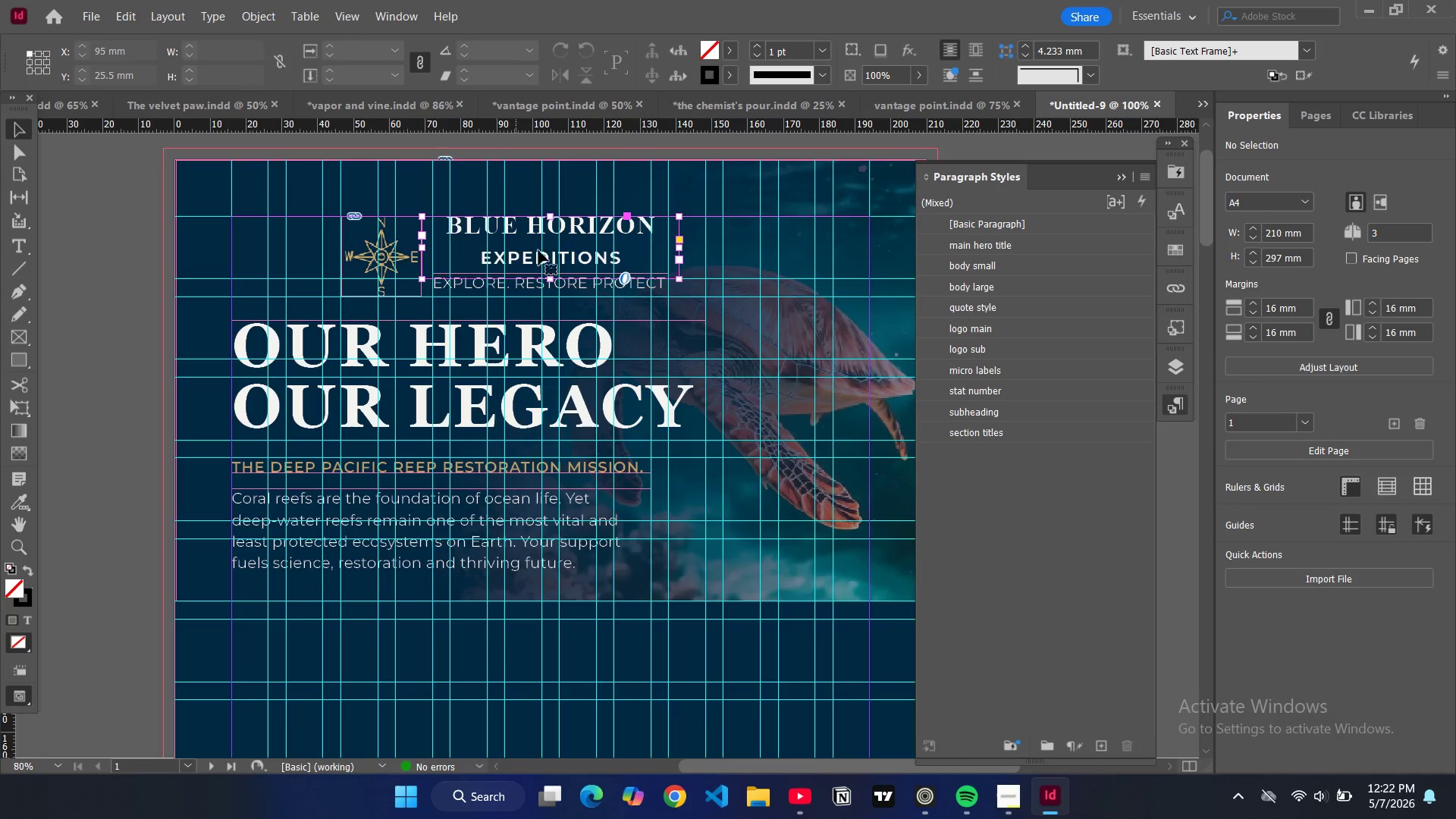 
left_click_drag(start_coordinate=[536, 253], to_coordinate=[539, 233])
 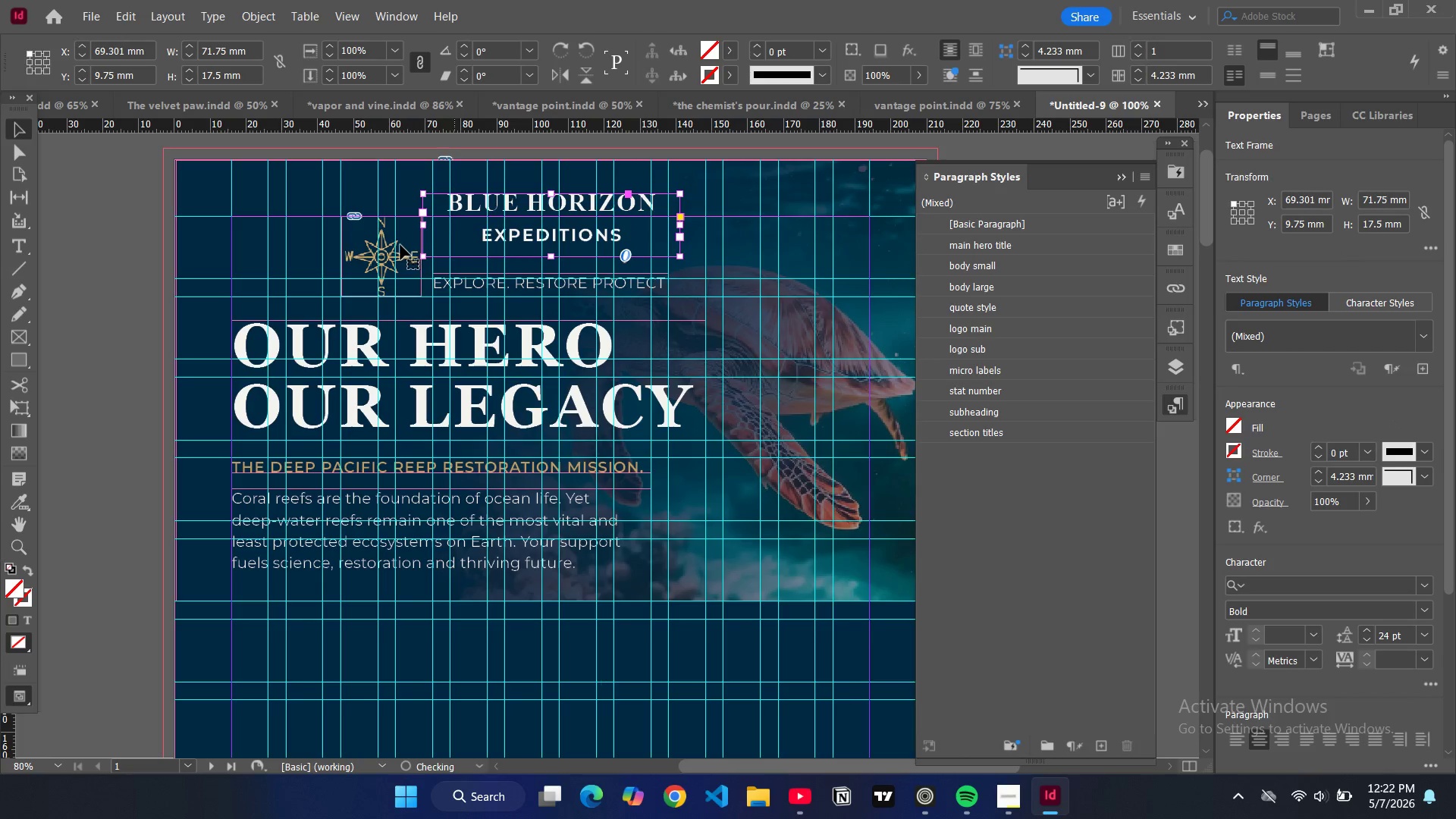 
left_click([400, 246])
 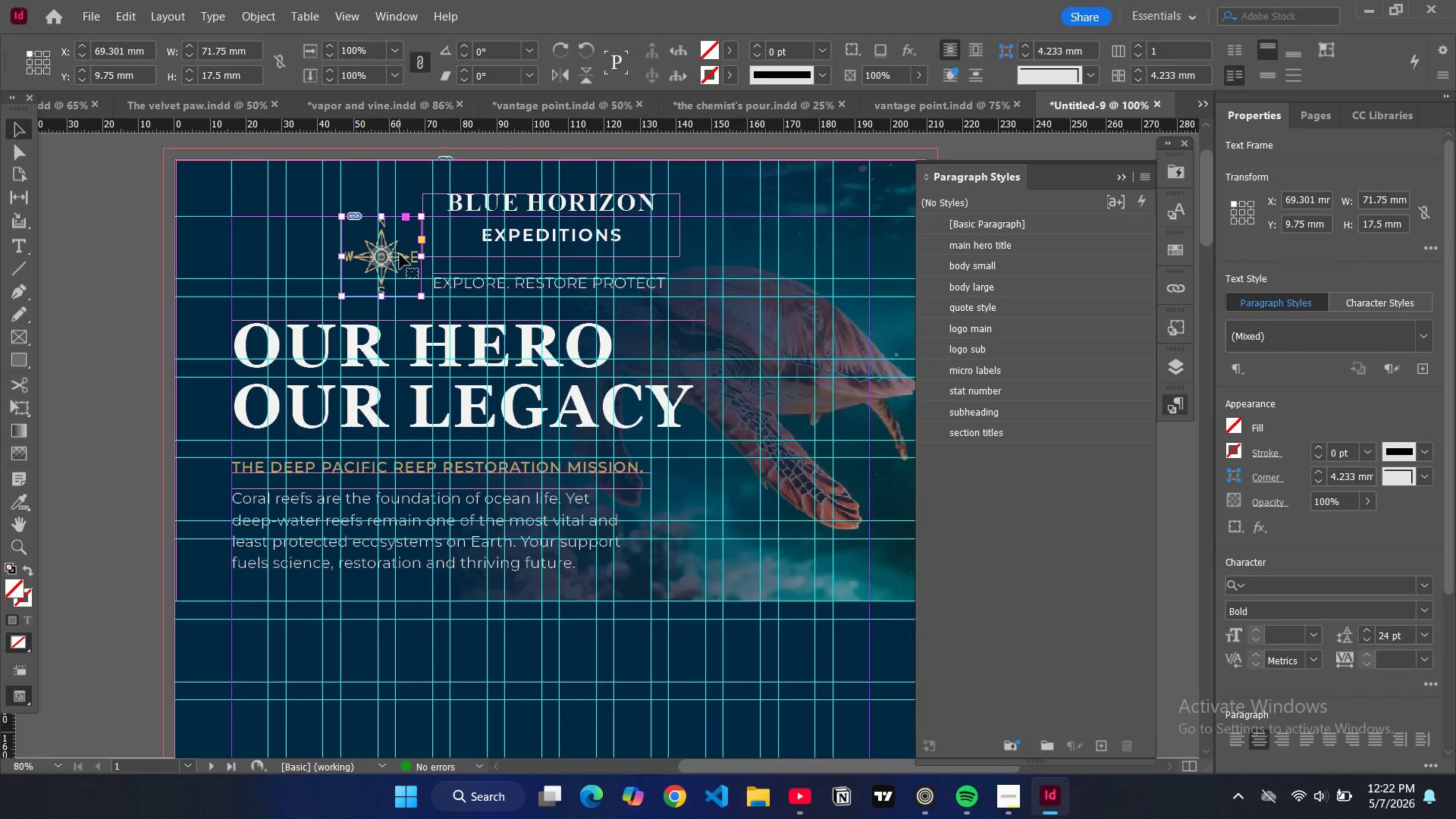 
left_click_drag(start_coordinate=[400, 254], to_coordinate=[405, 231])
 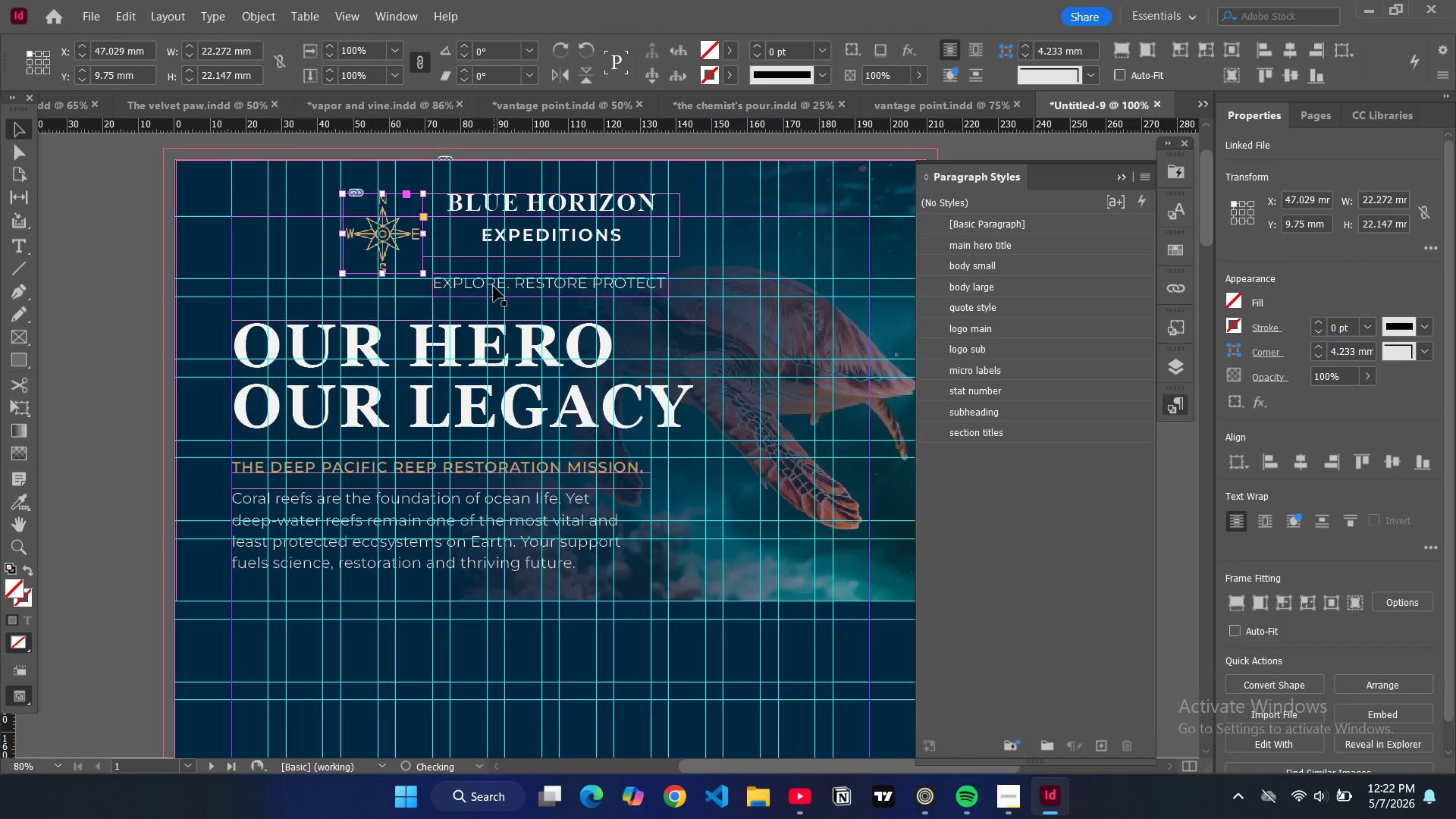 
left_click([494, 287])
 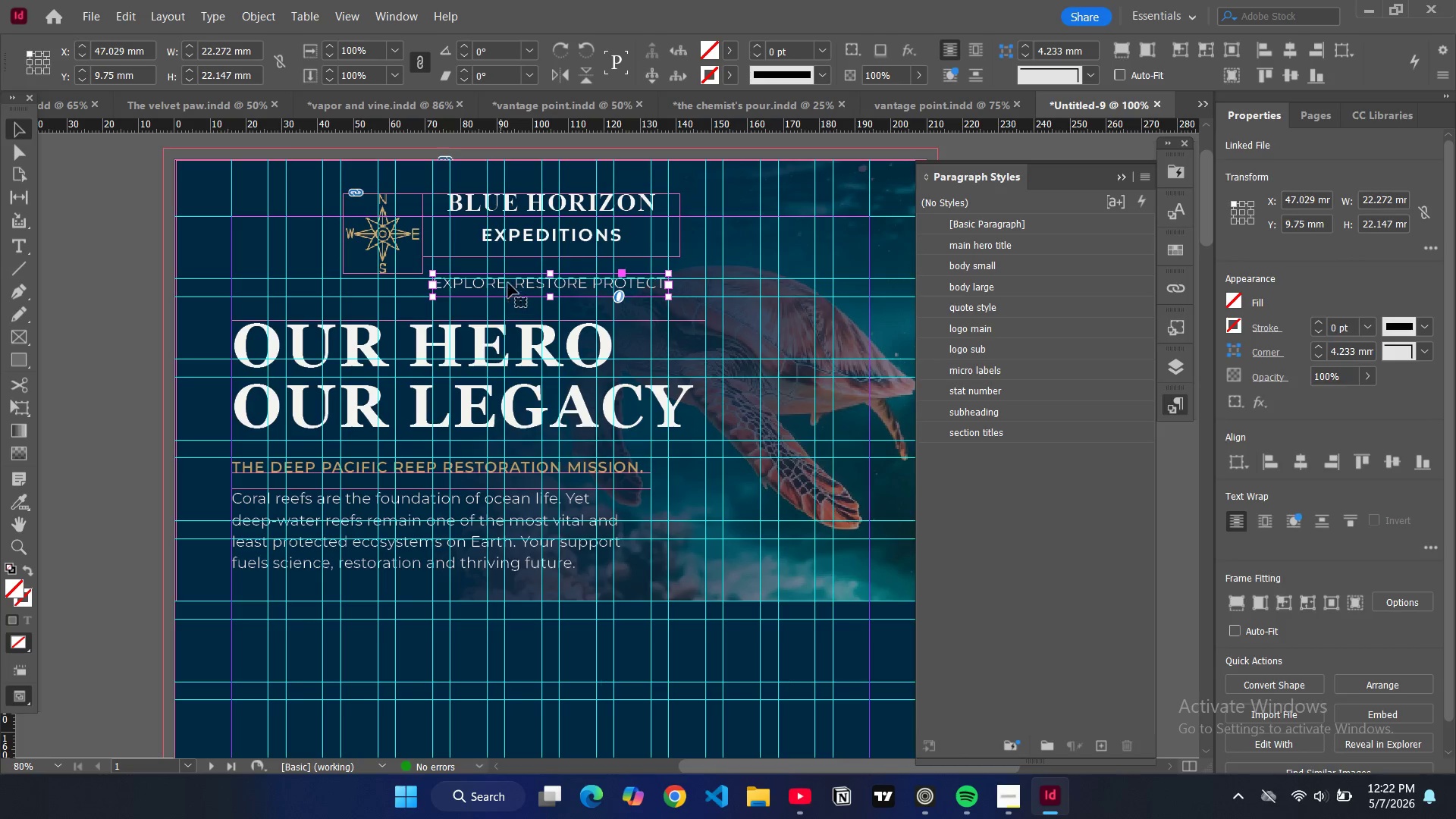 
left_click_drag(start_coordinate=[509, 289], to_coordinate=[510, 271])
 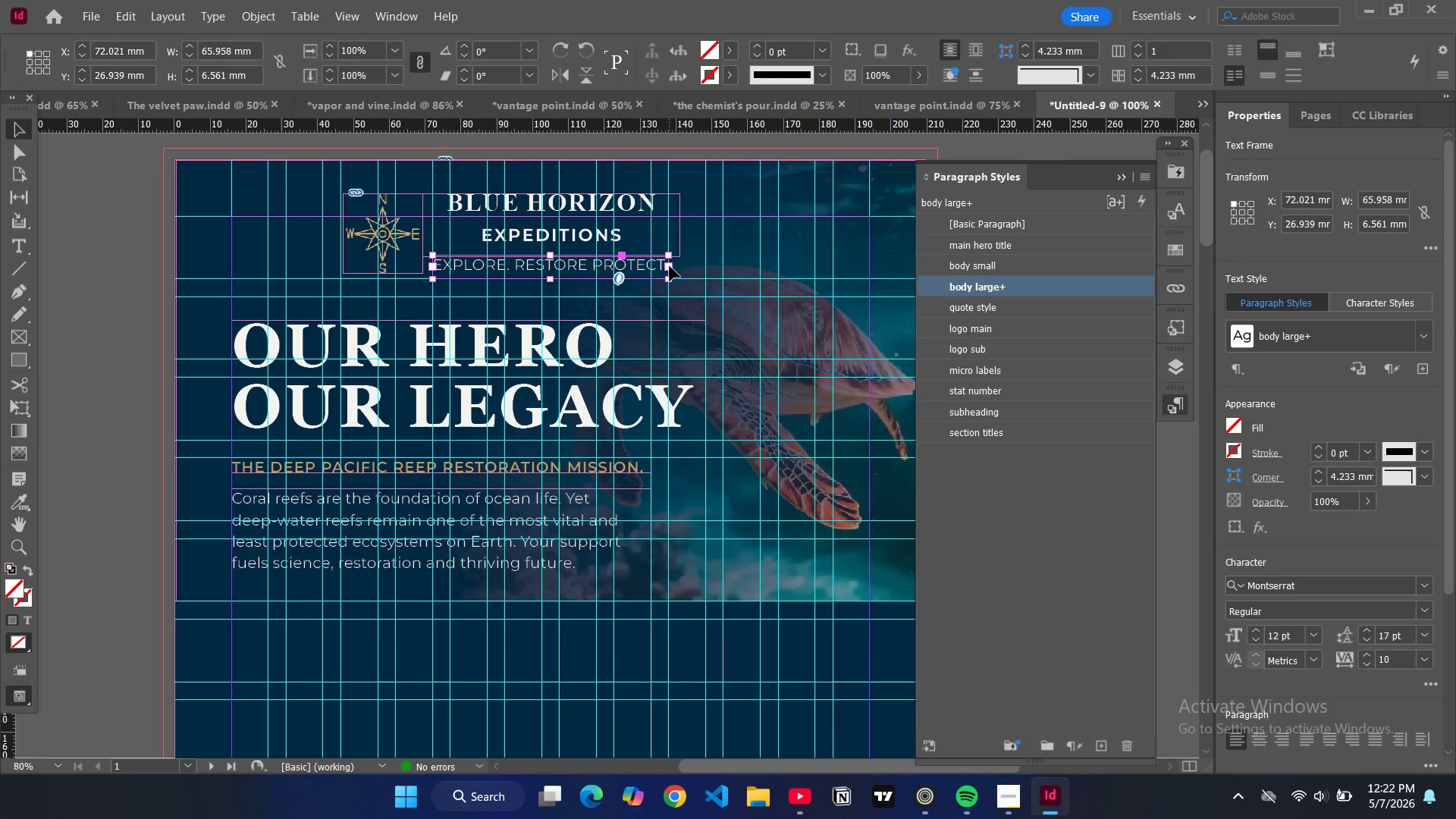 
left_click_drag(start_coordinate=[670, 267], to_coordinate=[680, 267])
 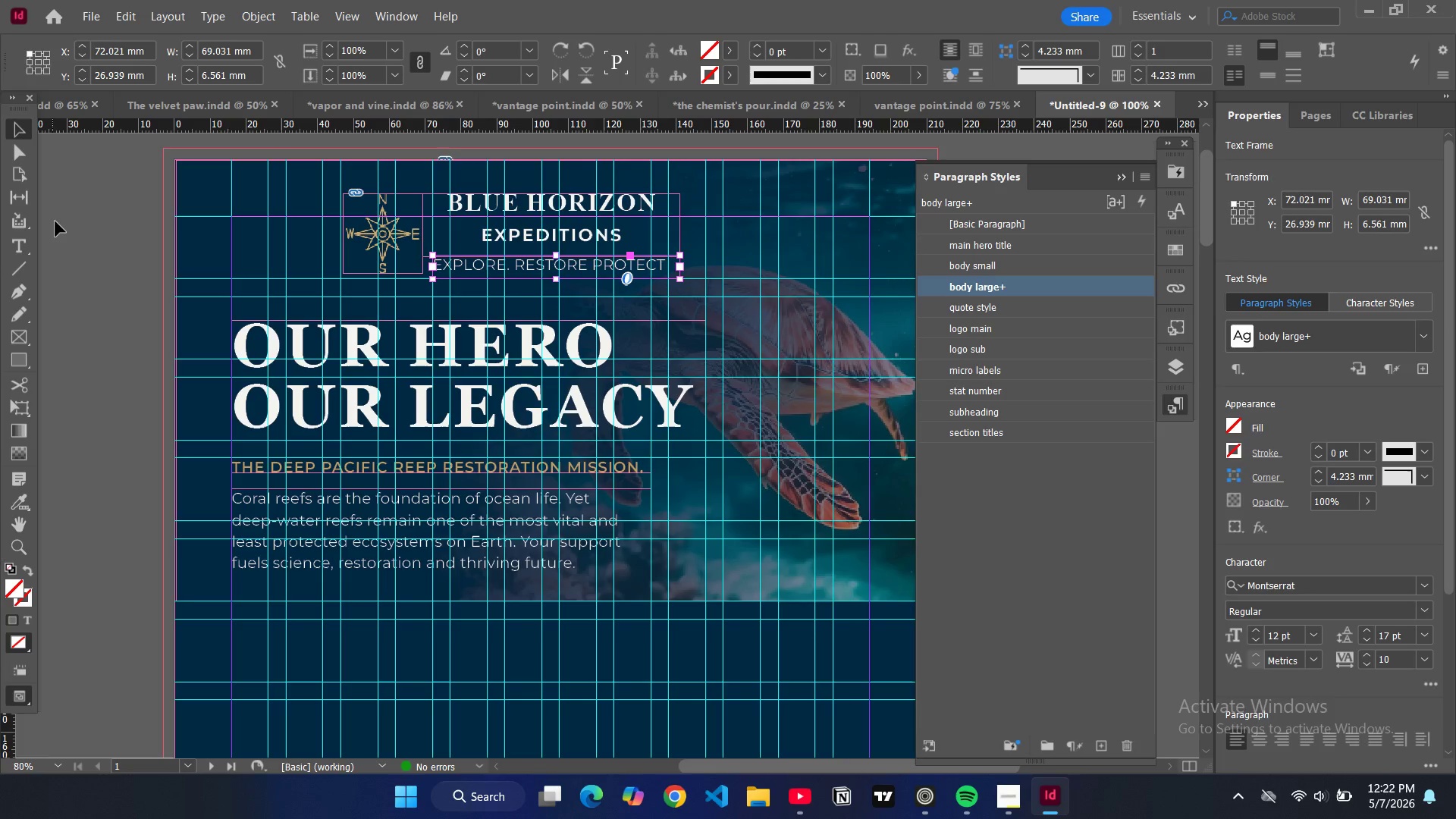 
left_click([111, 270])
 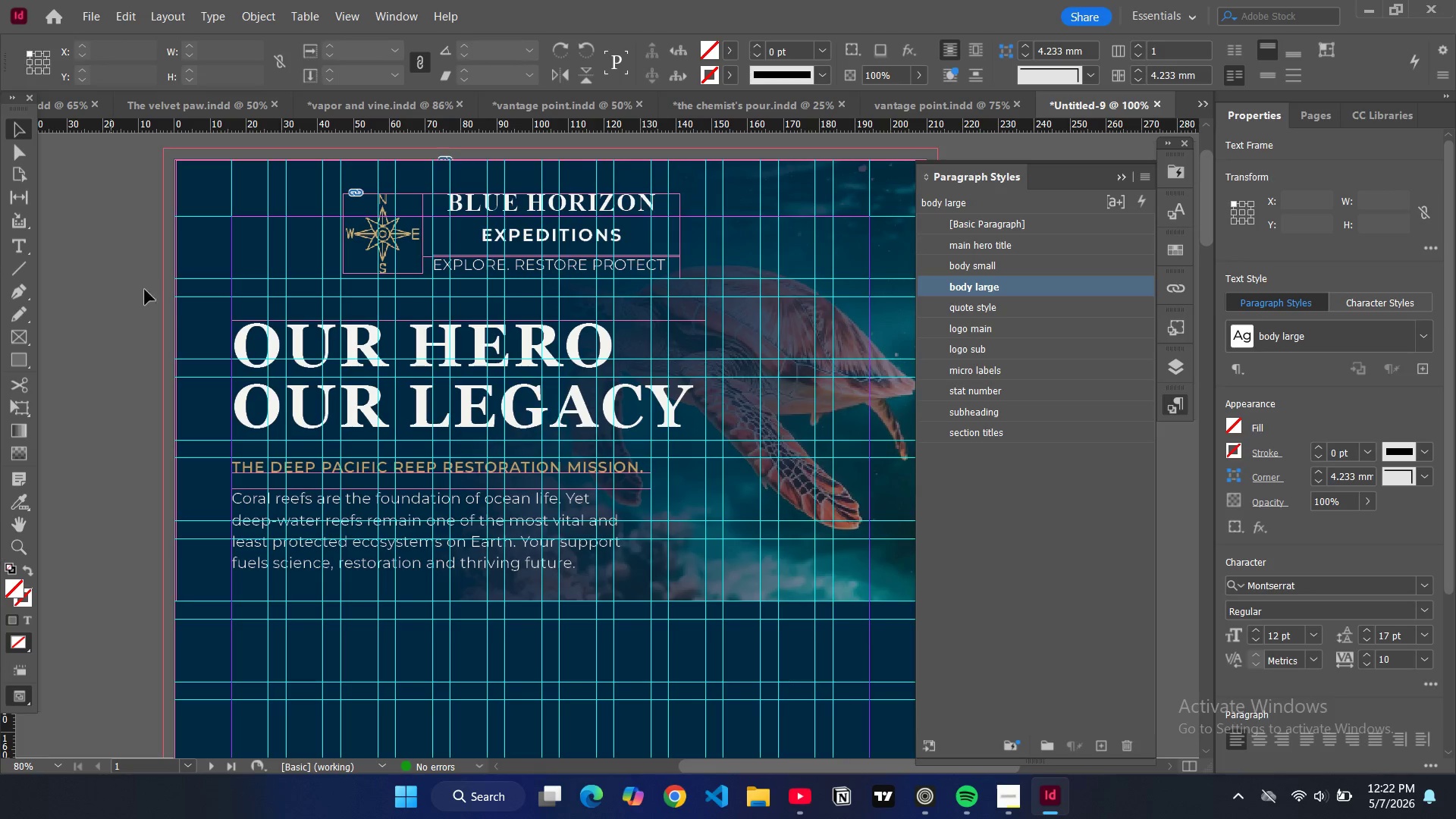 
key(W)
 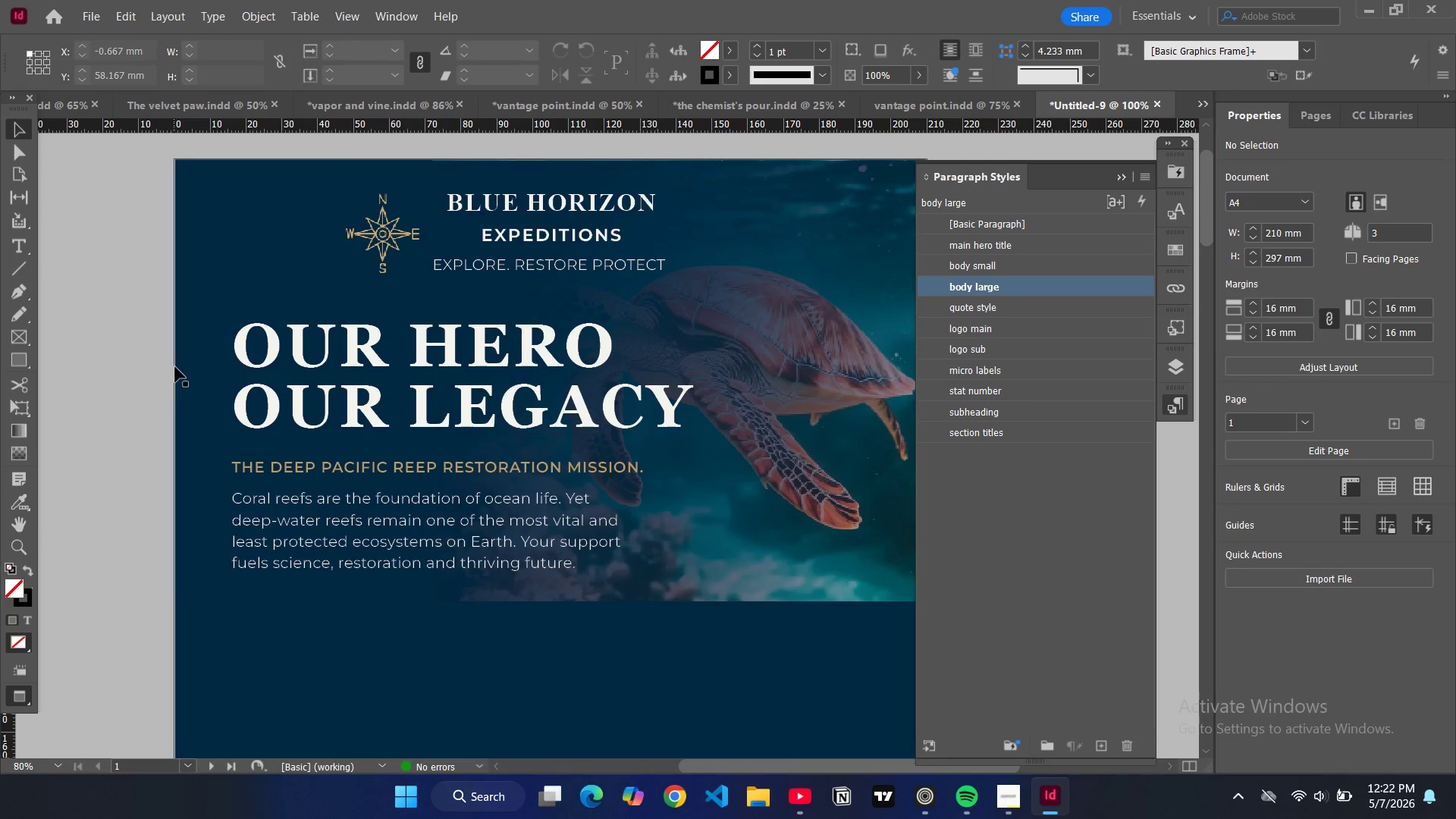 
scroll: coordinate [178, 366], scroll_direction: up, amount: 1.0
 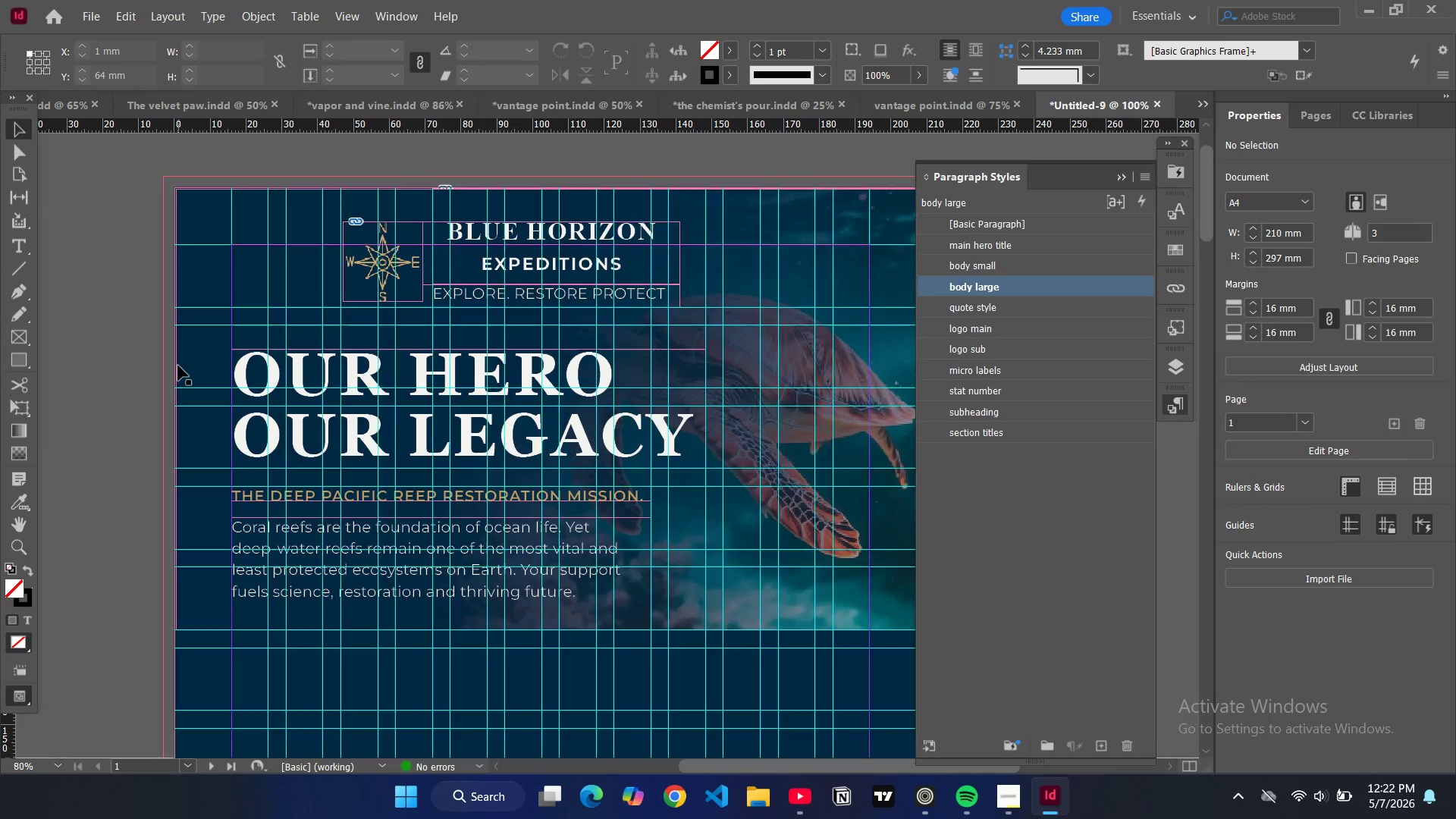 
key(W)
 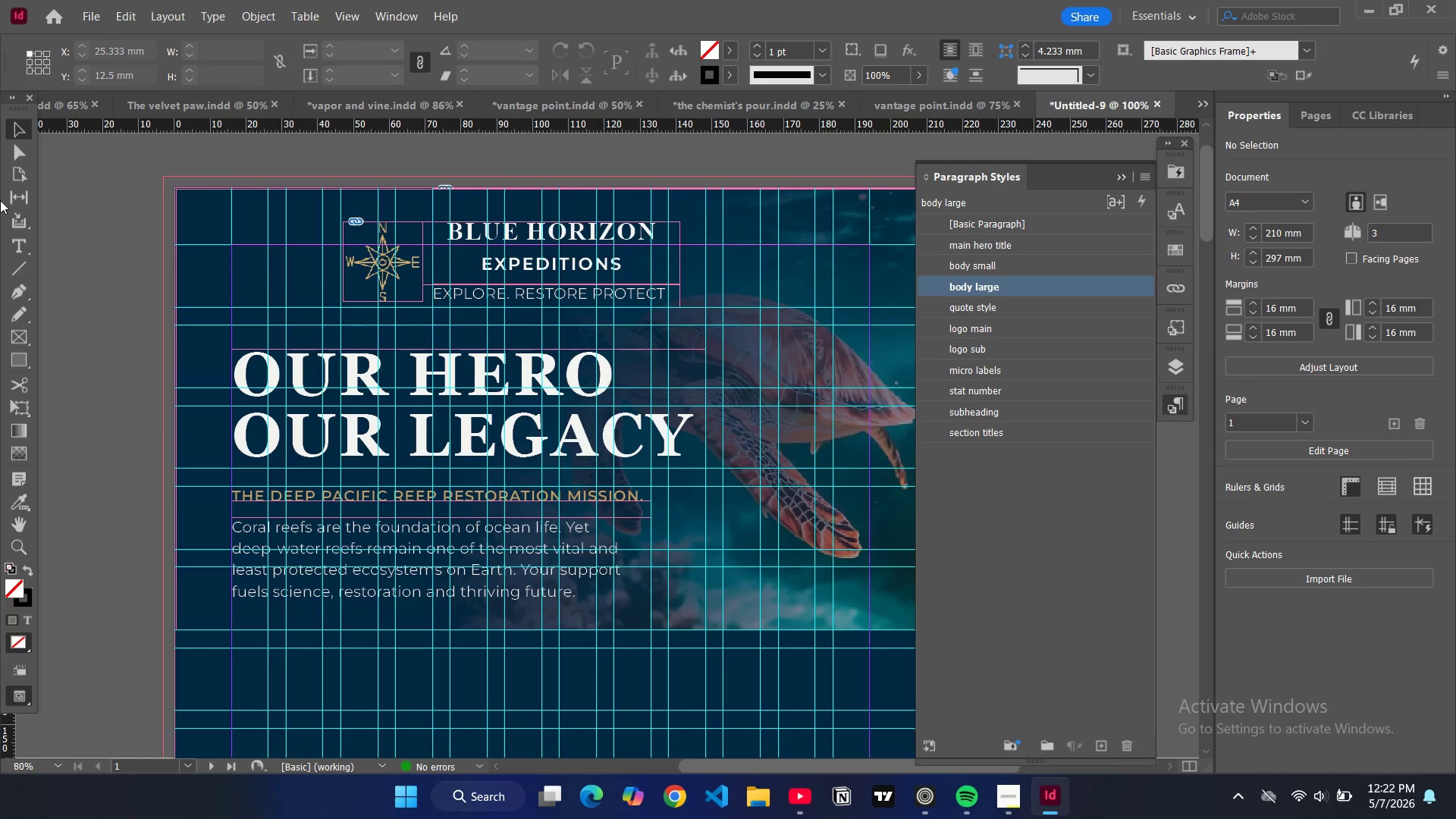 
wait(9.84)
 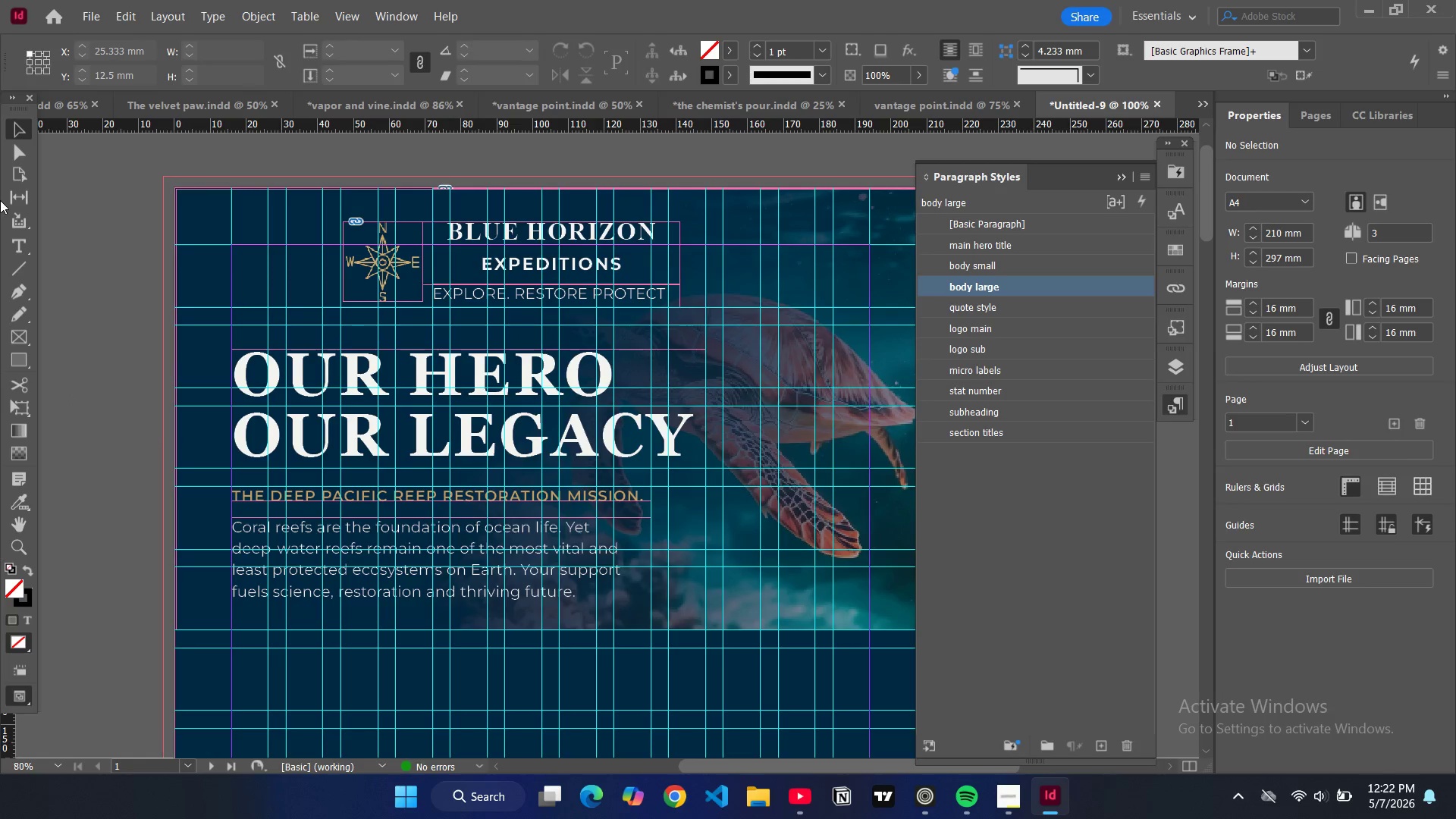 
left_click_drag(start_coordinate=[232, 639], to_coordinate=[451, 639])
 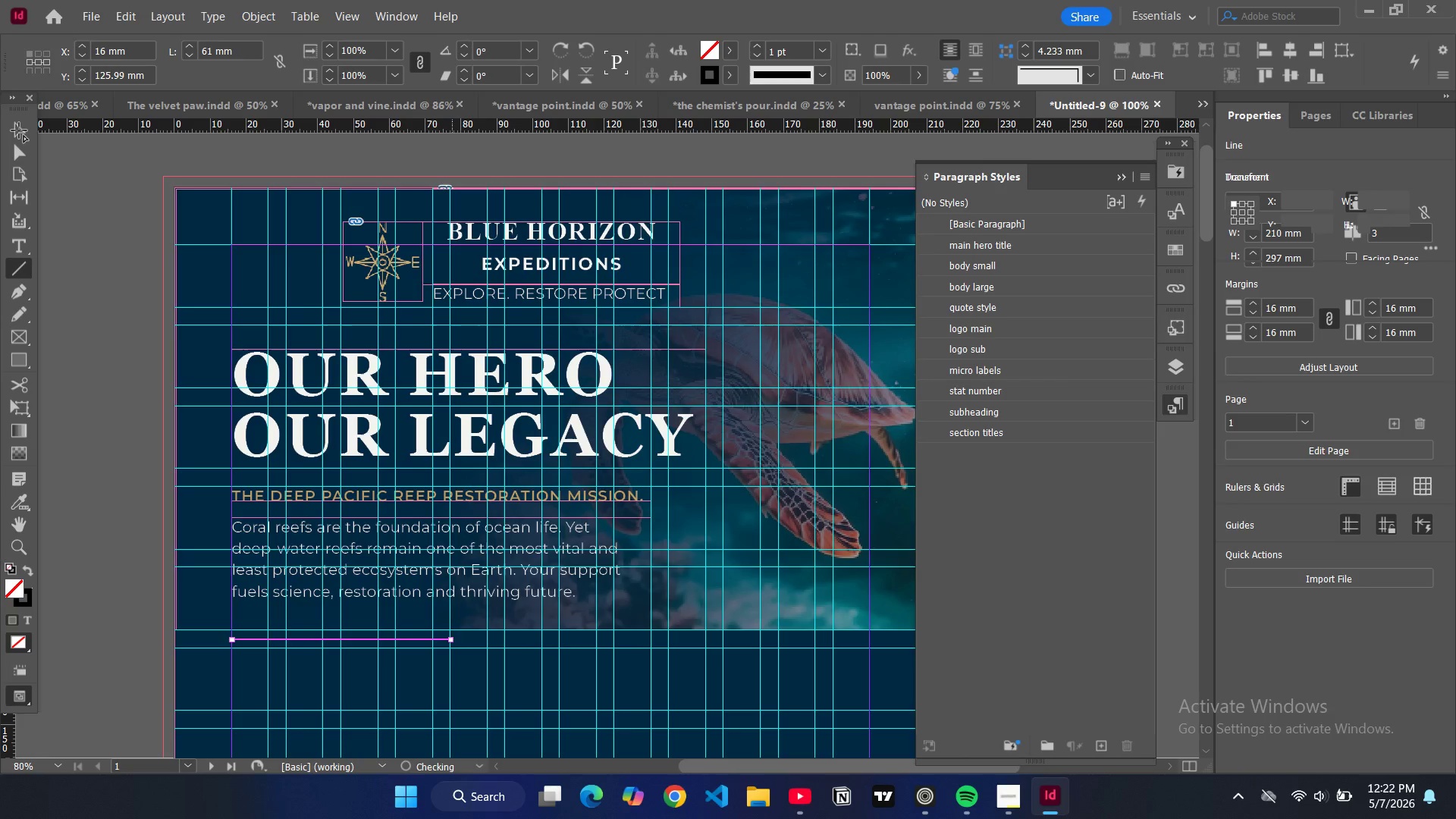 
left_click([18, 130])
 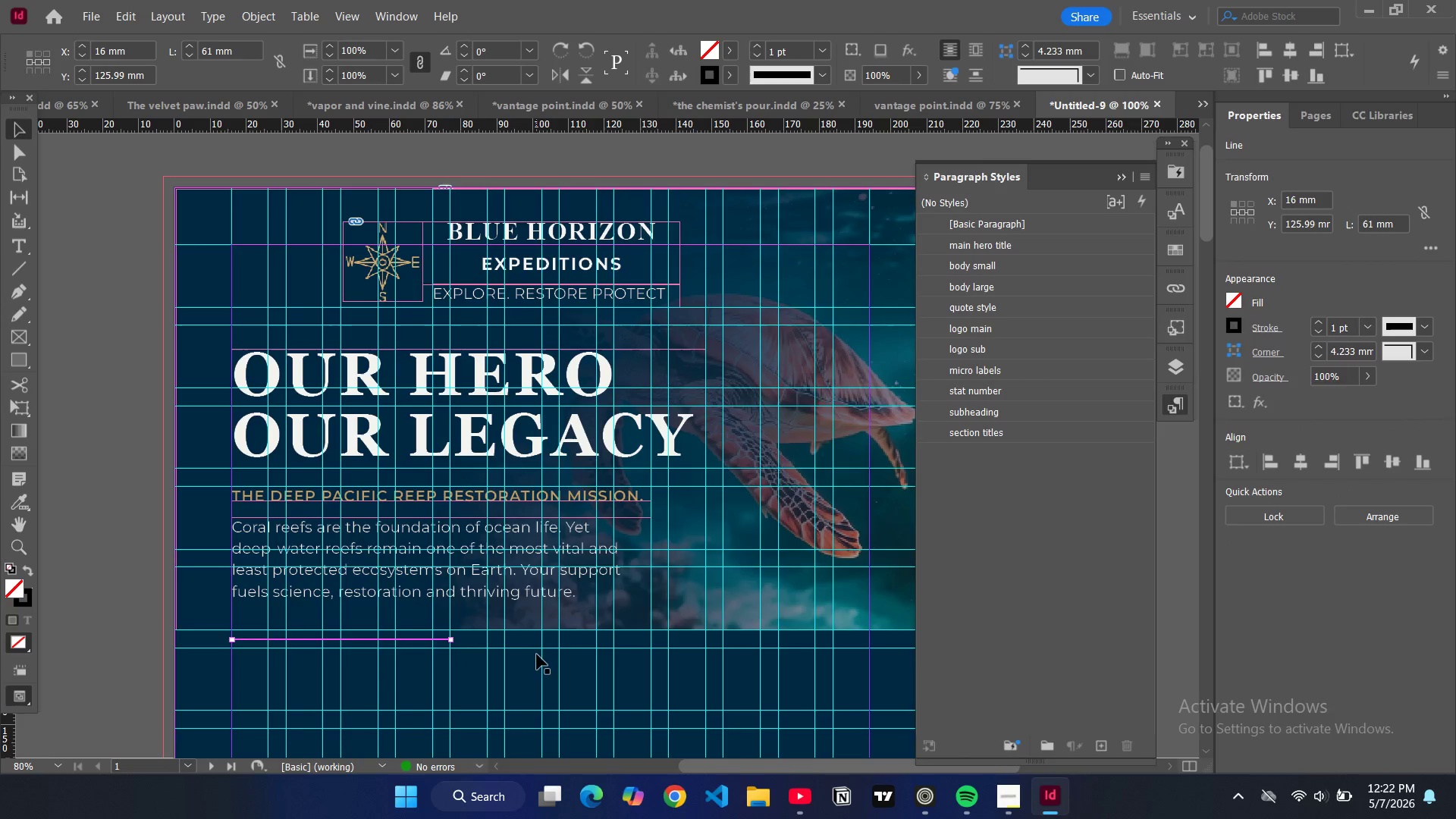 
key(Control+C)
 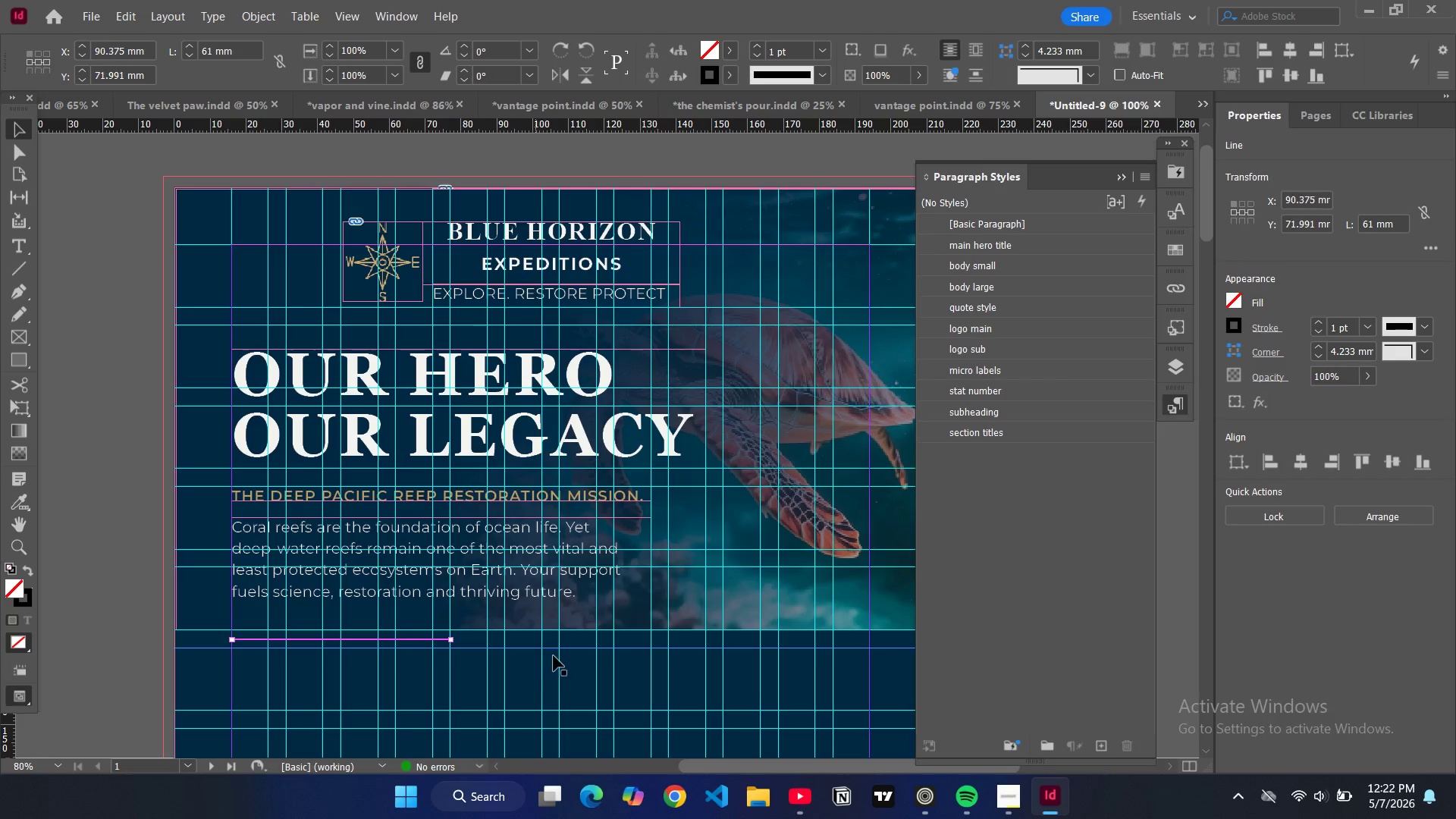 
key(Control+V)
 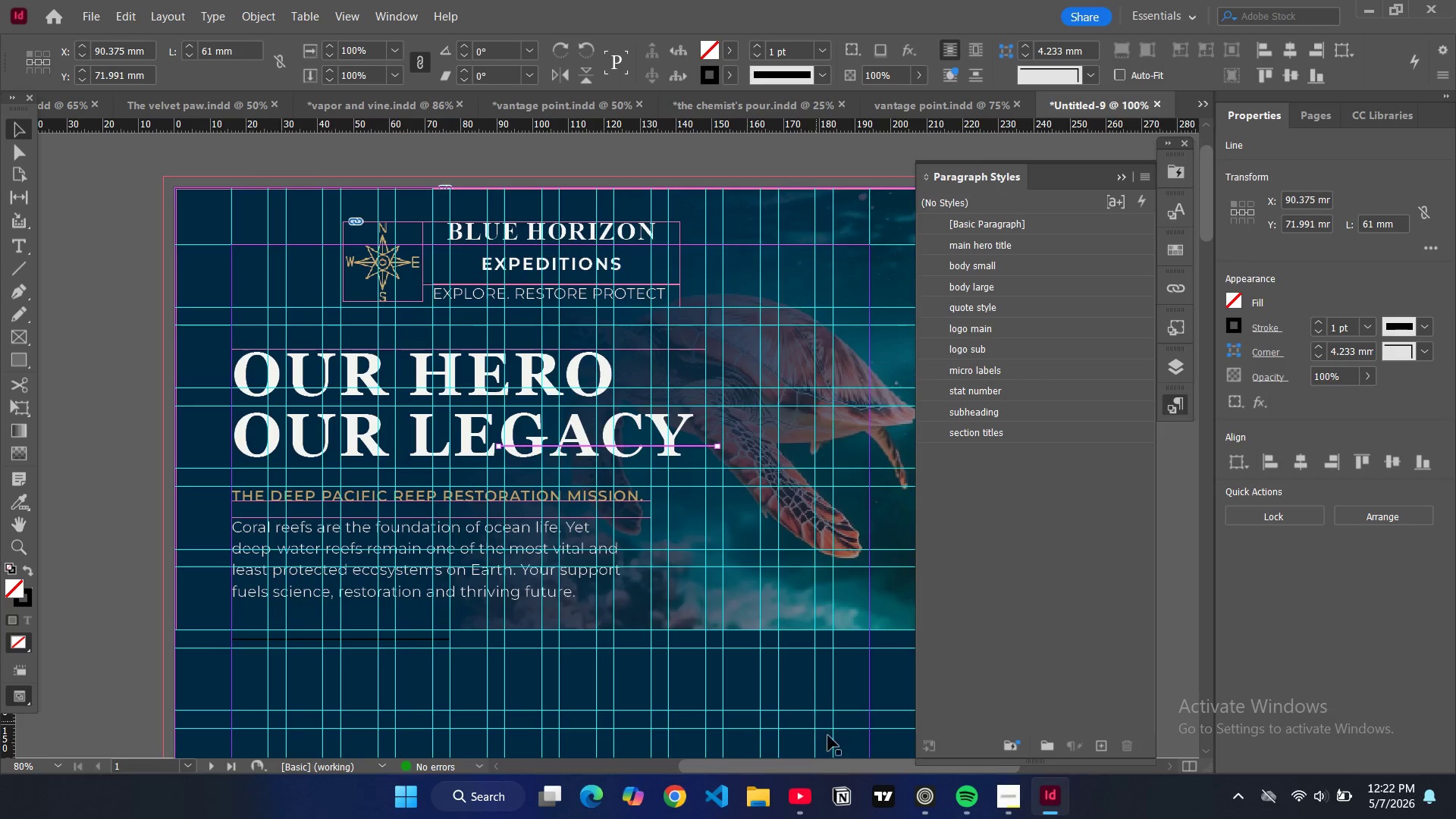 
left_click_drag(start_coordinate=[839, 763], to_coordinate=[876, 766])
 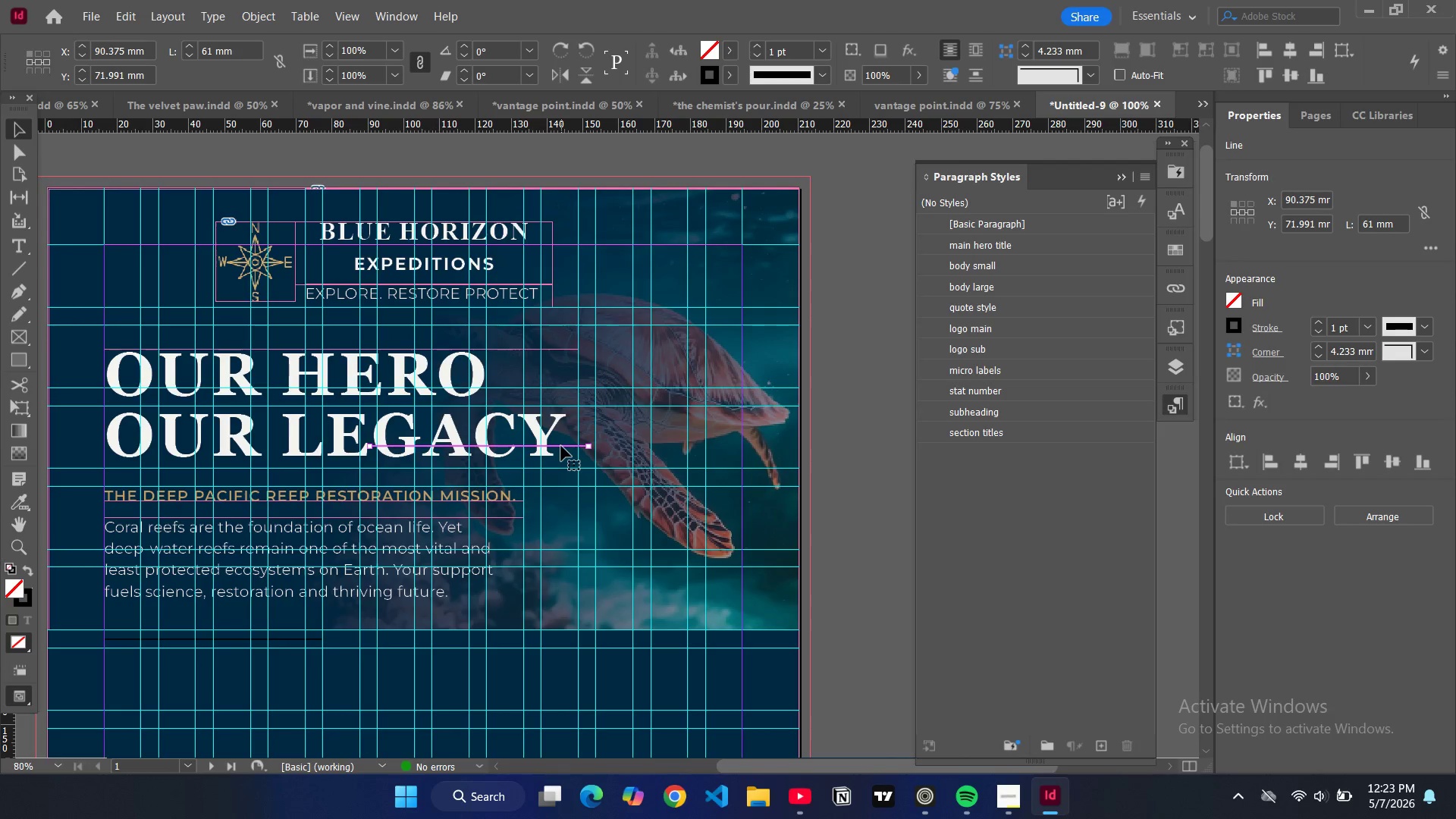 
left_click_drag(start_coordinate=[561, 446], to_coordinate=[773, 642])
 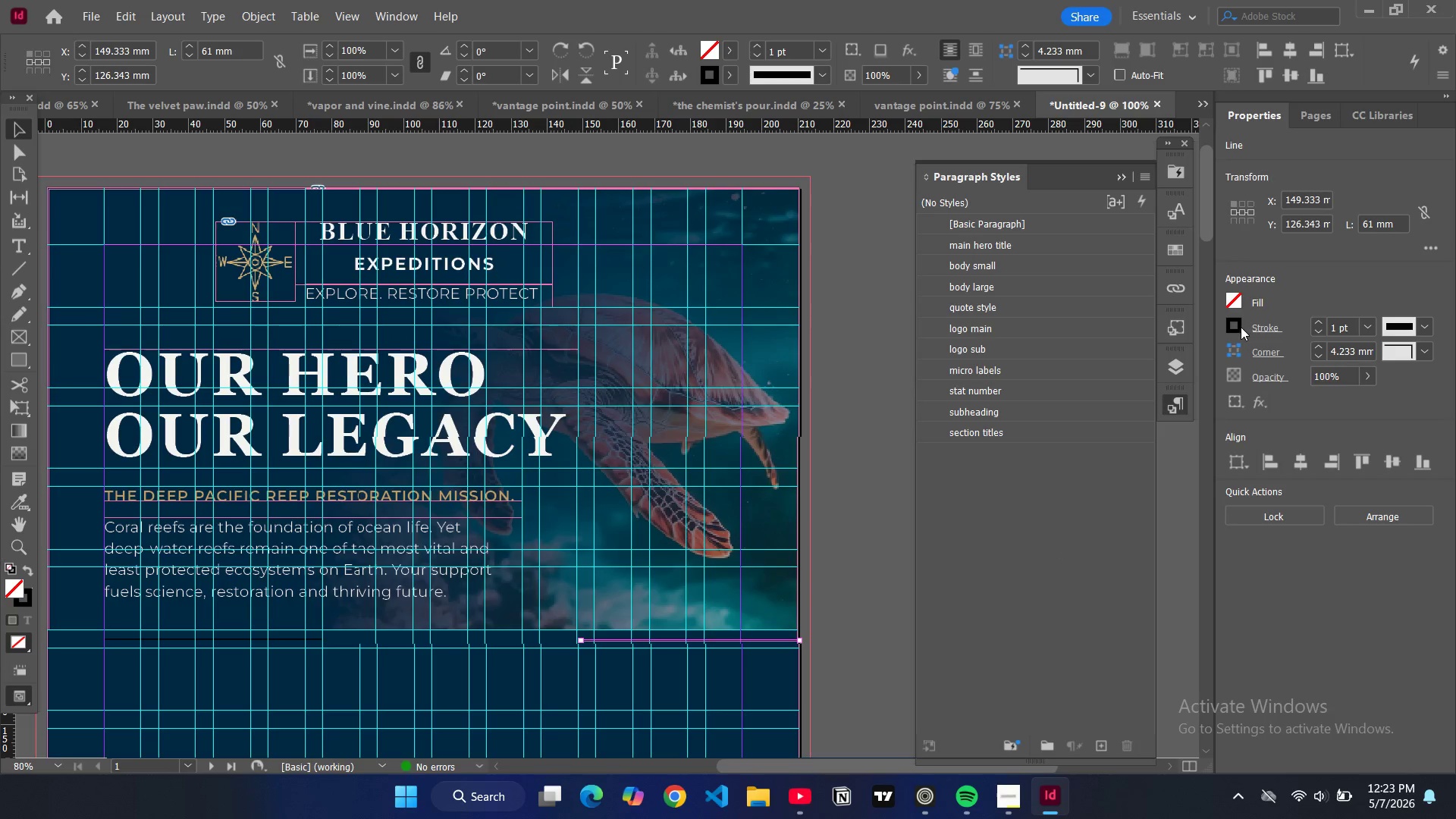 
left_click([1237, 331])
 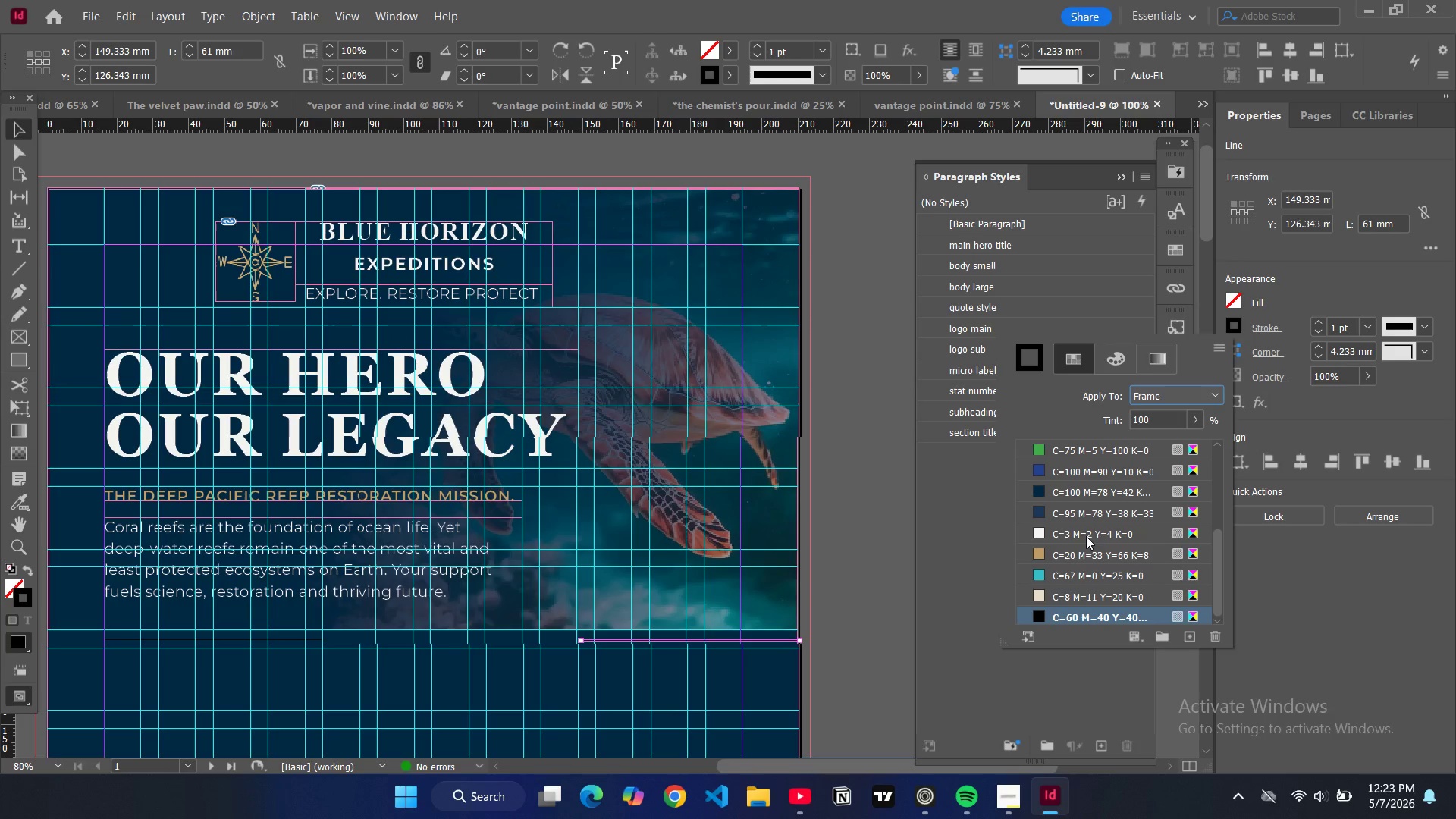 
scroll: coordinate [1056, 563], scroll_direction: down, amount: 4.0
 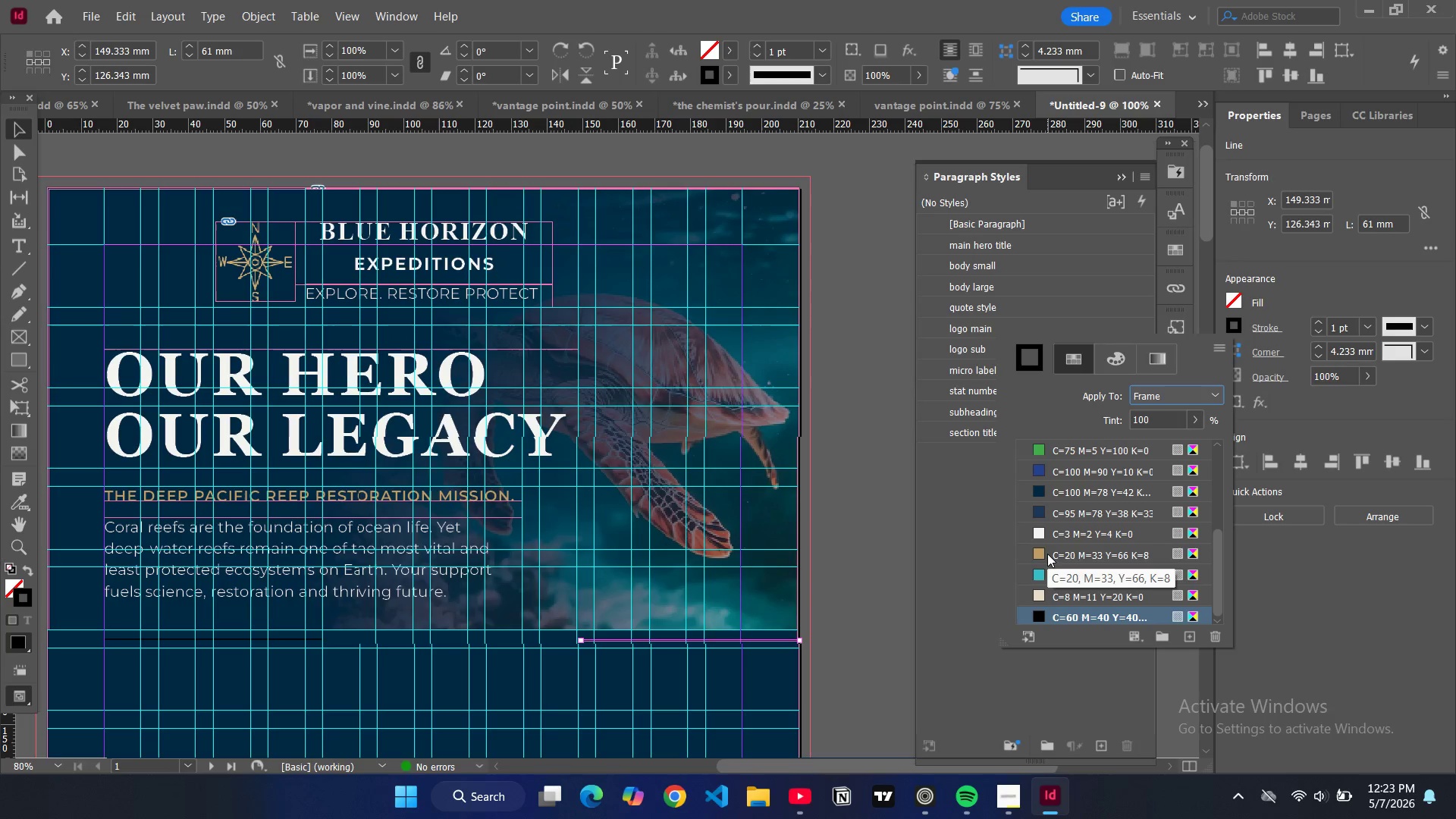 
left_click([1039, 533])
 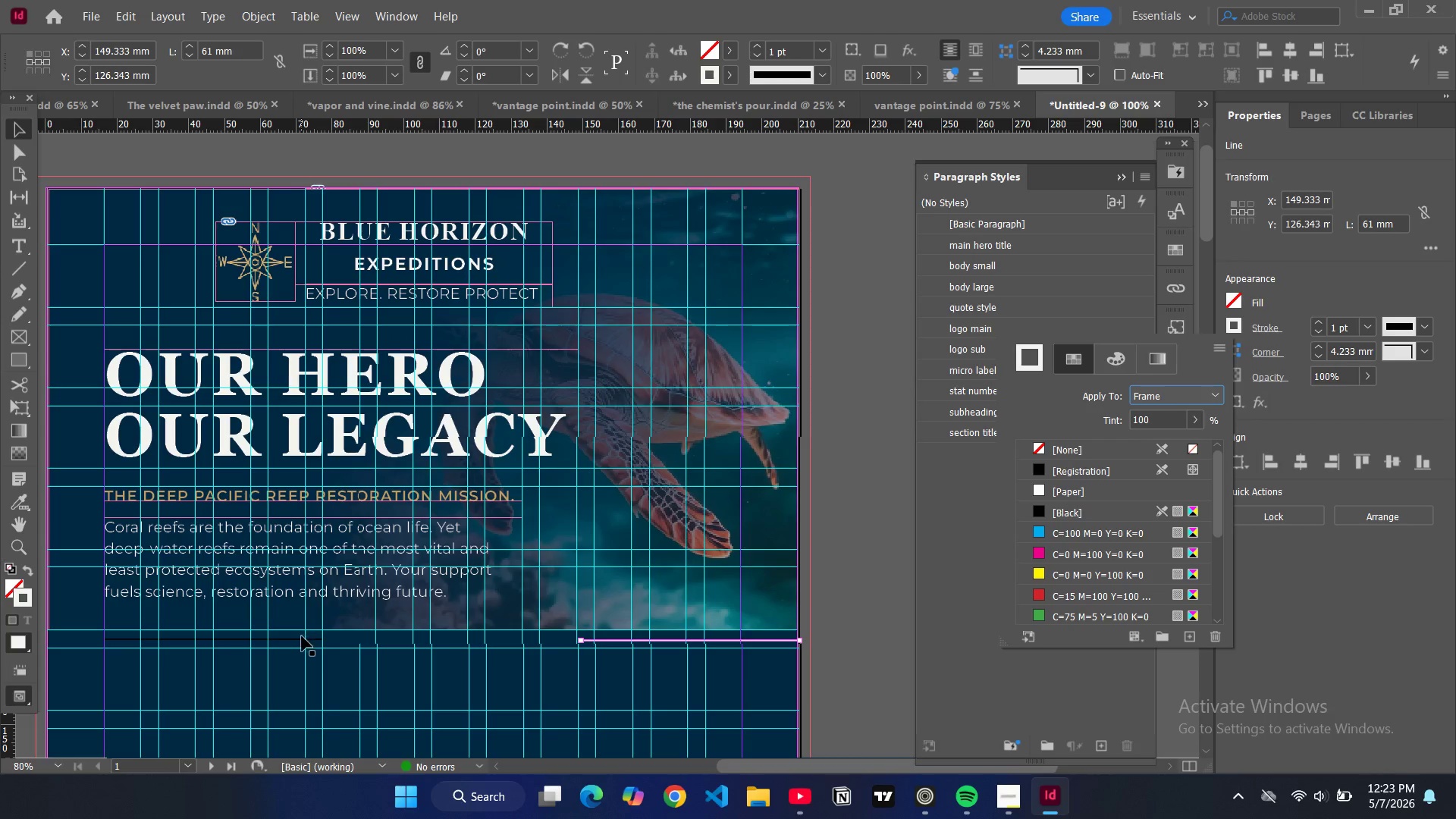 
left_click([290, 639])
 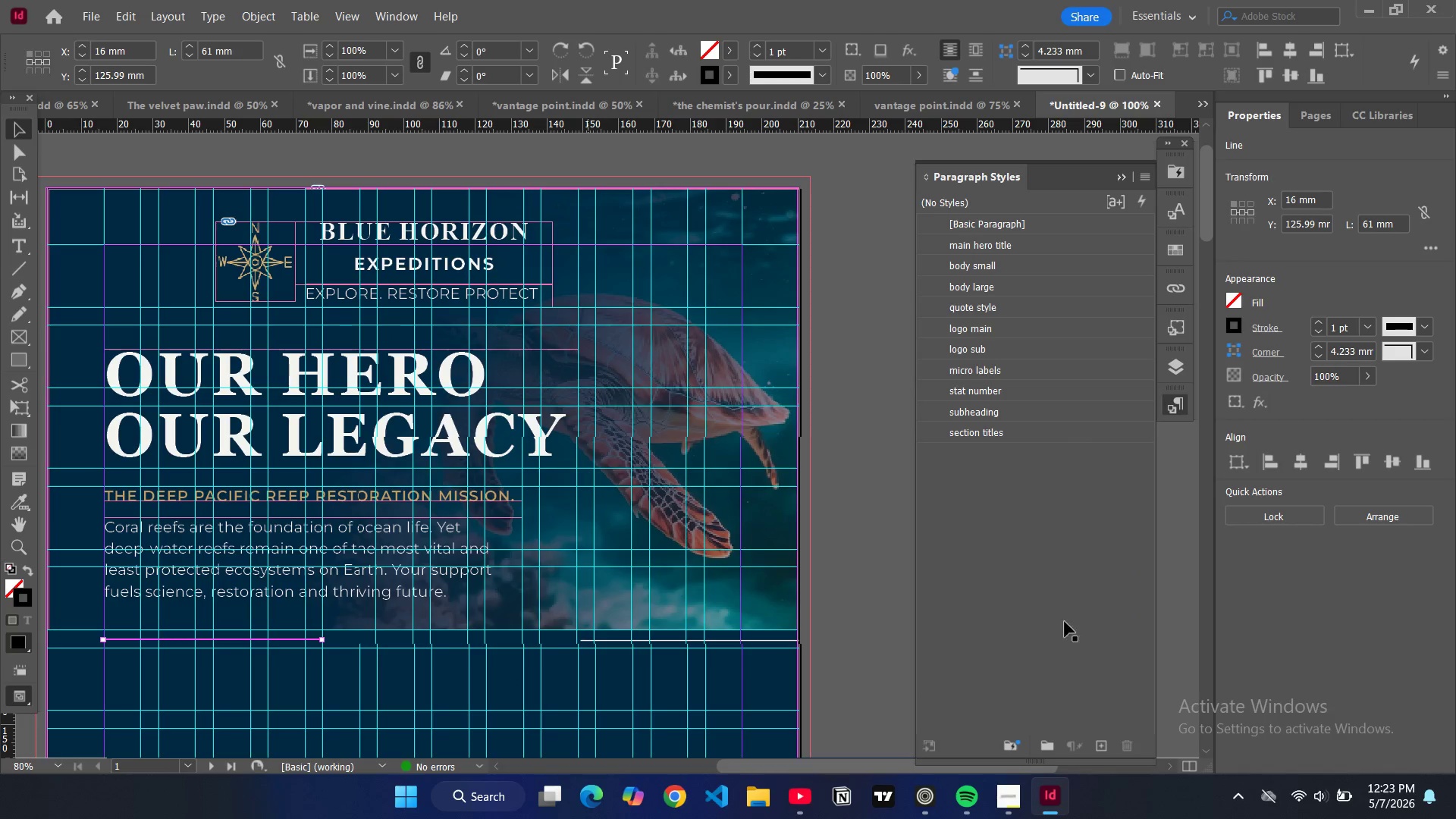 
wait(5.62)
 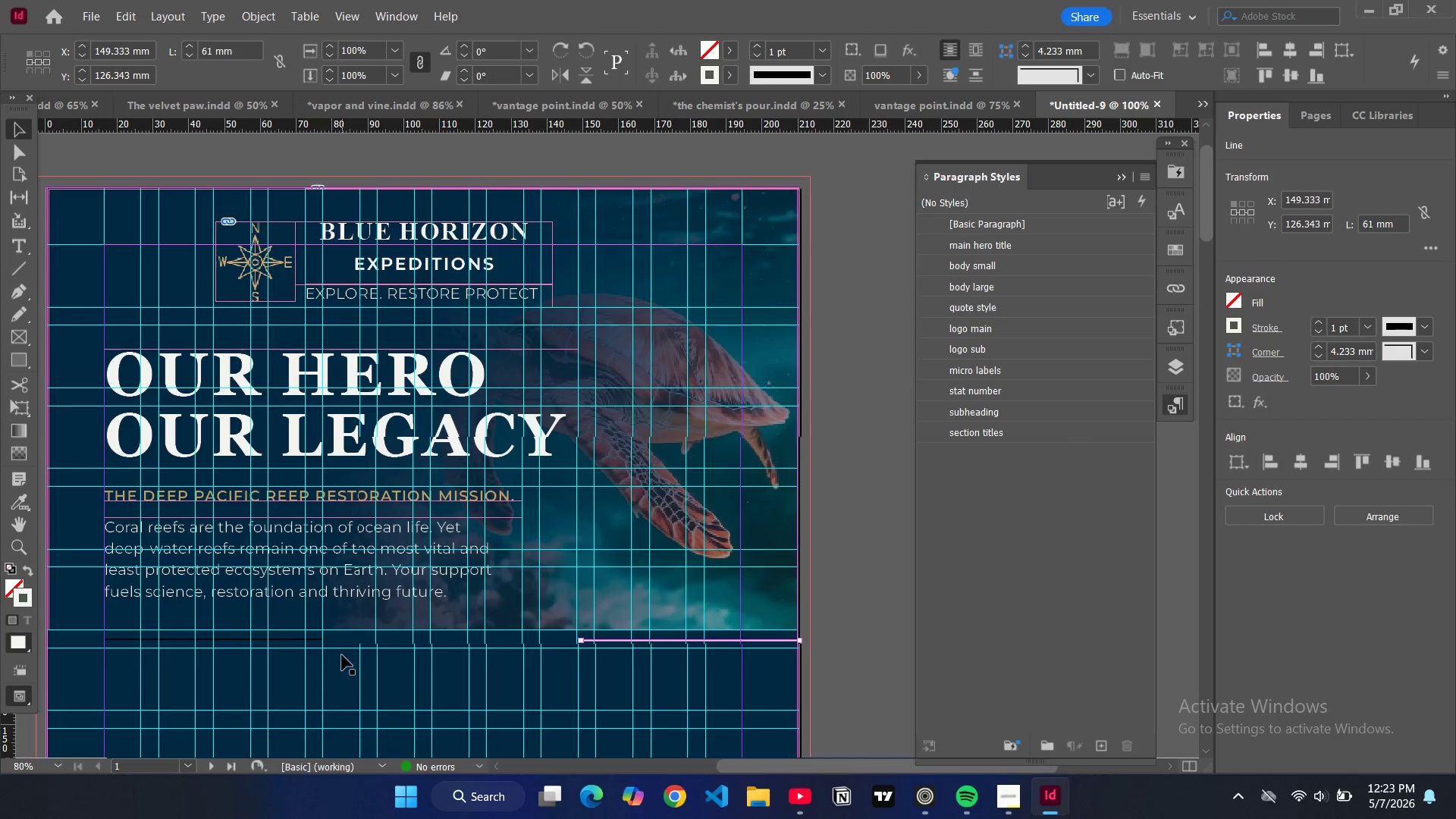 
mouse_move([1242, 359])
 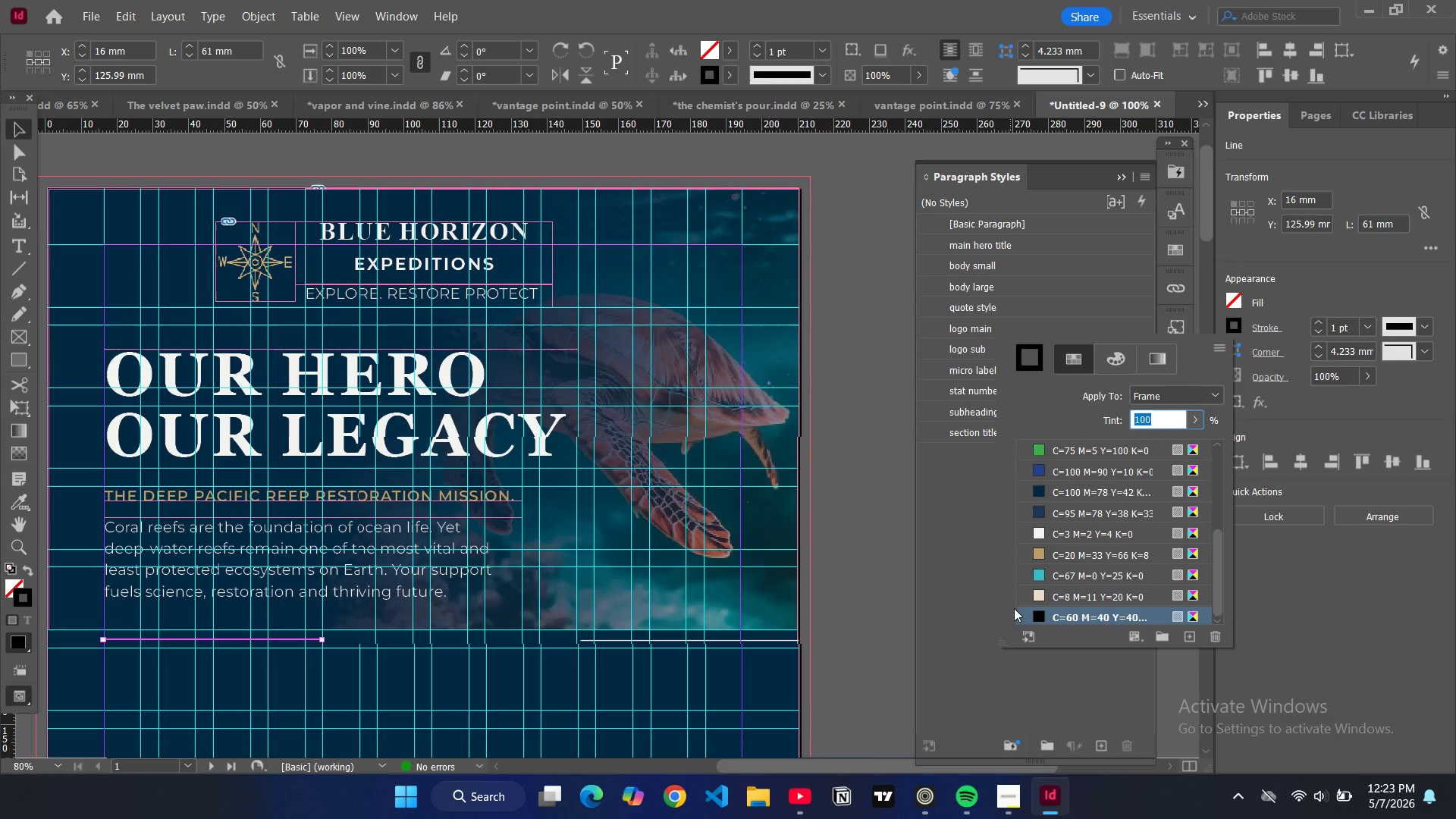 
scroll: coordinate [1014, 608], scroll_direction: down, amount: 3.0
 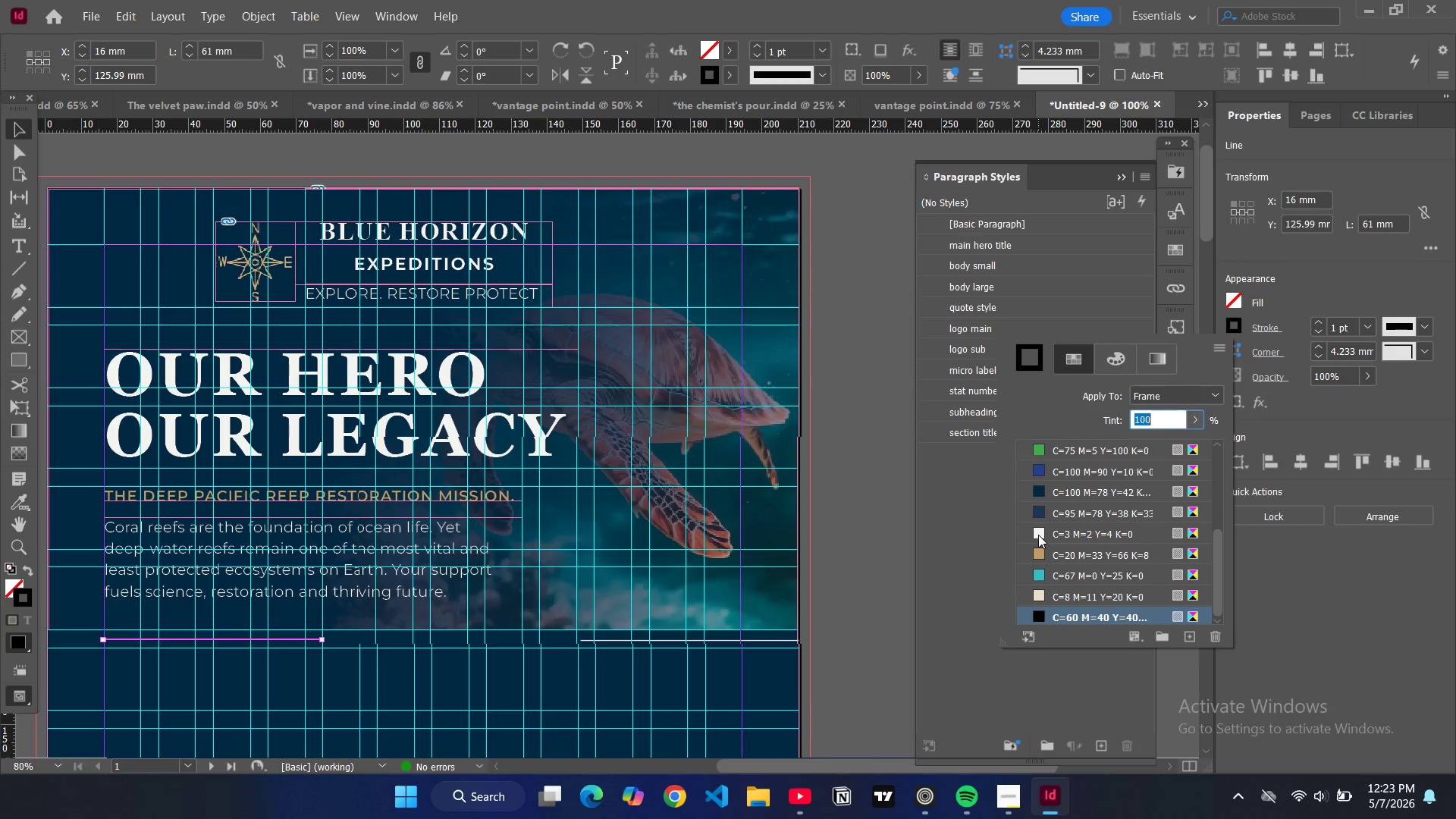 
left_click([1038, 535])
 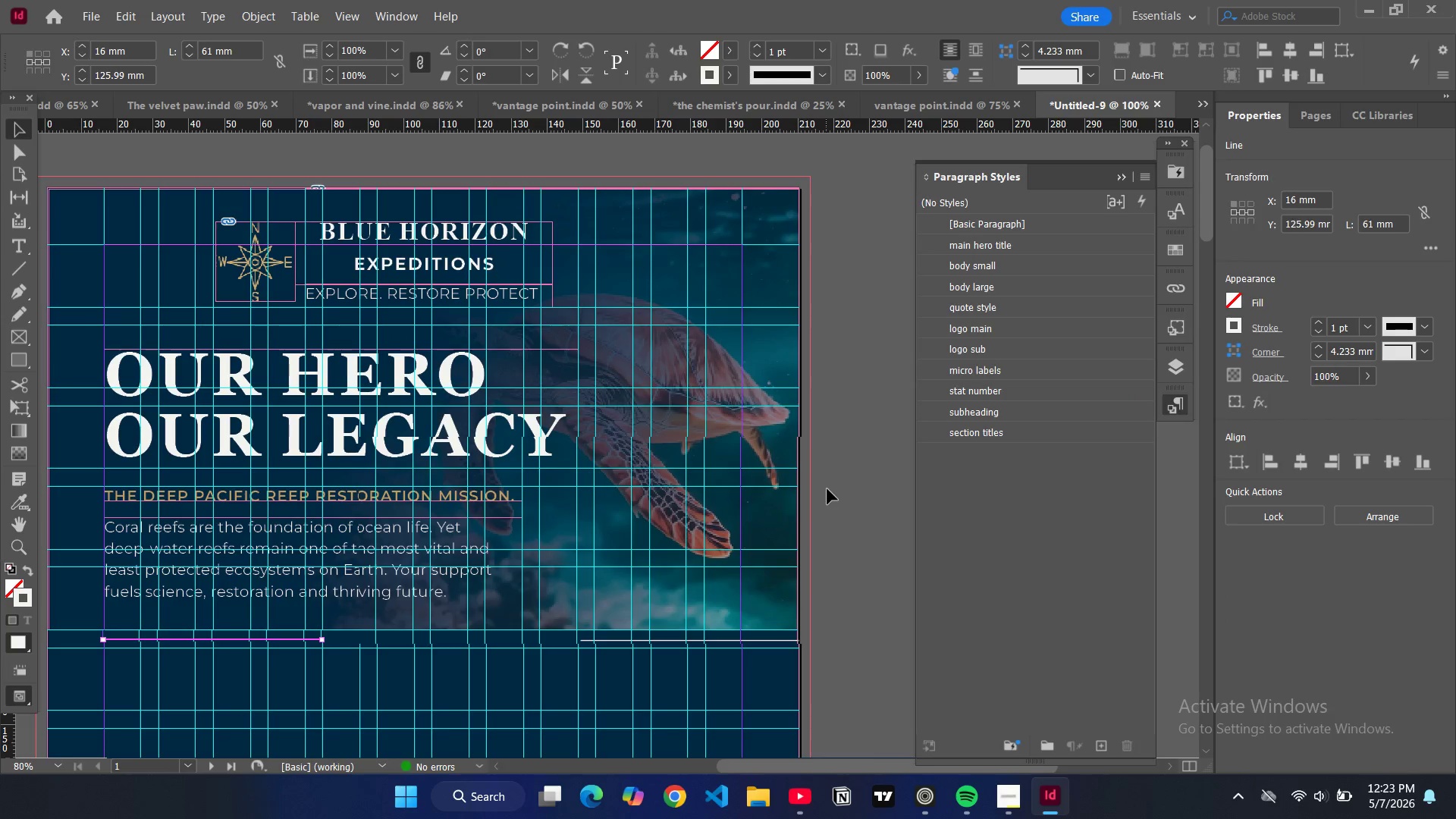 
key(W)
 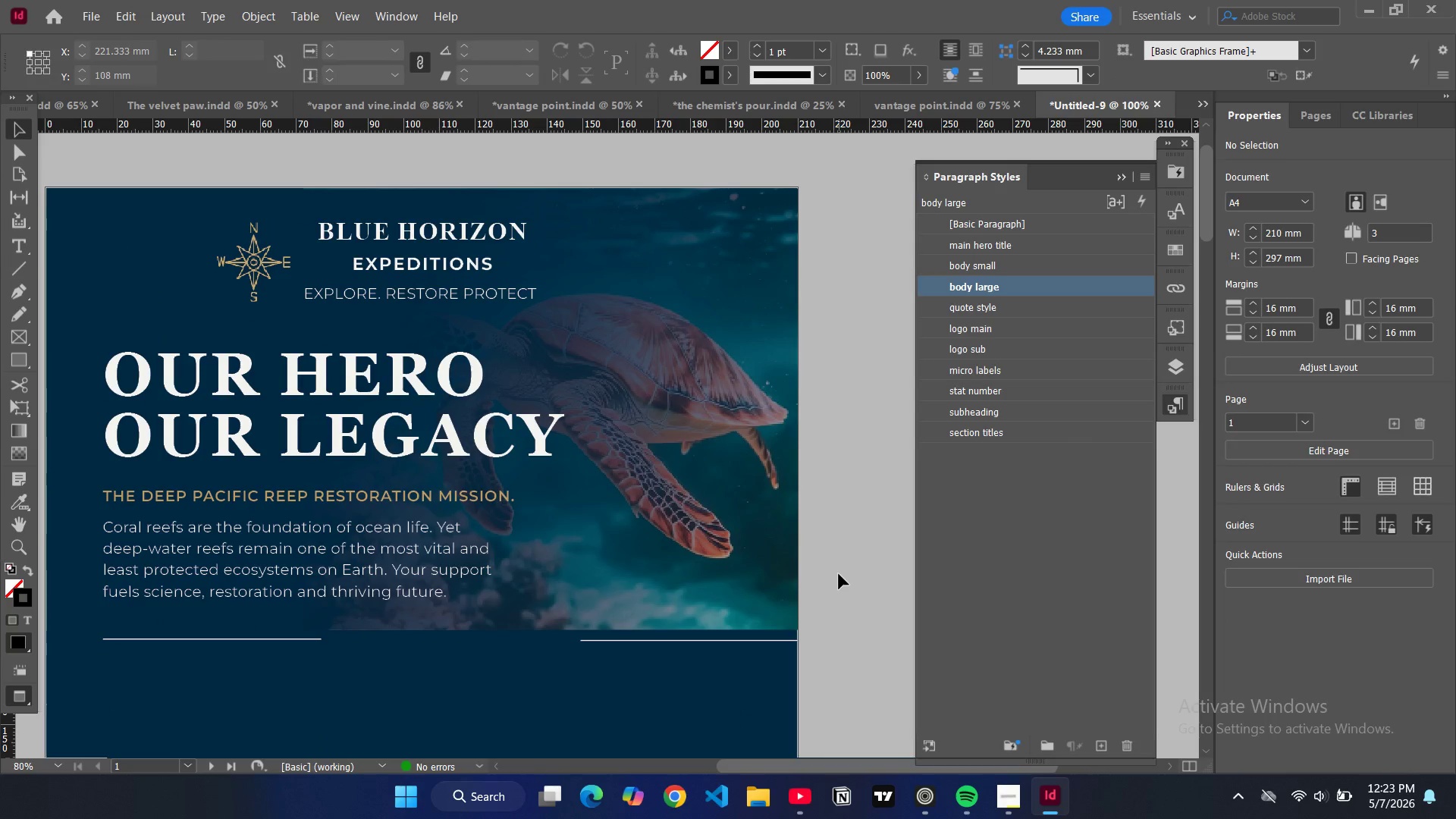 
key(W)
 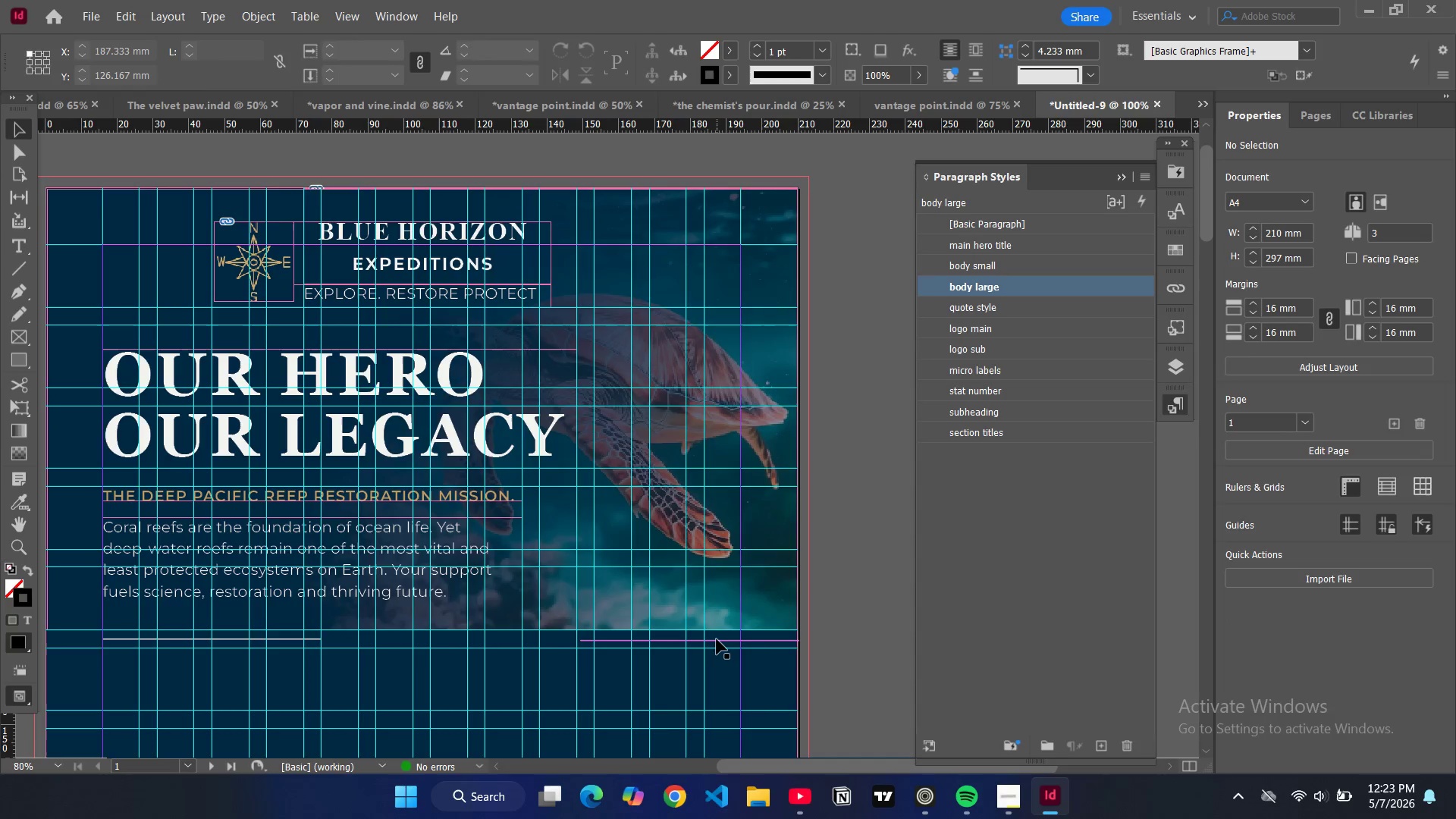 
left_click([718, 641])
 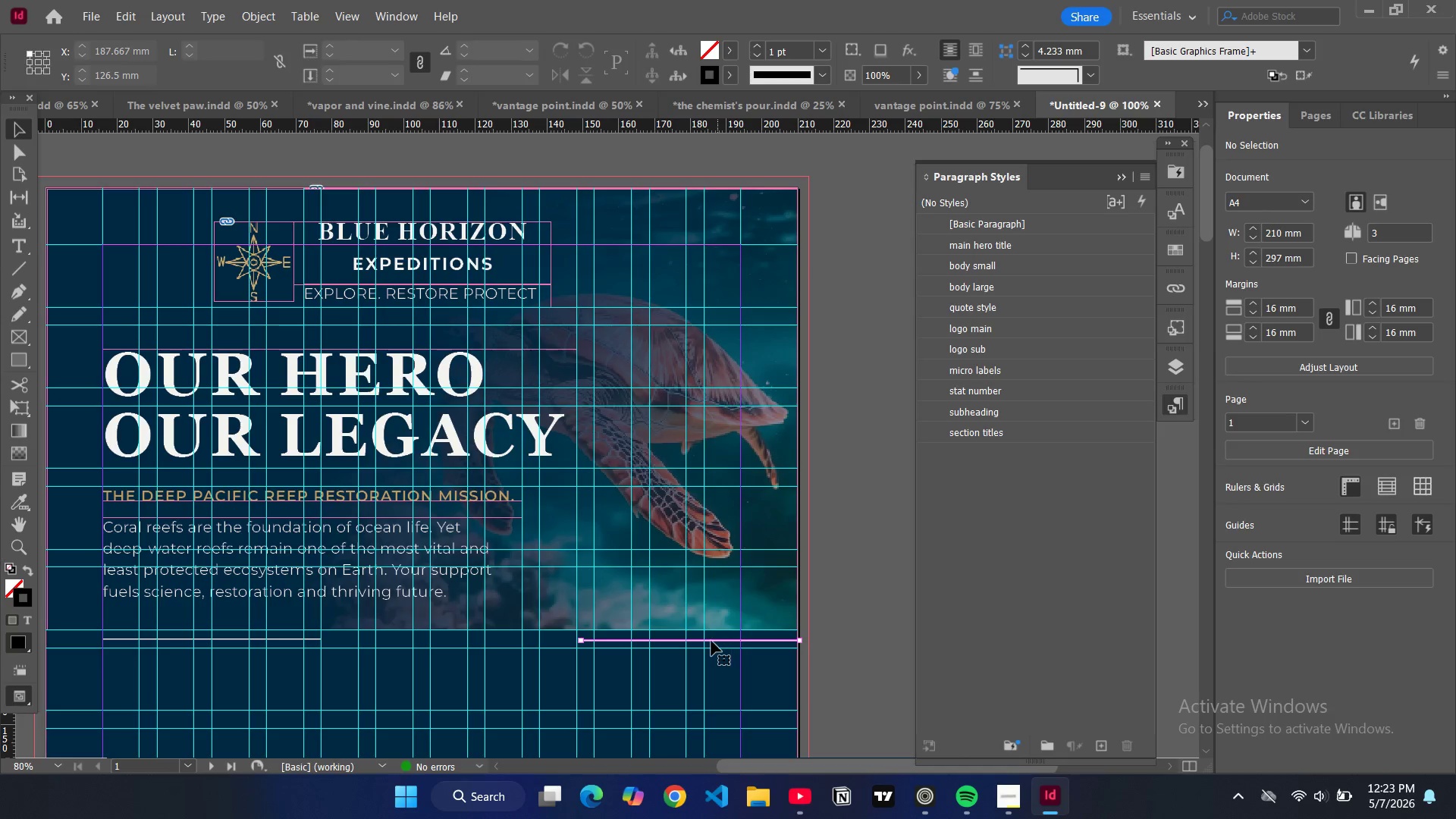 
left_click_drag(start_coordinate=[720, 641], to_coordinate=[665, 639])
 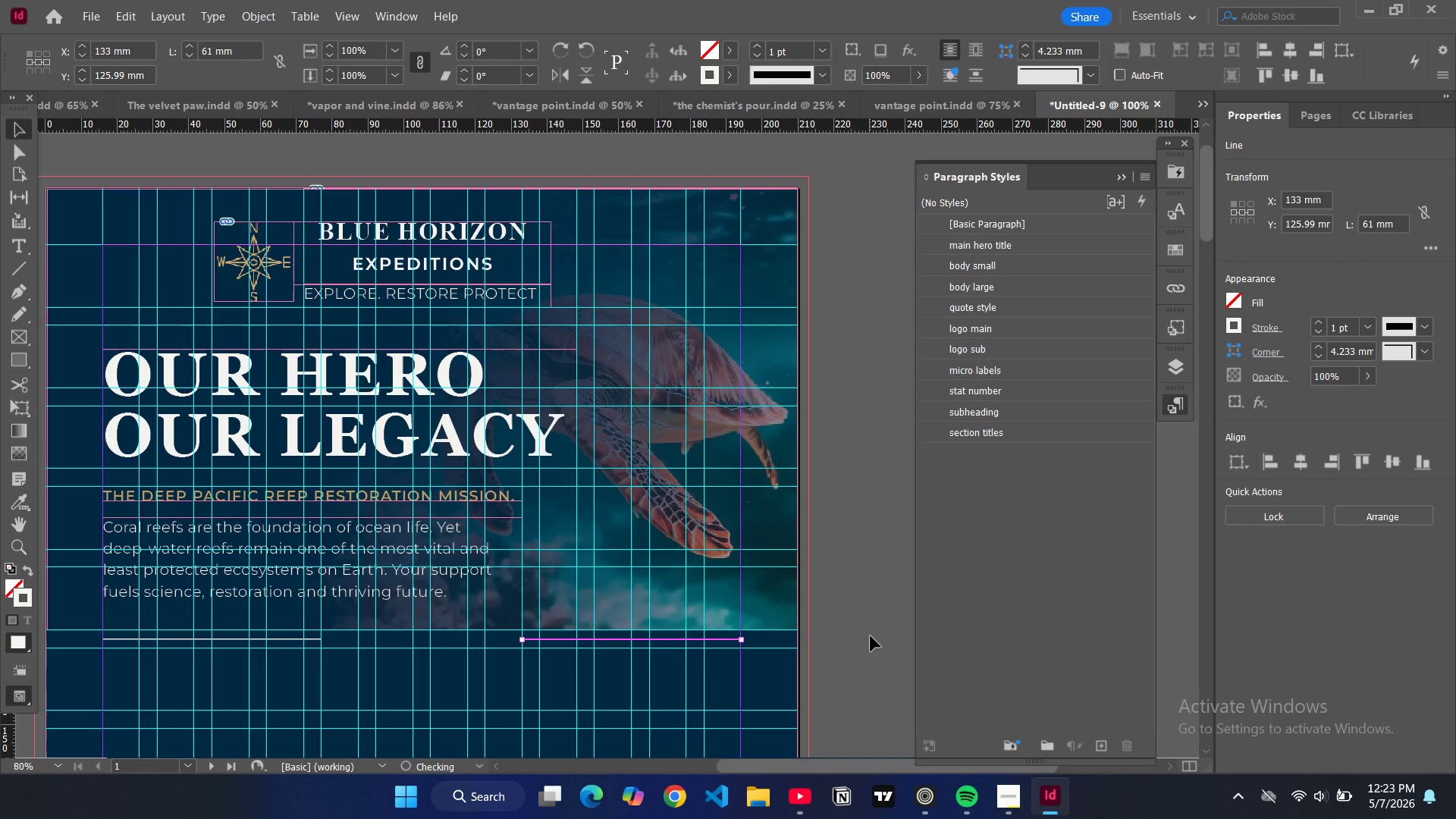 
left_click([871, 637])
 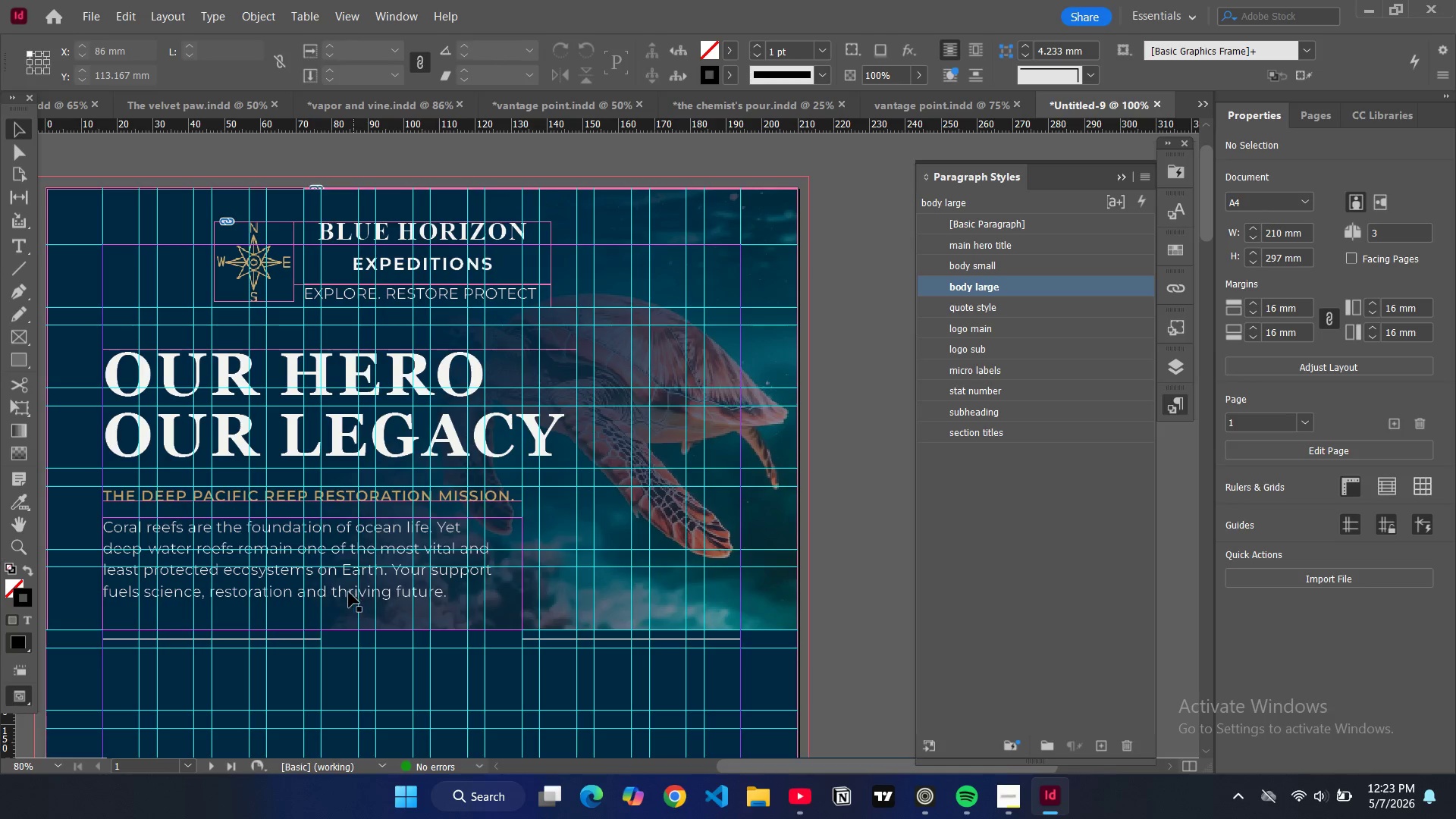 
wait(5.97)
 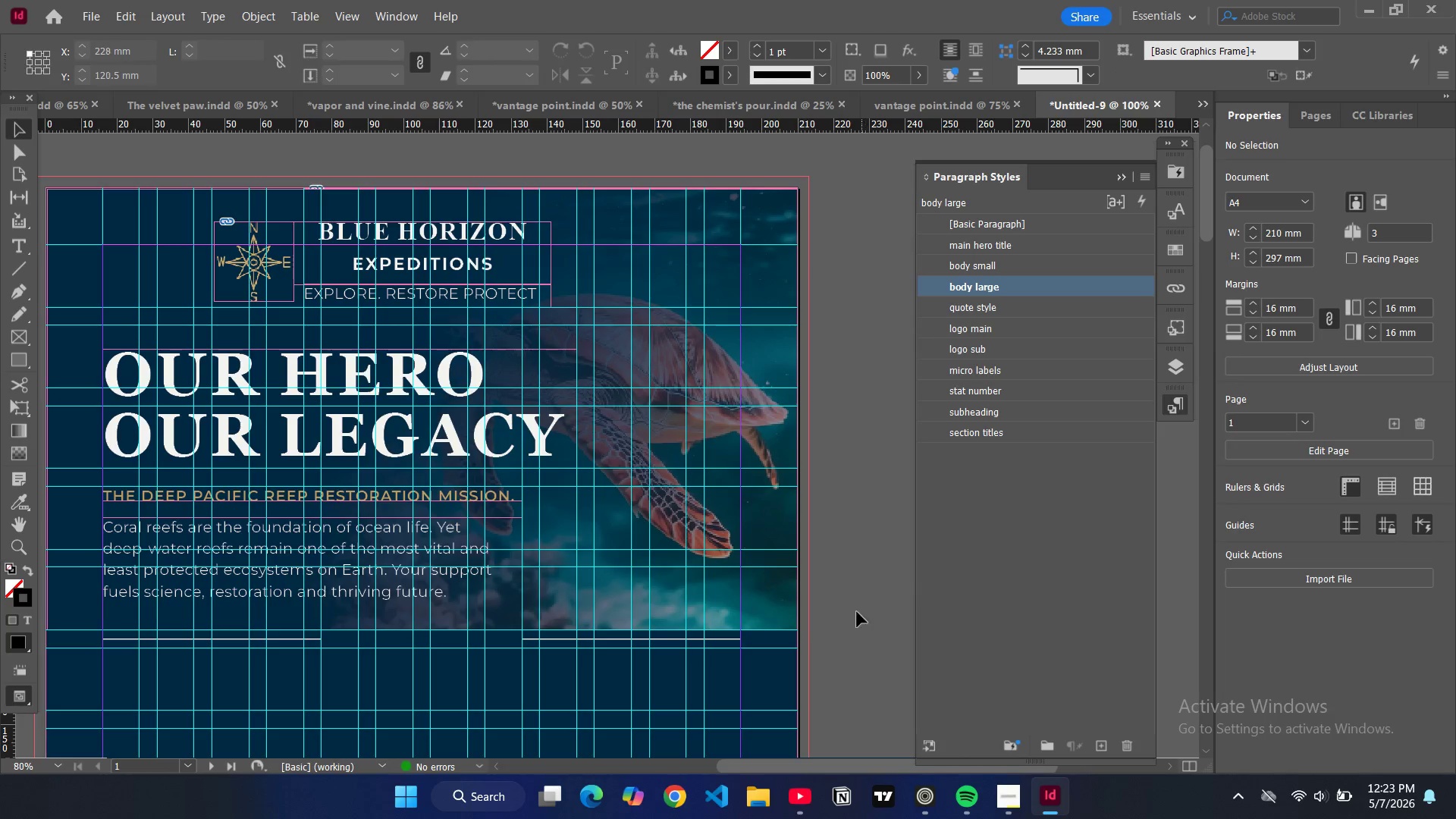 
left_click([283, 639])
 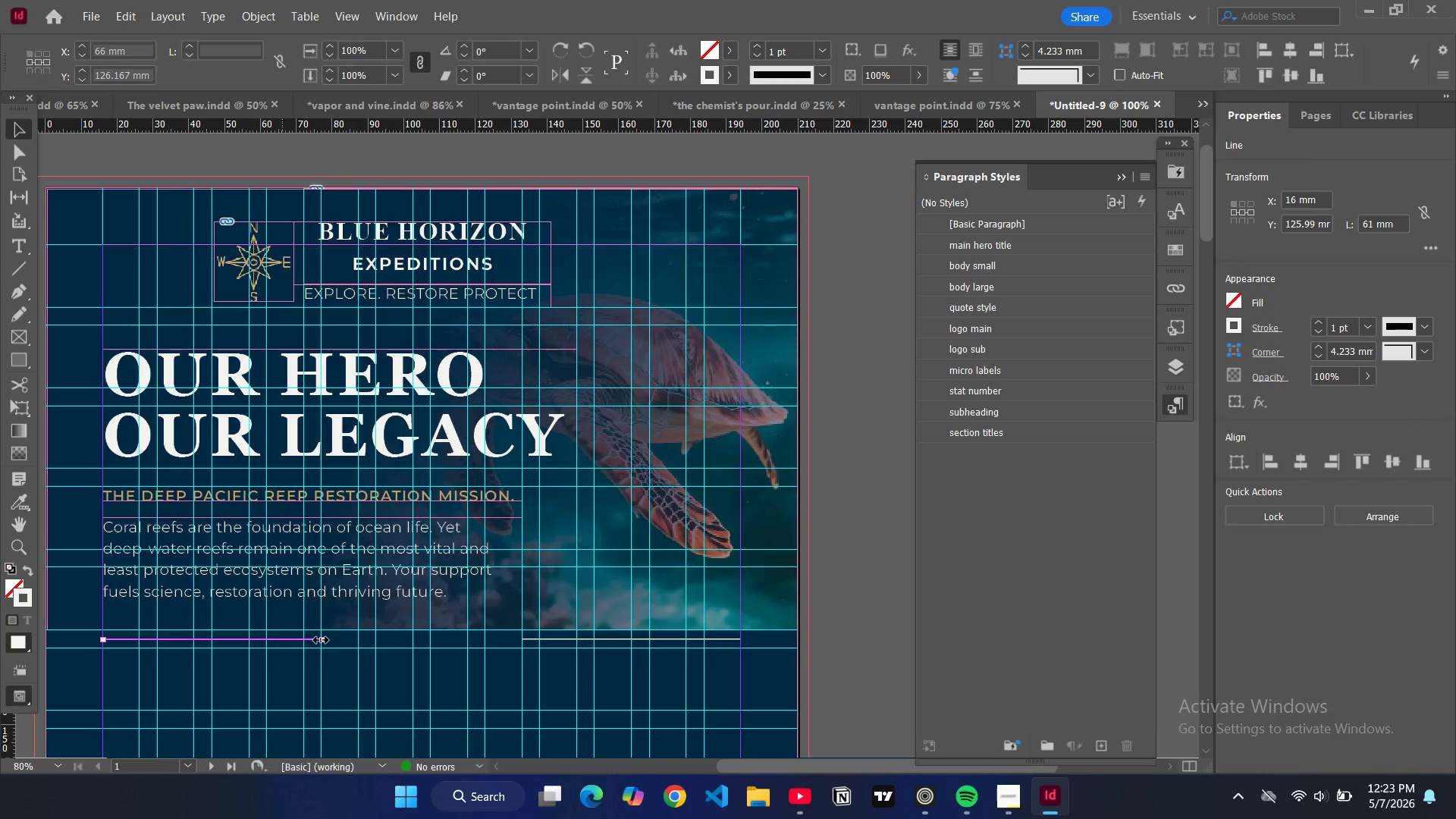 
left_click_drag(start_coordinate=[321, 640], to_coordinate=[269, 640])
 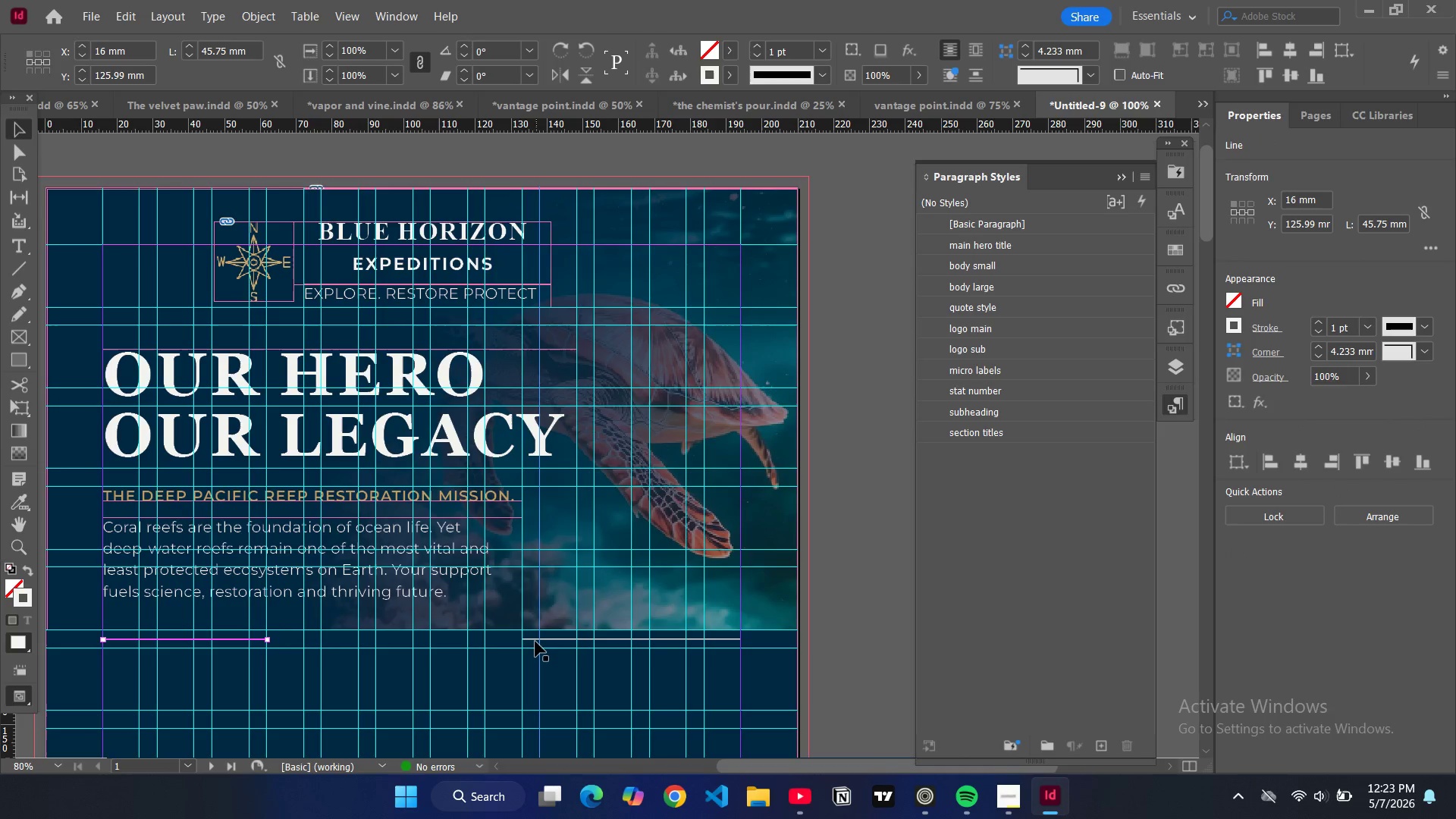 
left_click([535, 642])
 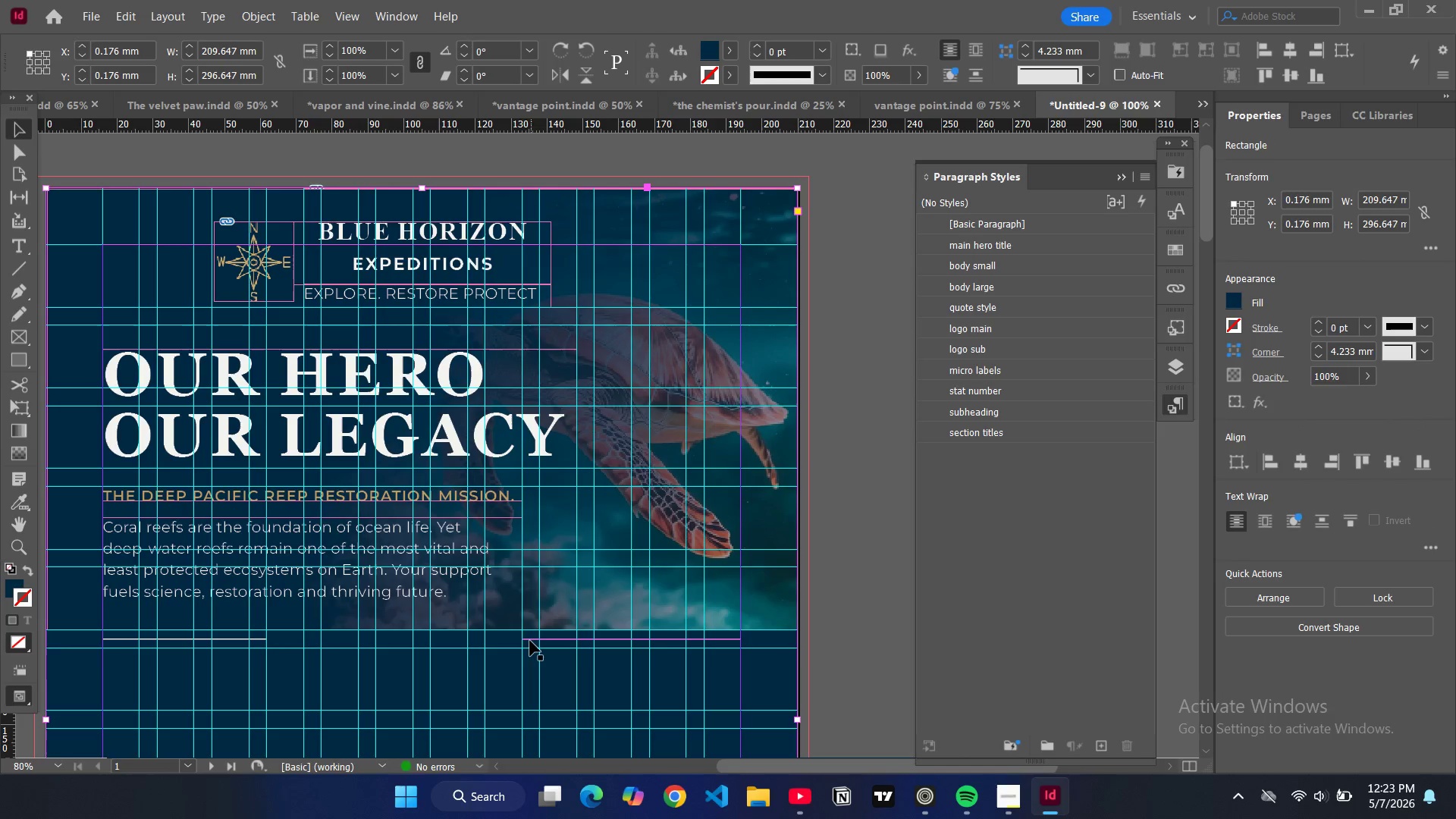 
left_click([530, 641])
 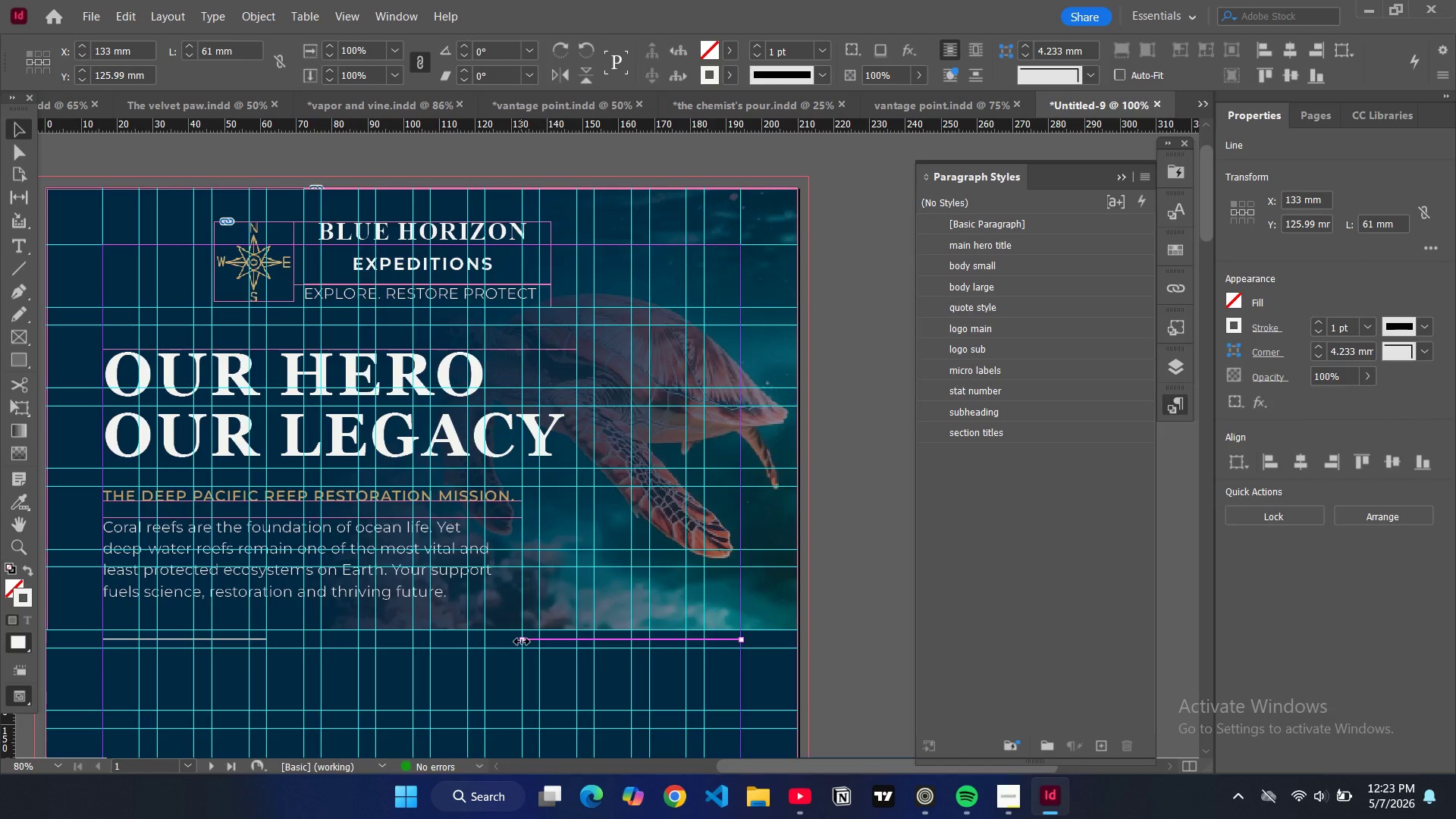 
left_click_drag(start_coordinate=[522, 642], to_coordinate=[575, 642])
 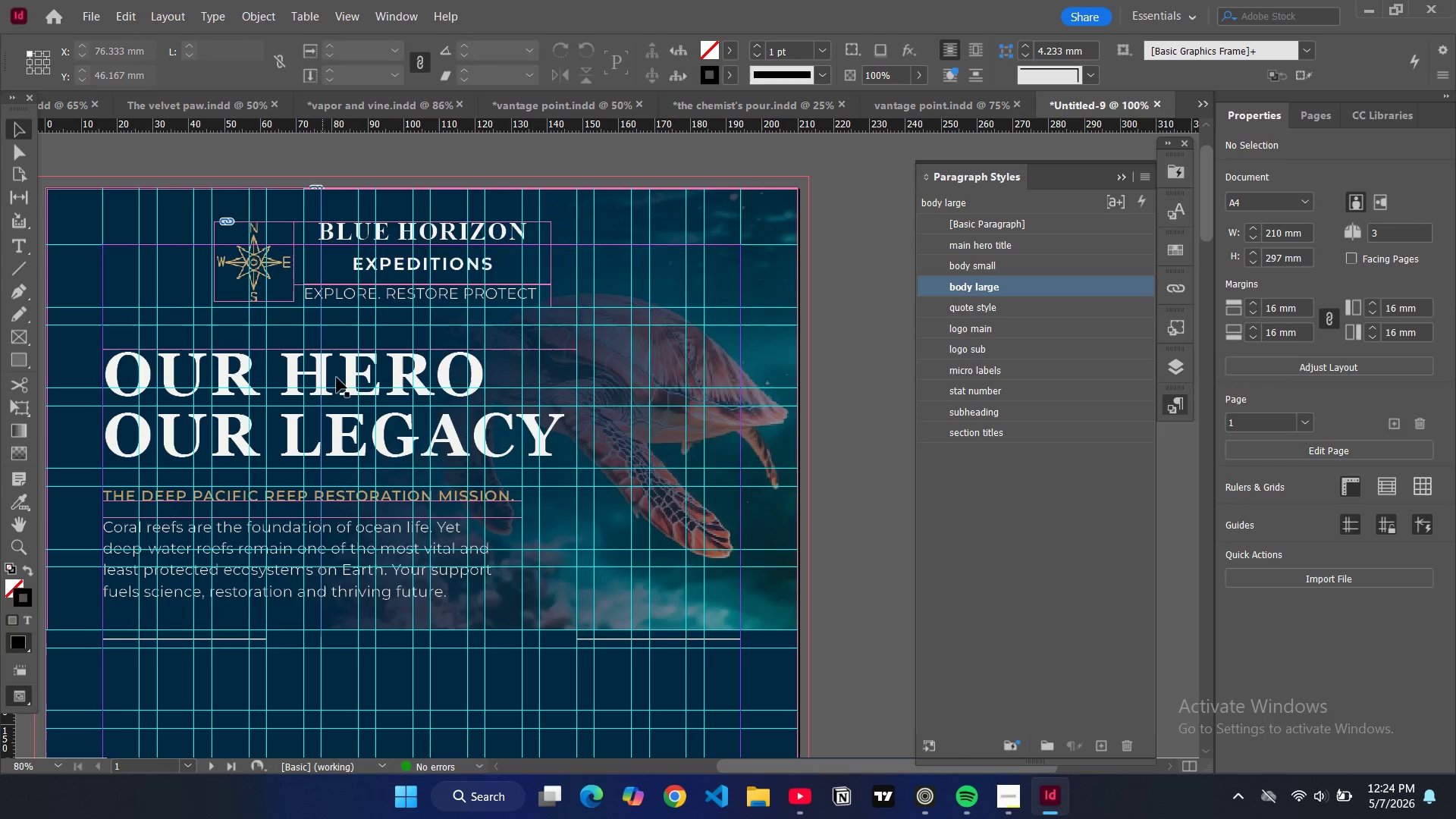 
wait(5.22)
 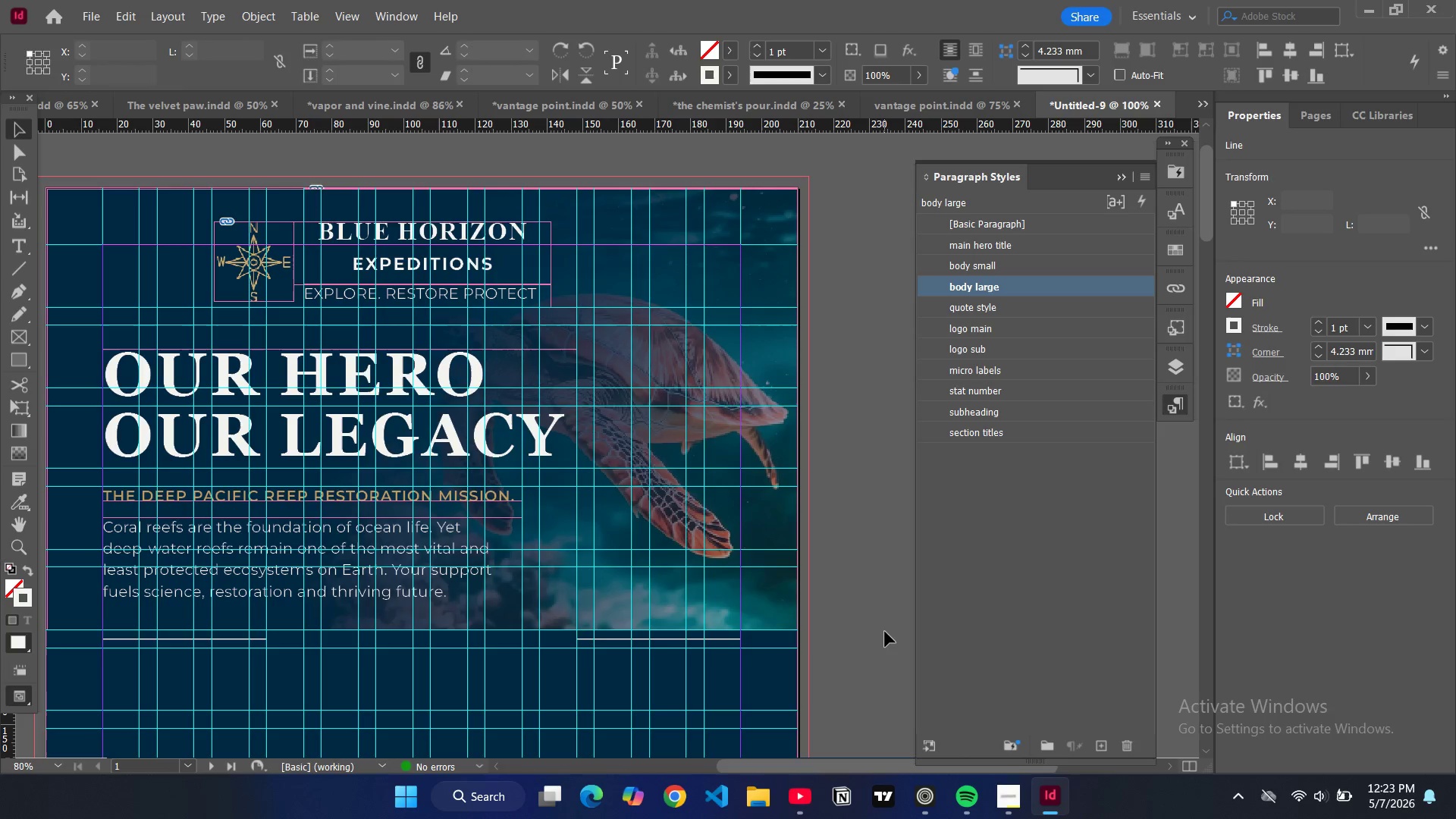 
left_click([333, 494])
 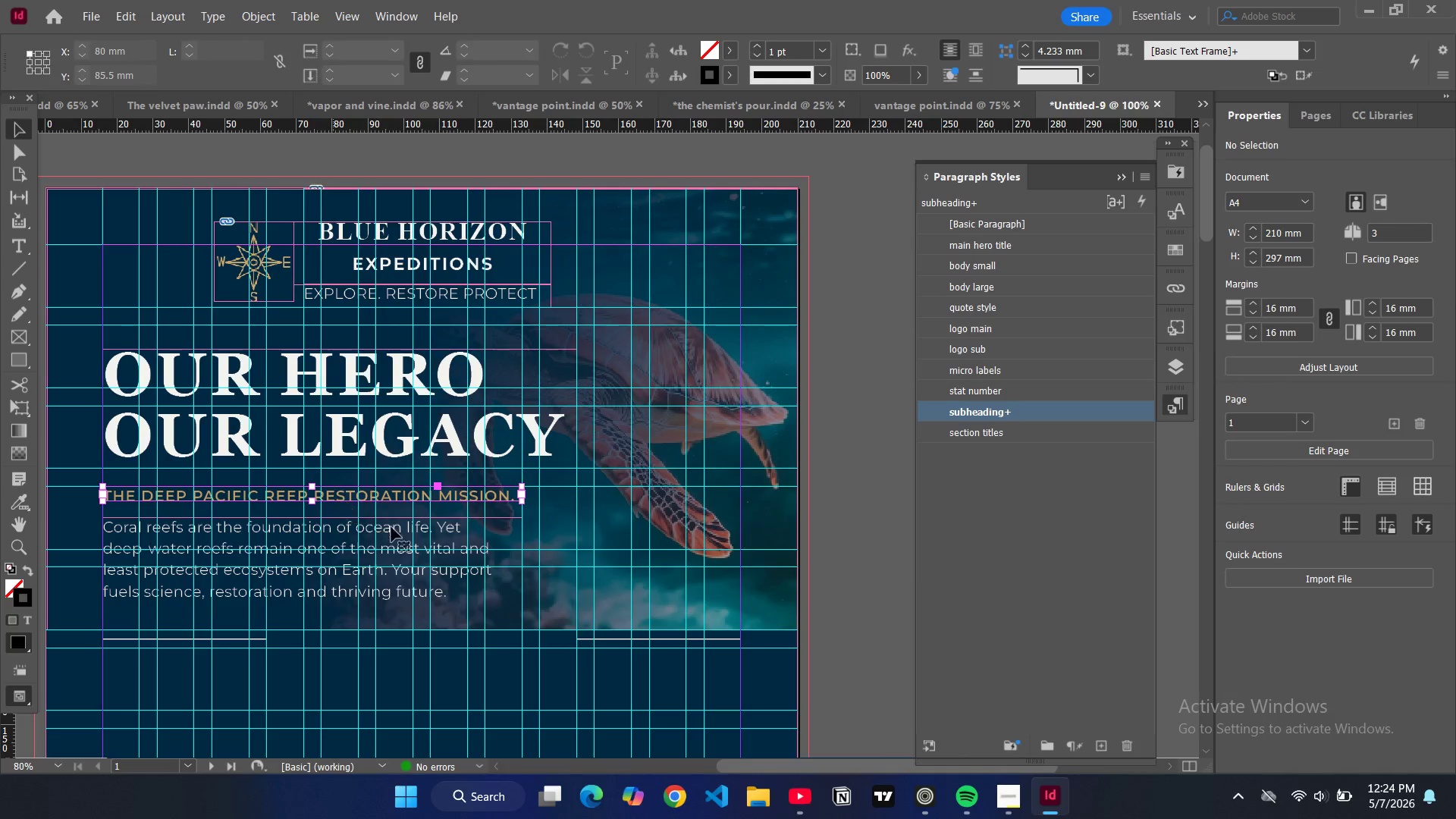 
key(Control+C)
 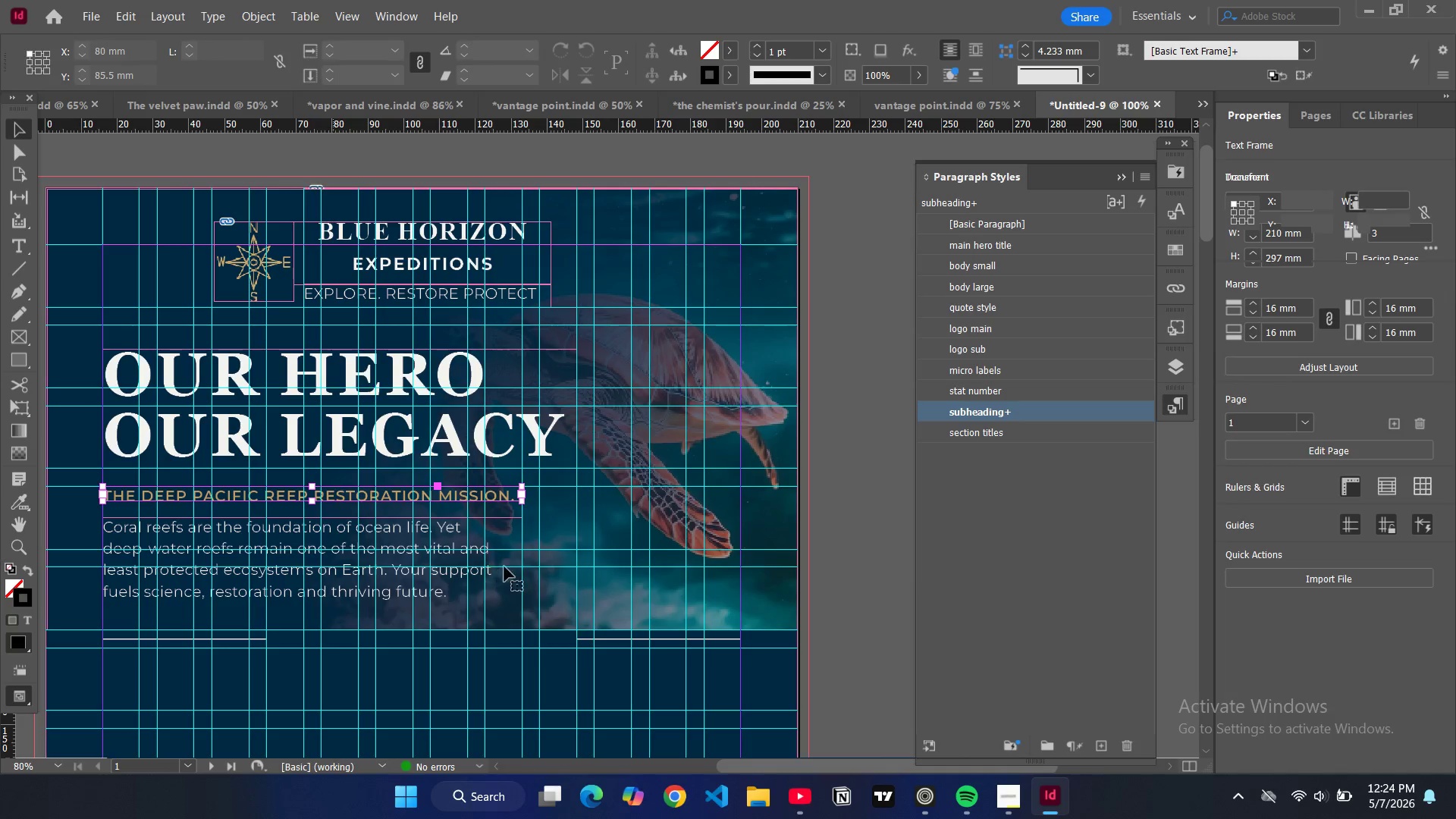 
key(Control+V)
 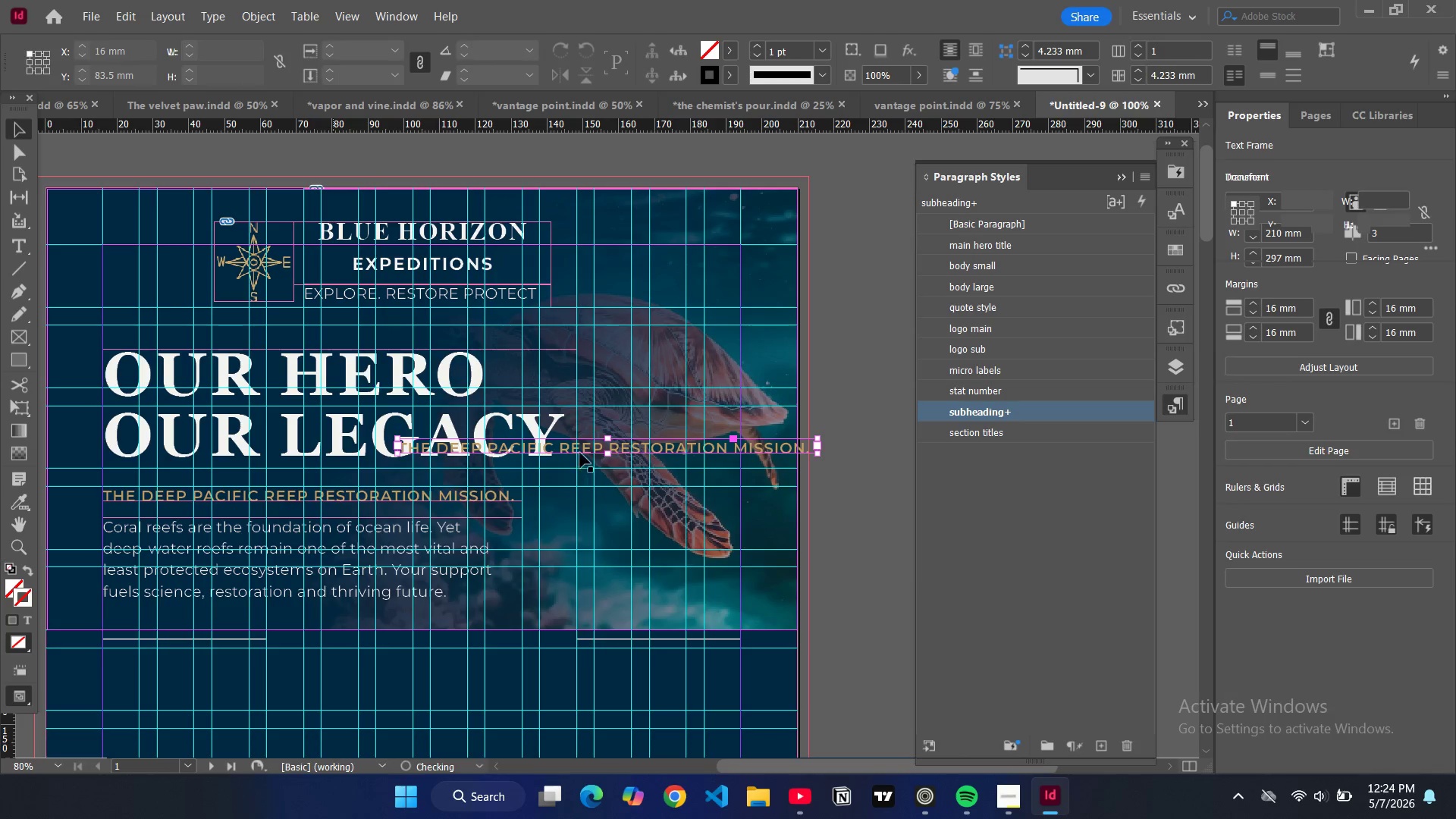 
left_click_drag(start_coordinate=[578, 450], to_coordinate=[508, 645])
 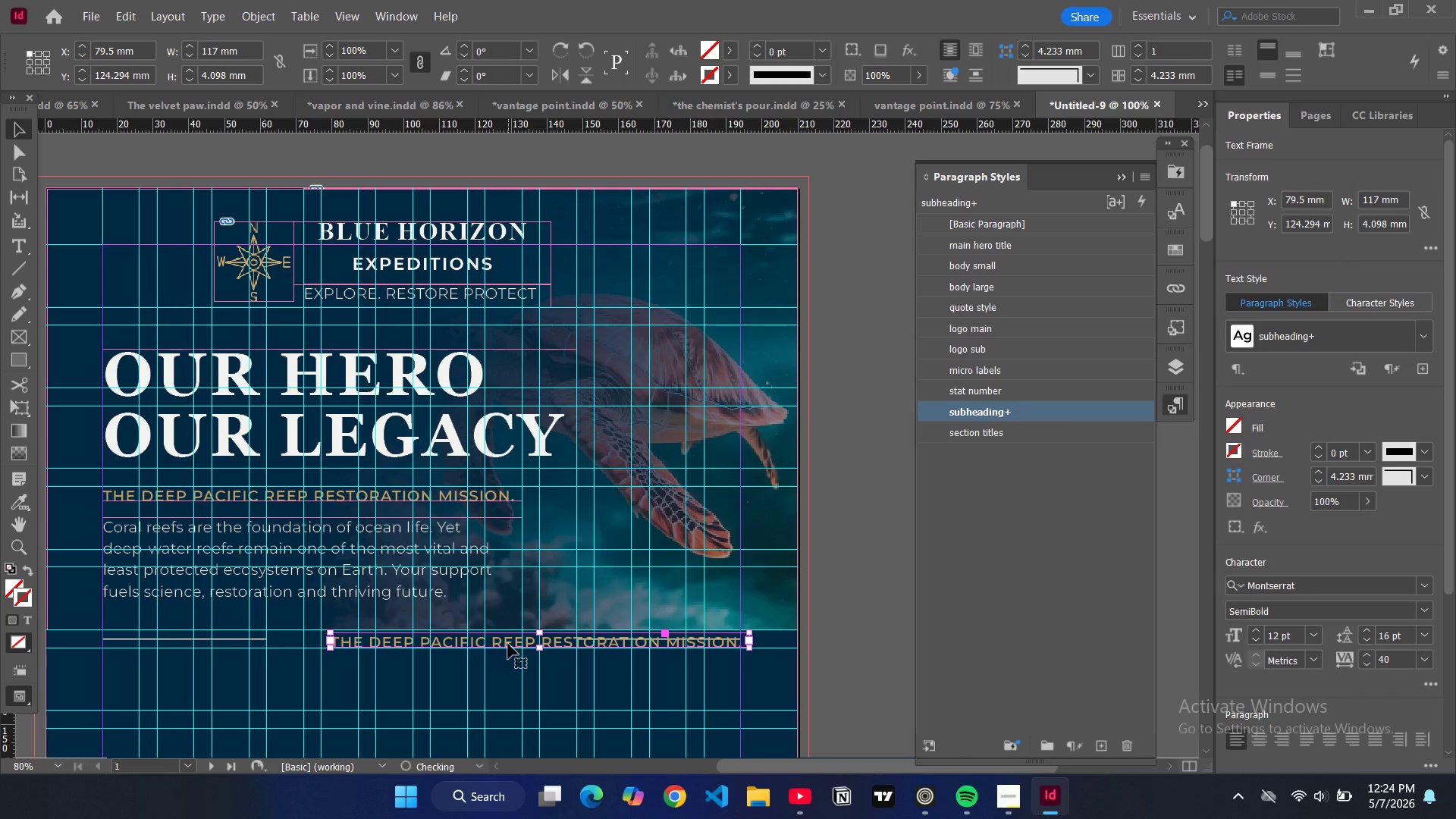 
double_click([508, 644])
 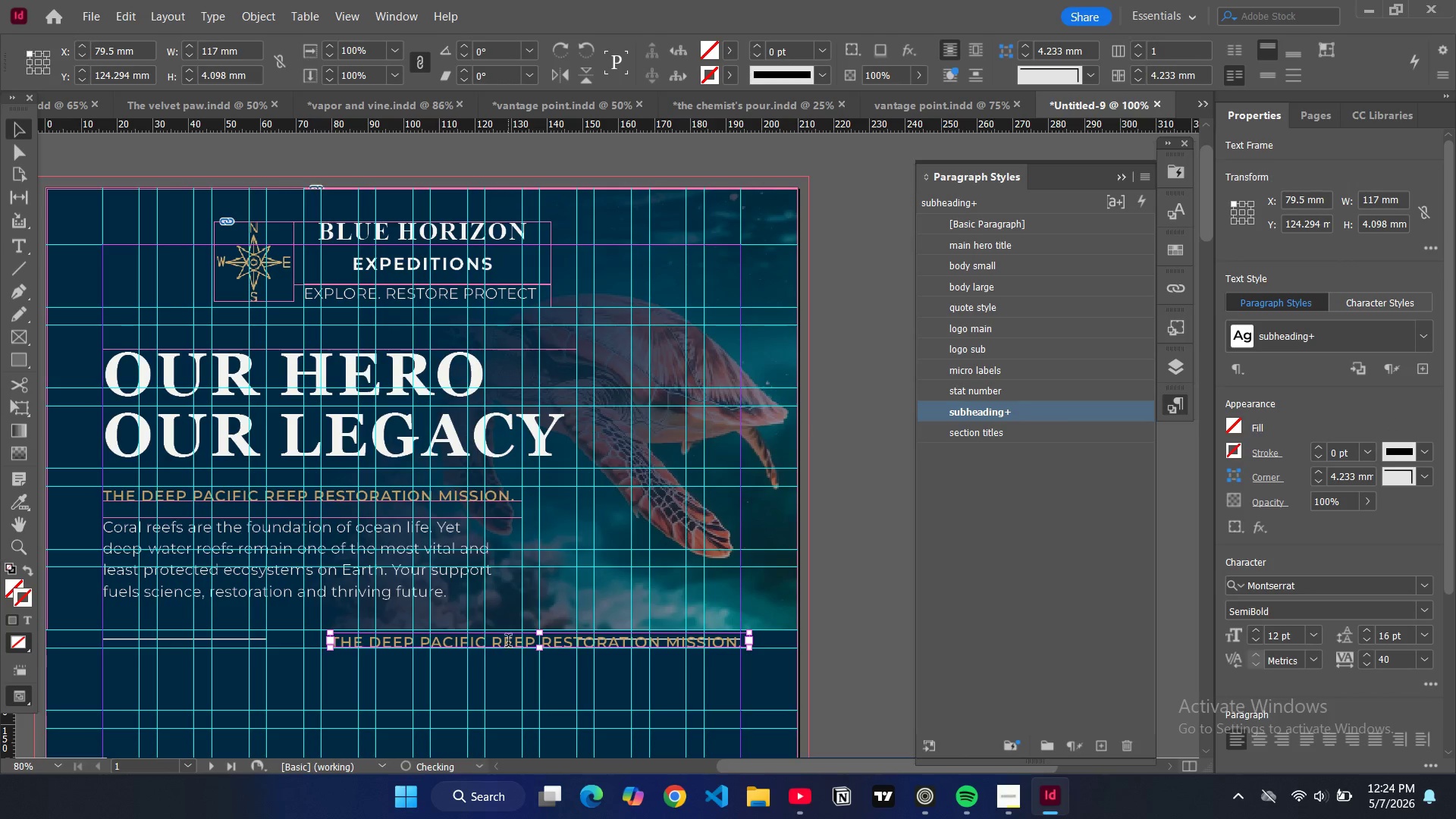 
key(Control+A)
 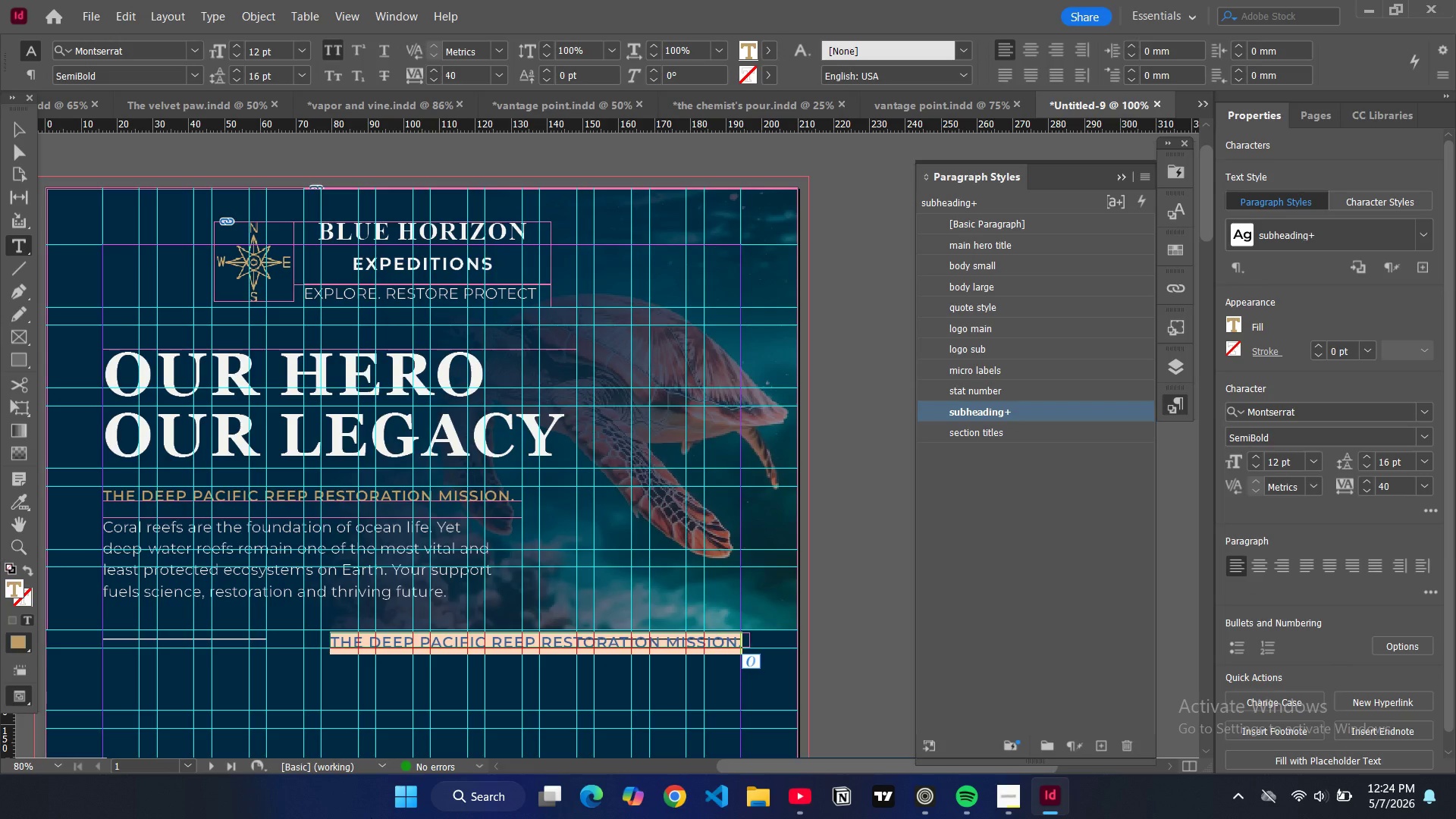 
type(THE IMPACT BY THE NUM )
key(Backspace)
key(Backspace)
type(MBERS)
 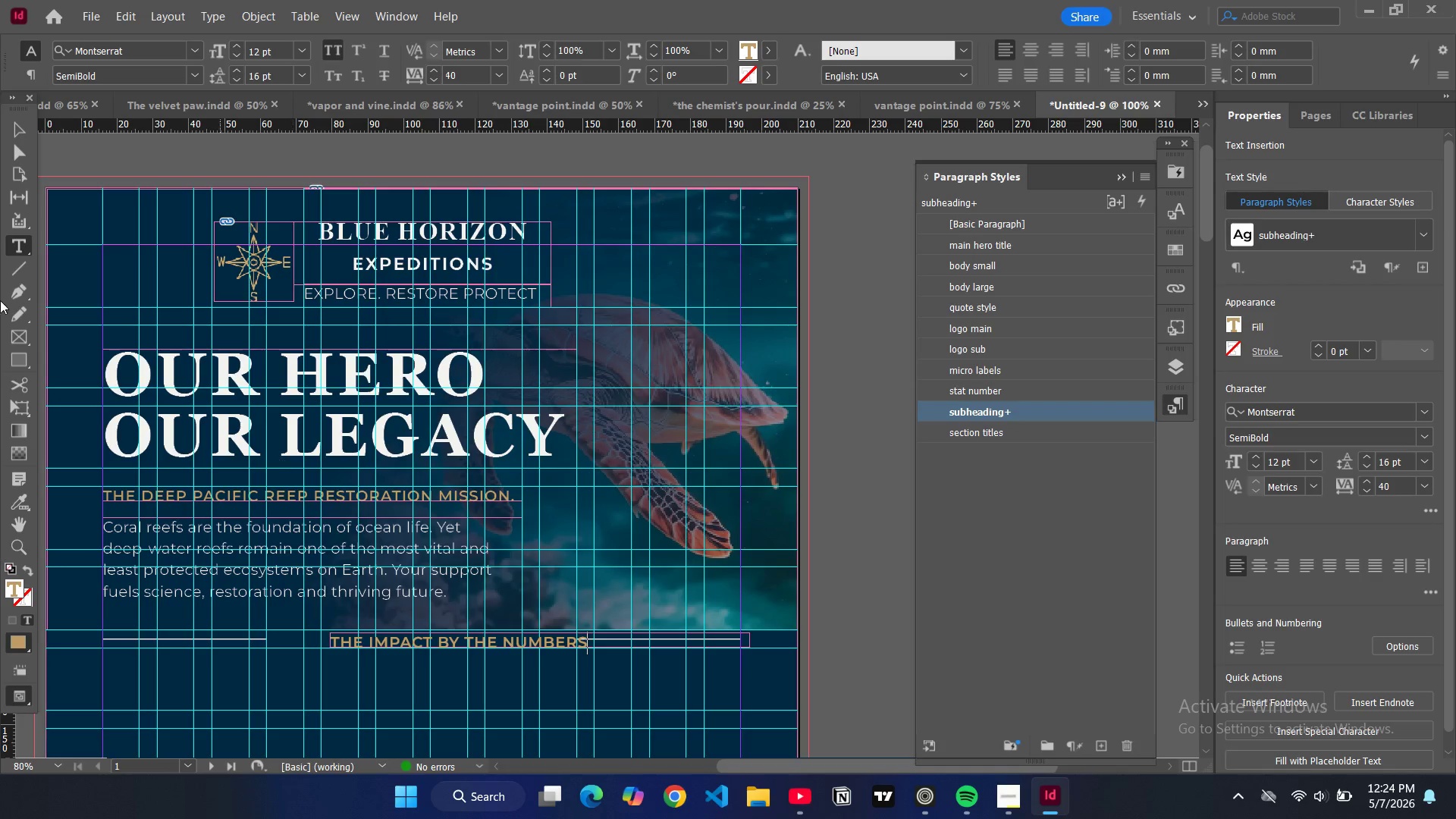 
left_click([14, 127])
 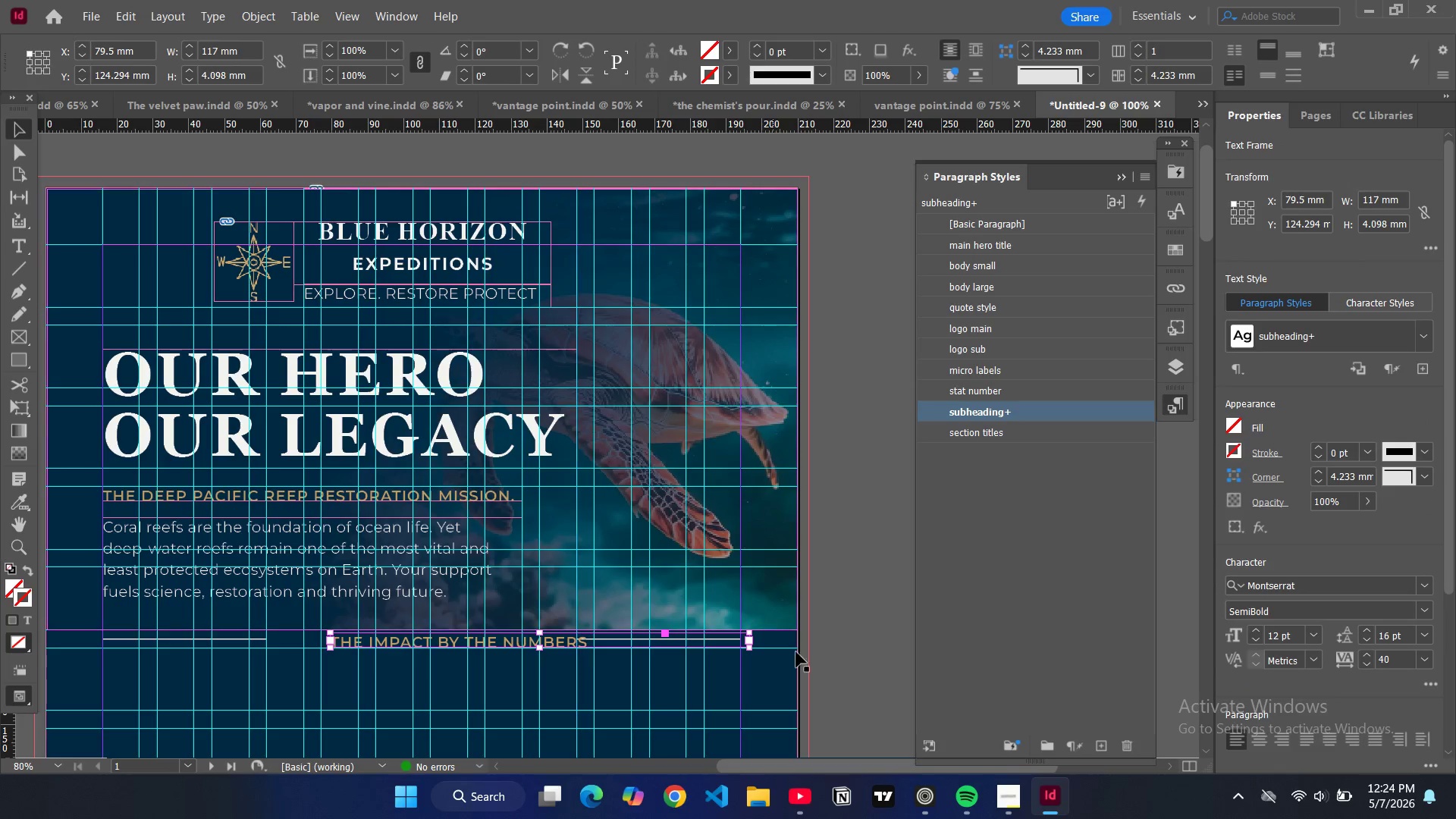 
left_click_drag(start_coordinate=[751, 641], to_coordinate=[591, 640])
 